 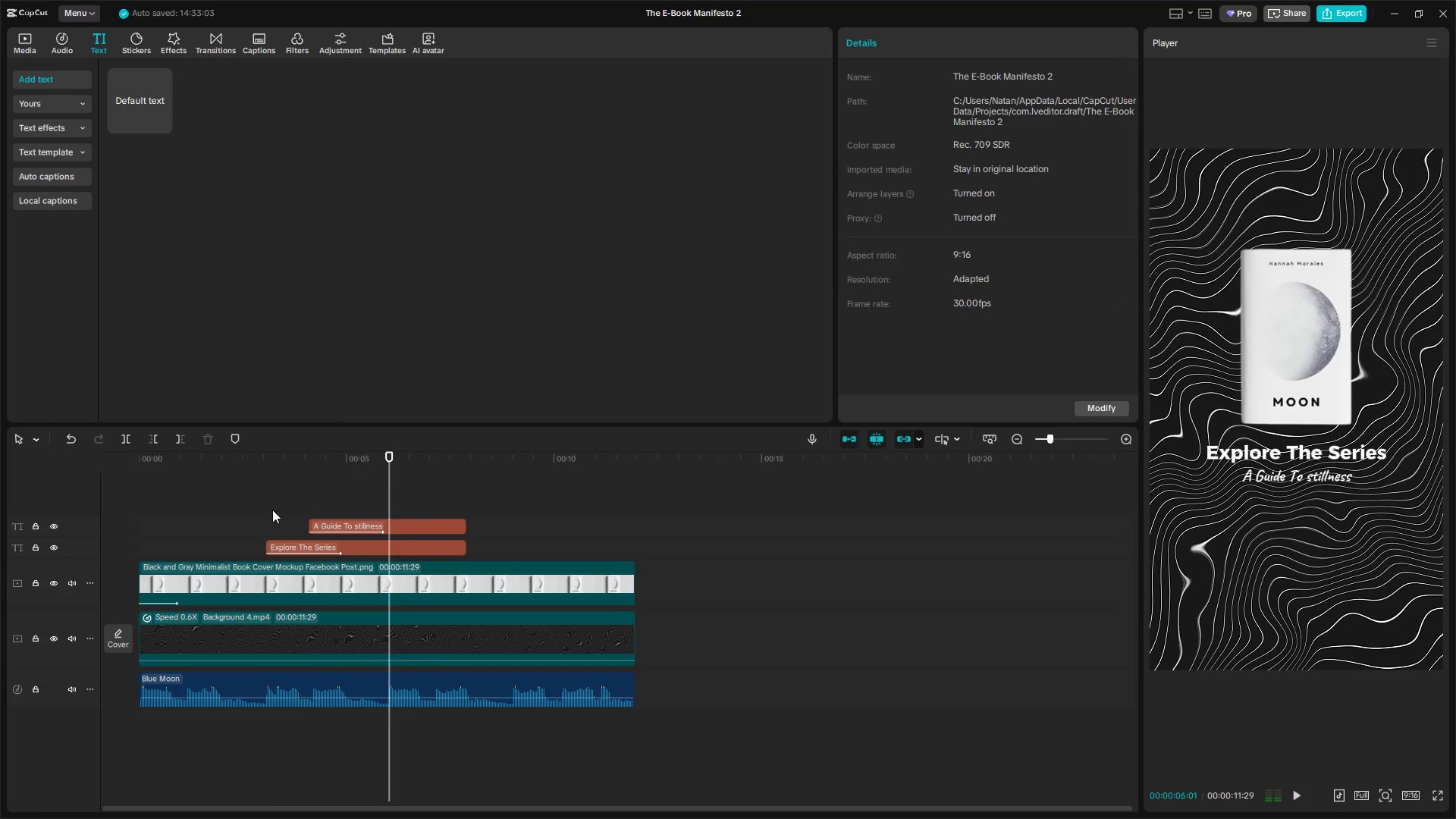 
key(Space)
 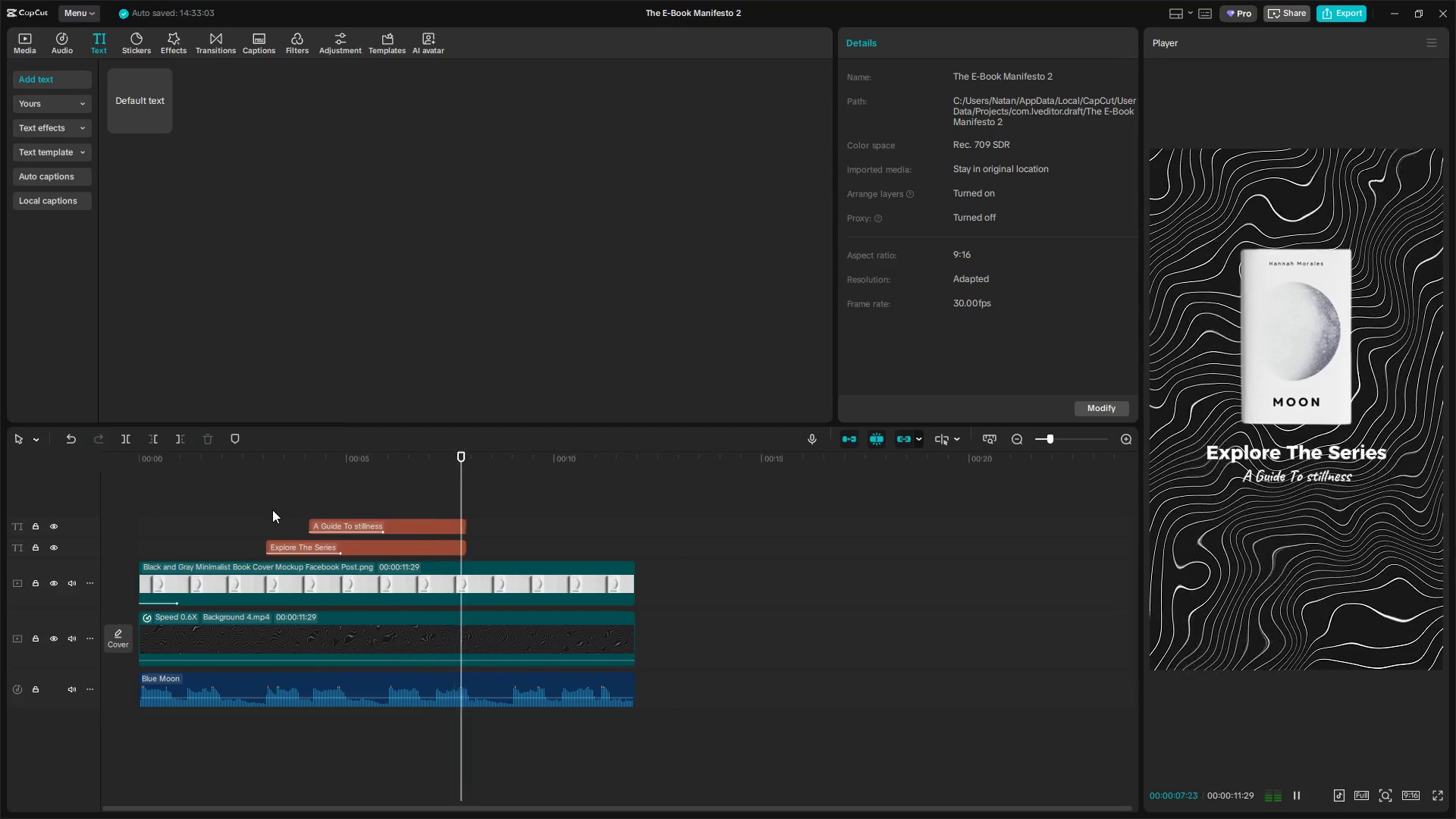 
key(Space)
 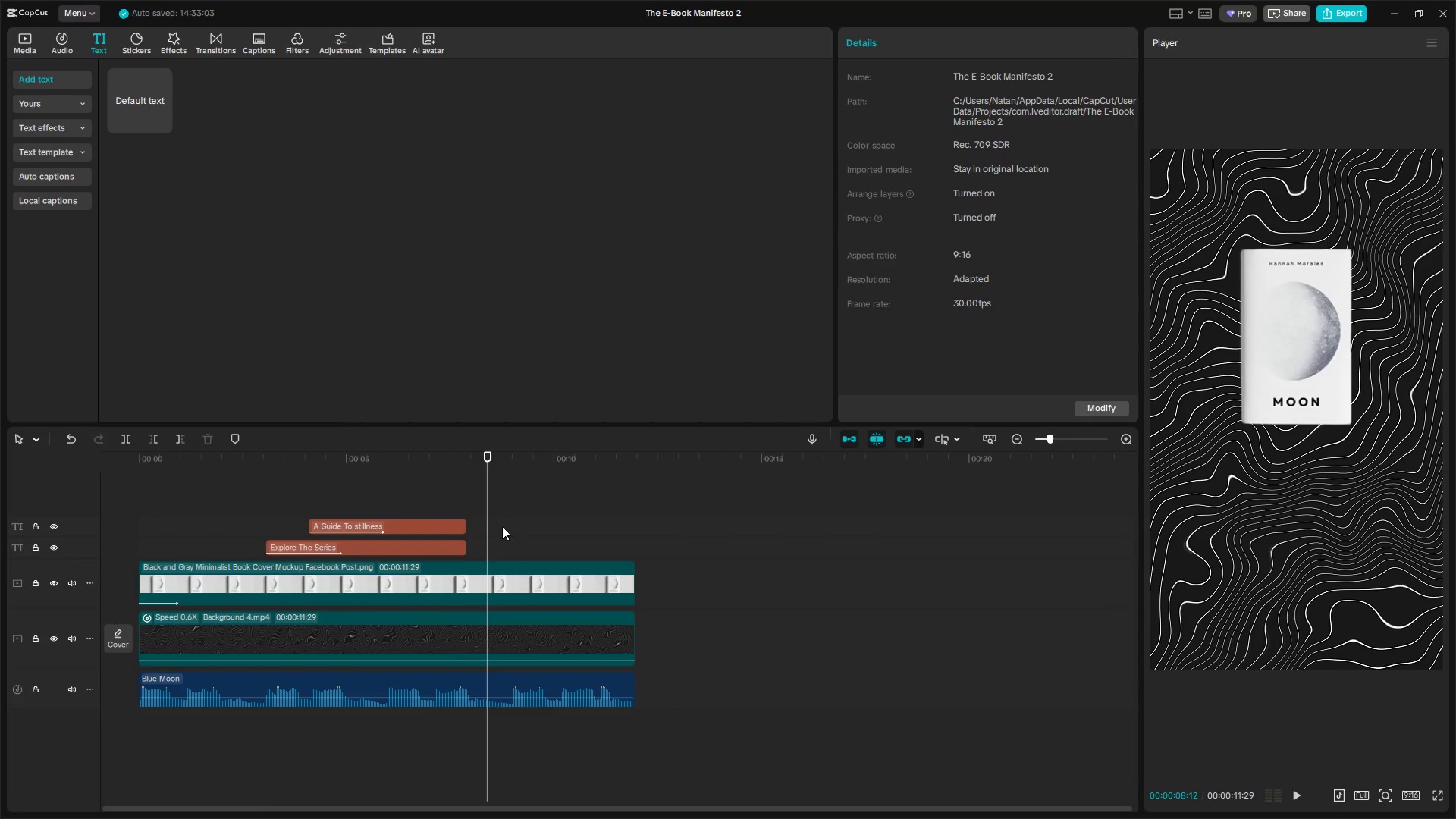 
left_click_drag(start_coordinate=[491, 521], to_coordinate=[466, 519])
 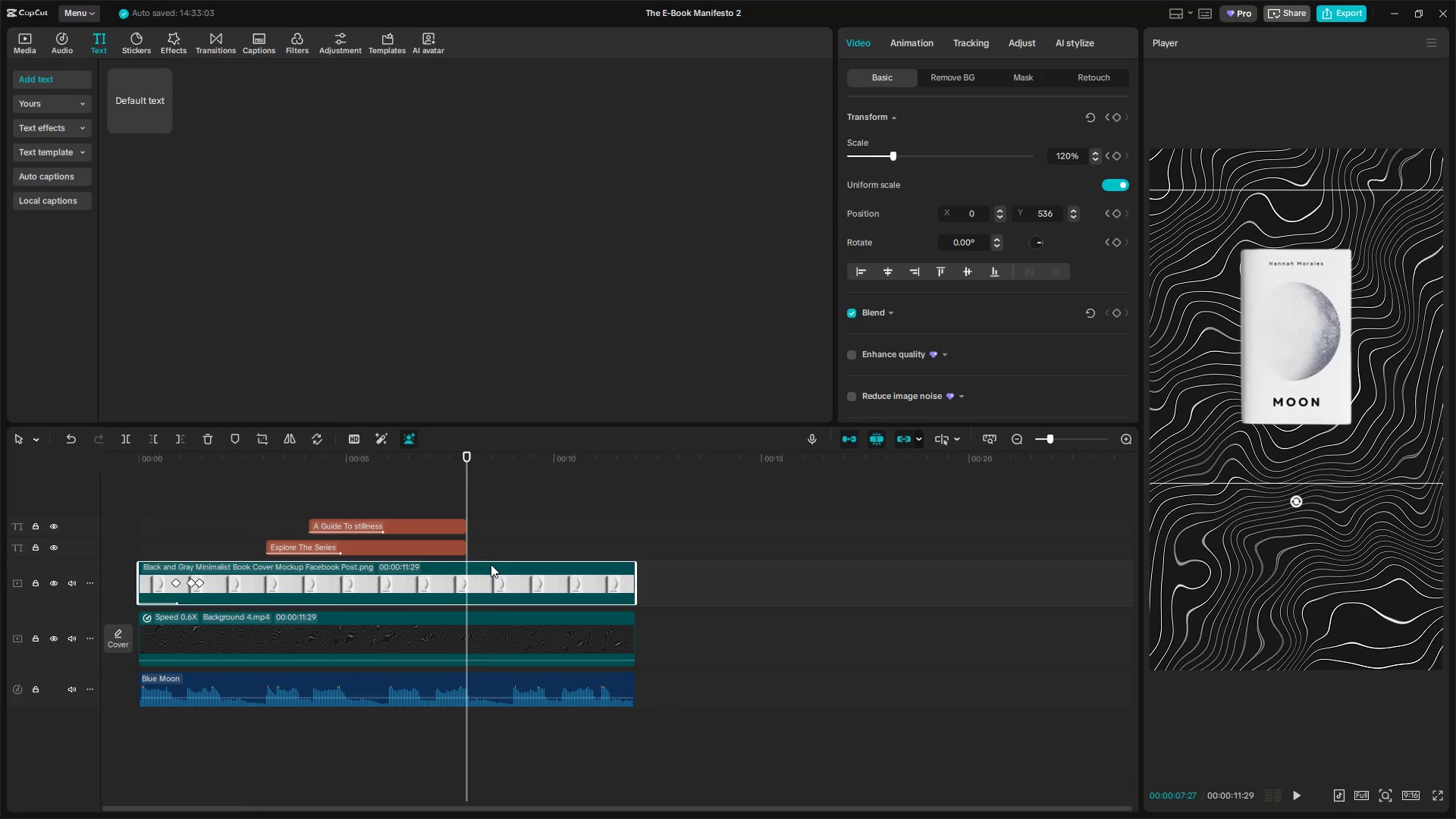 
hold_key(key=ControlLeft, duration=0.97)
scroll: coordinate [485, 620], scroll_direction: up, amount: 10.0
 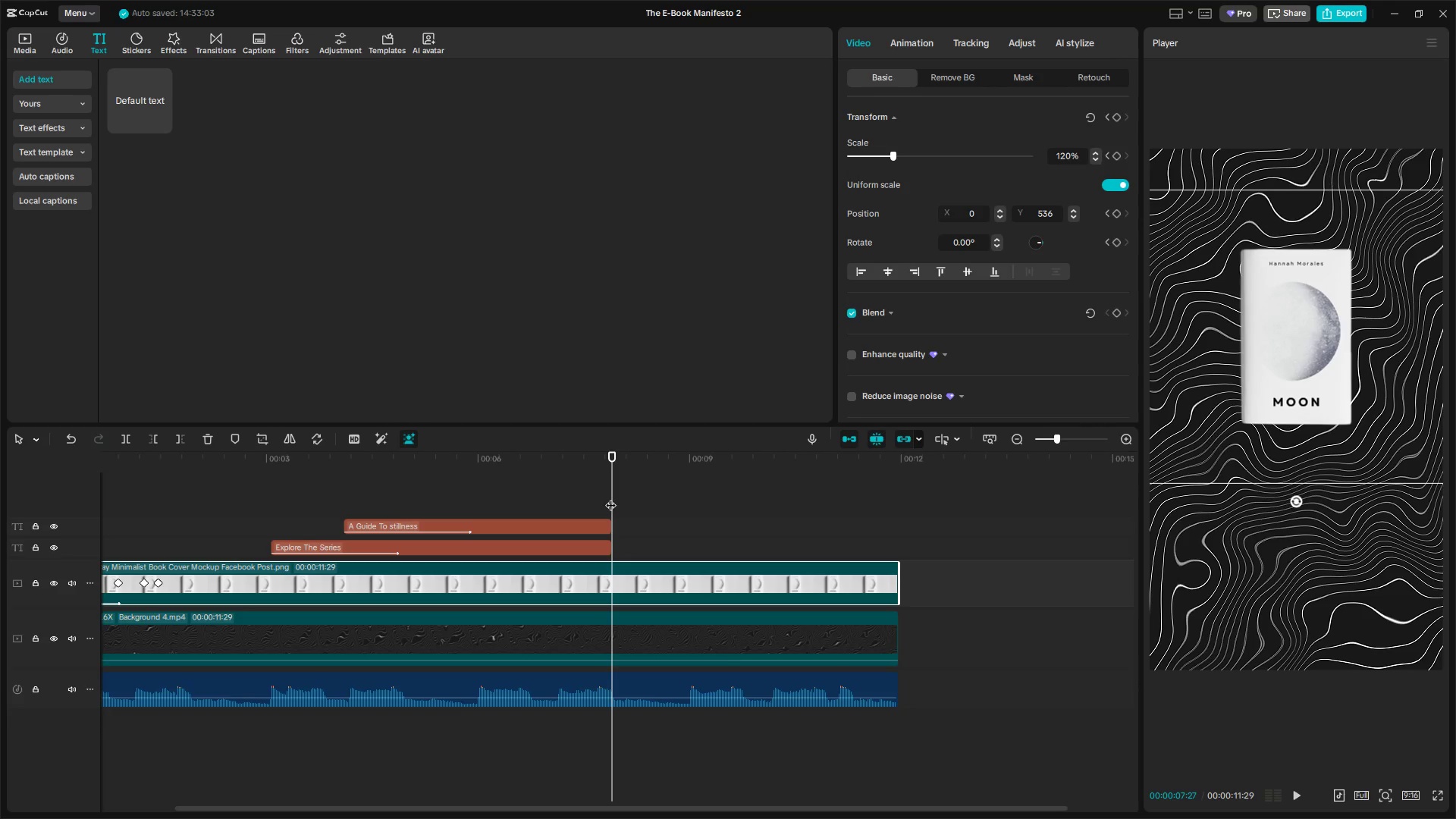 
left_click_drag(start_coordinate=[610, 497], to_coordinate=[598, 494])
 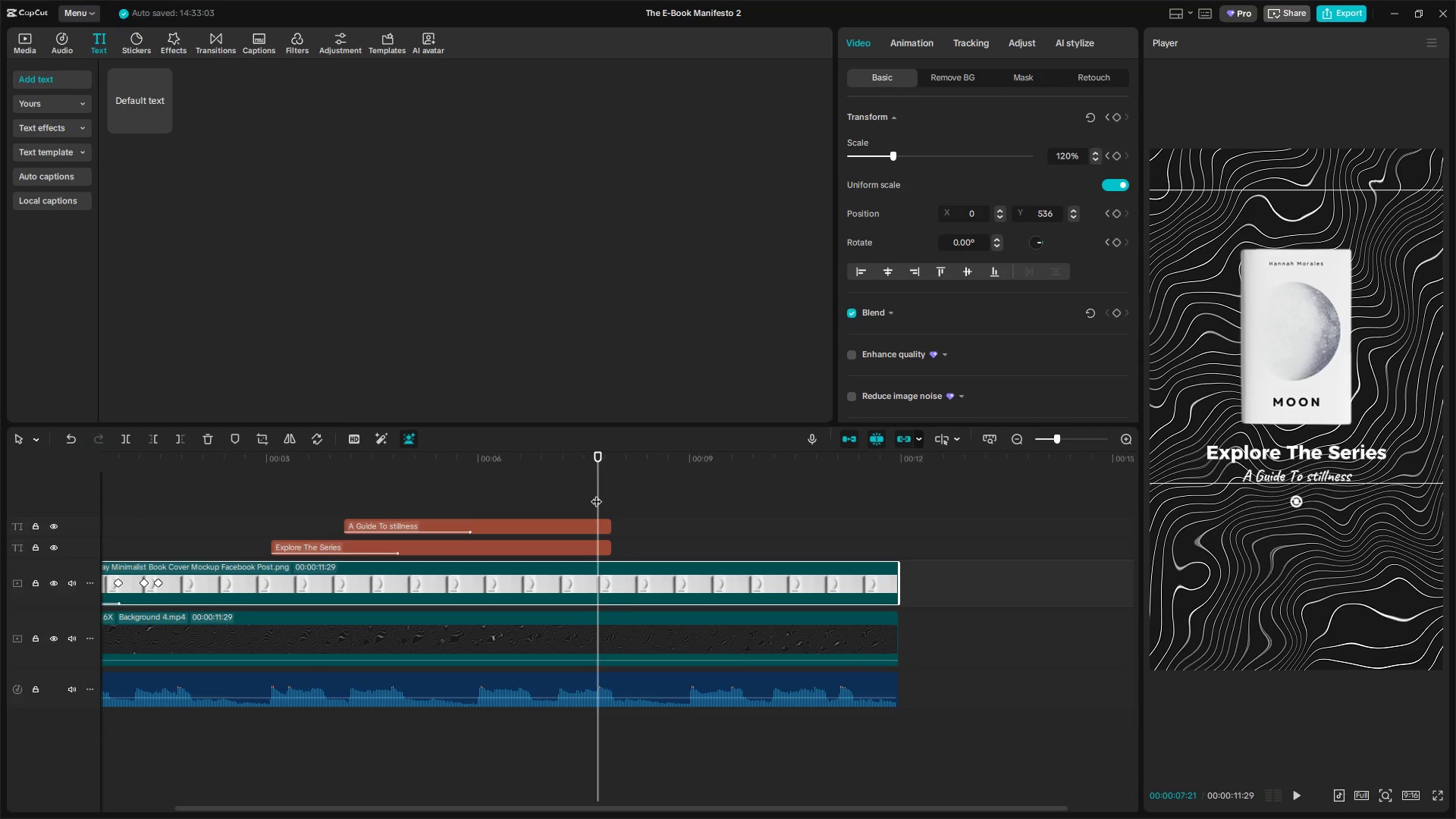 
key(Space)
 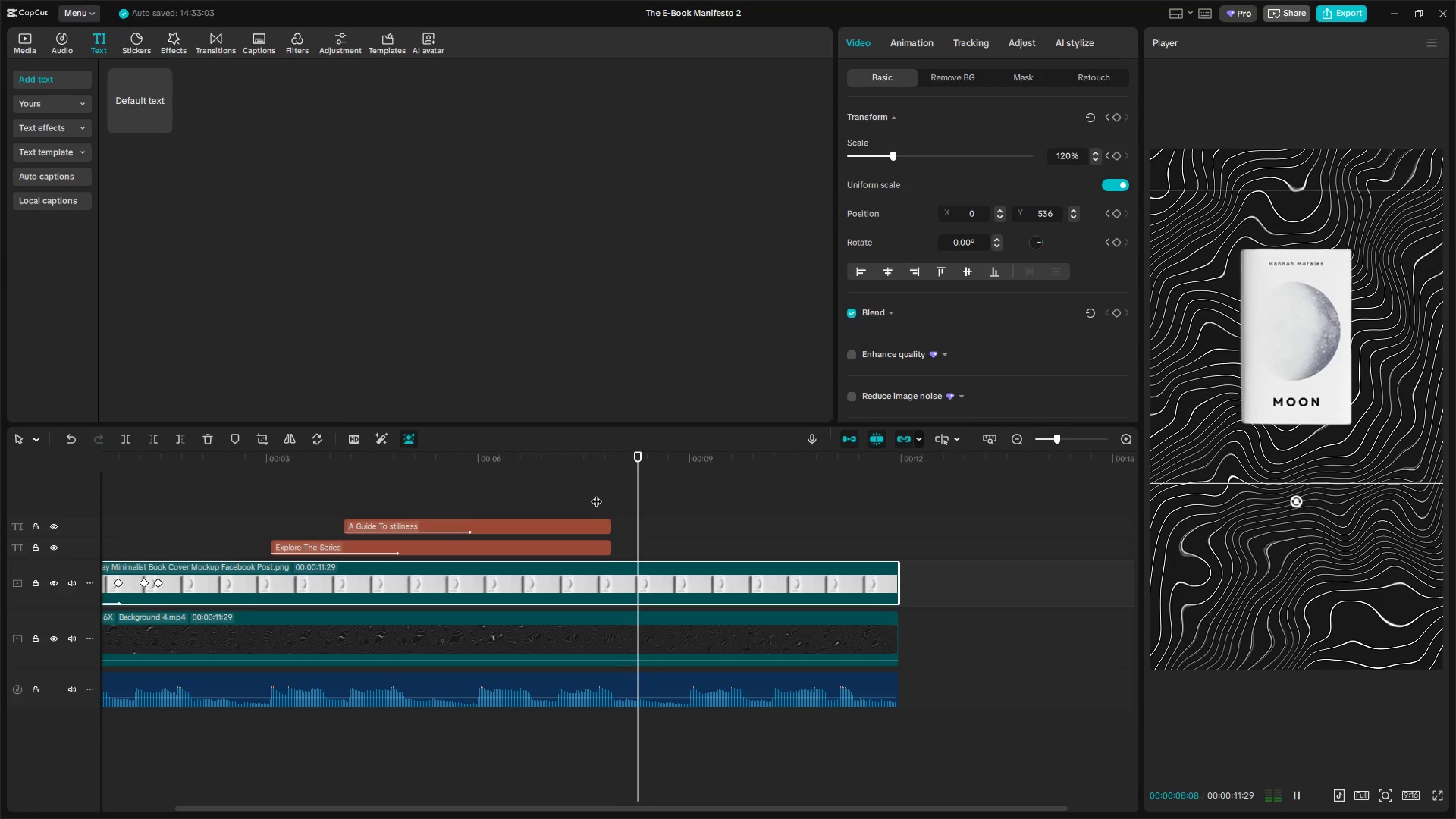 
key(Space)
 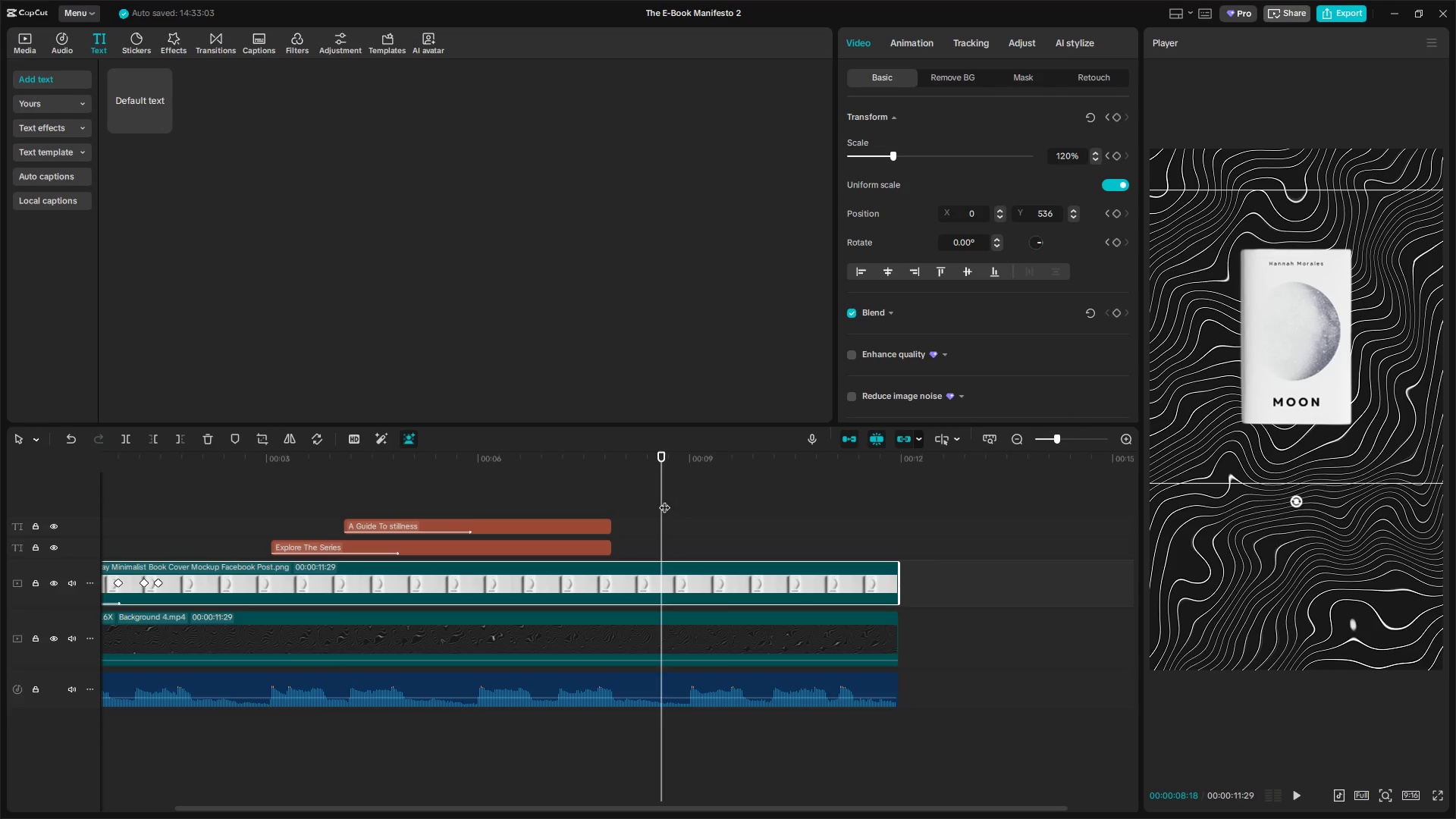 
left_click_drag(start_coordinate=[662, 500], to_coordinate=[604, 510])
 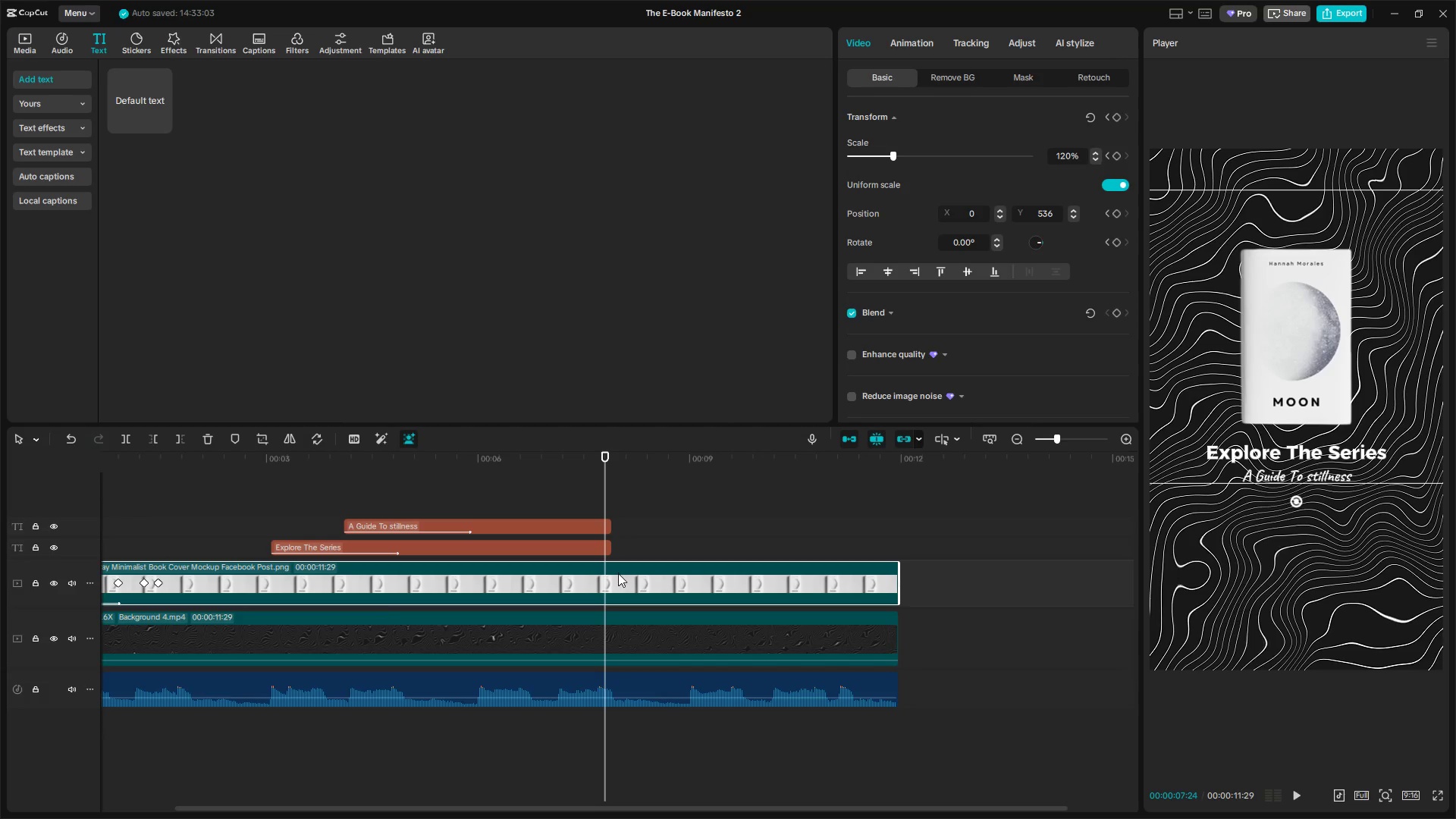 
left_click([613, 579])
 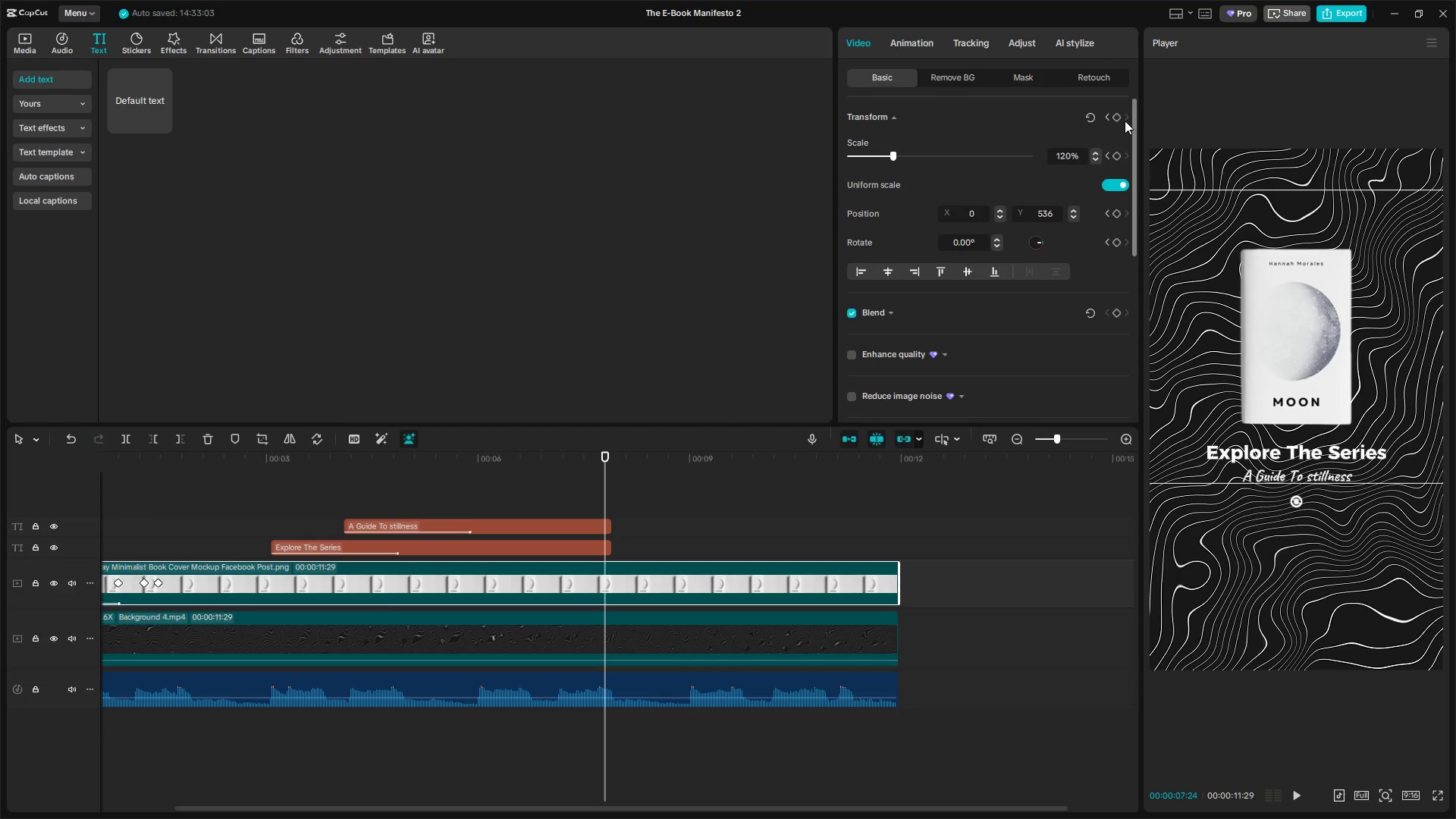 
hold_key(key=ControlLeft, duration=0.77)
 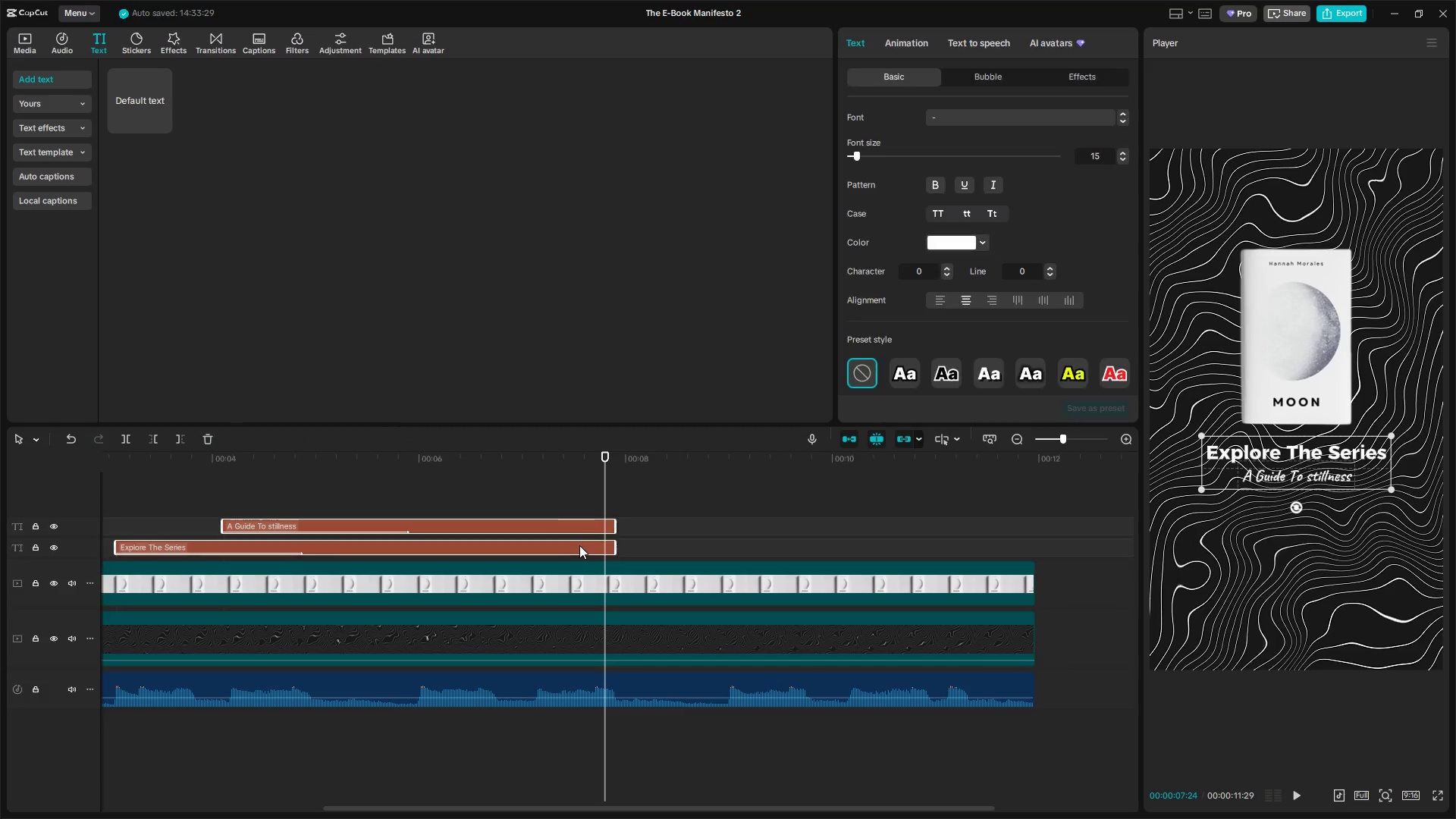 
left_click_drag(start_coordinate=[554, 500], to_coordinate=[579, 545])
 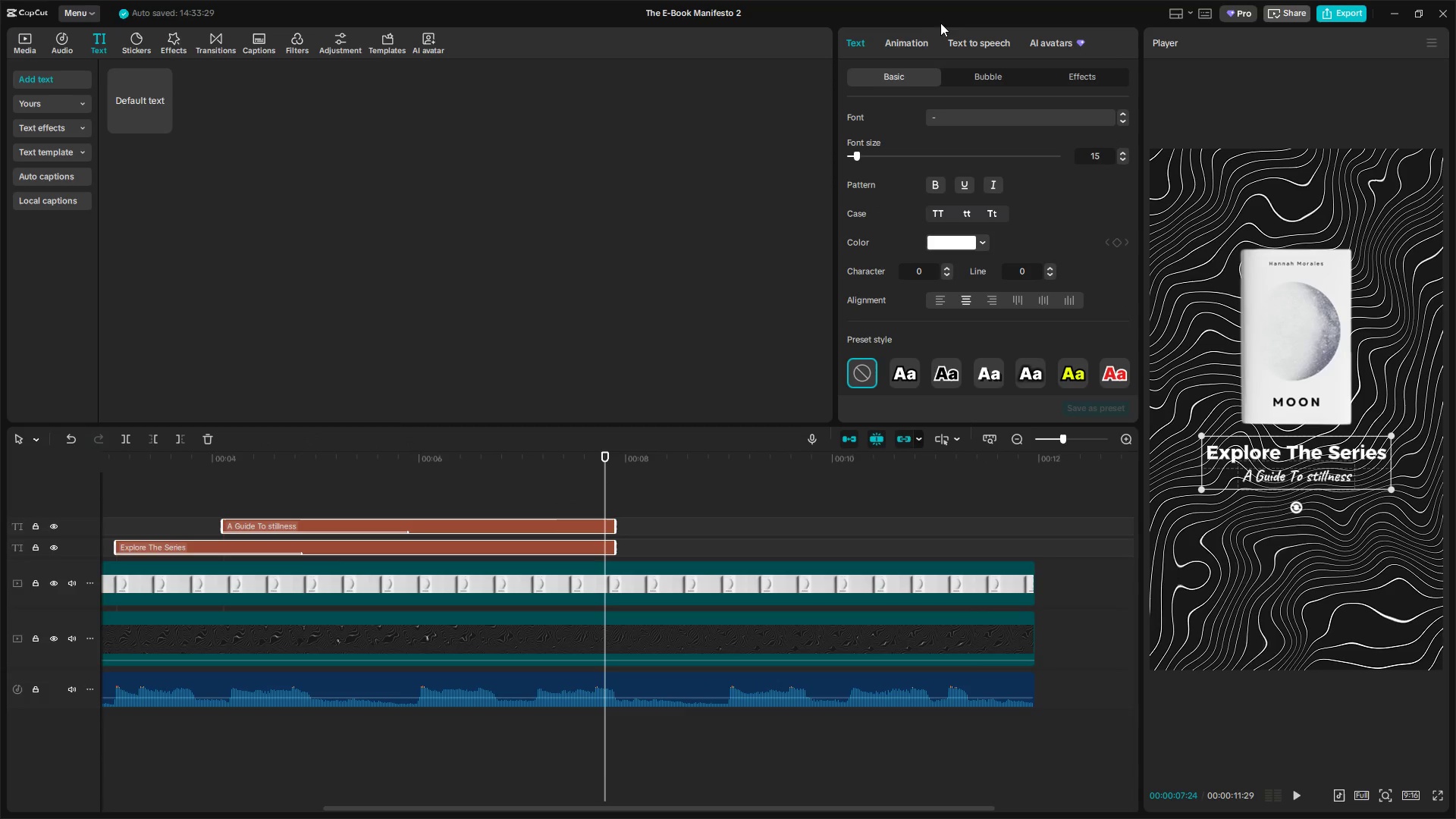 
scroll: coordinate [601, 565], scroll_direction: up, amount: 9.0
 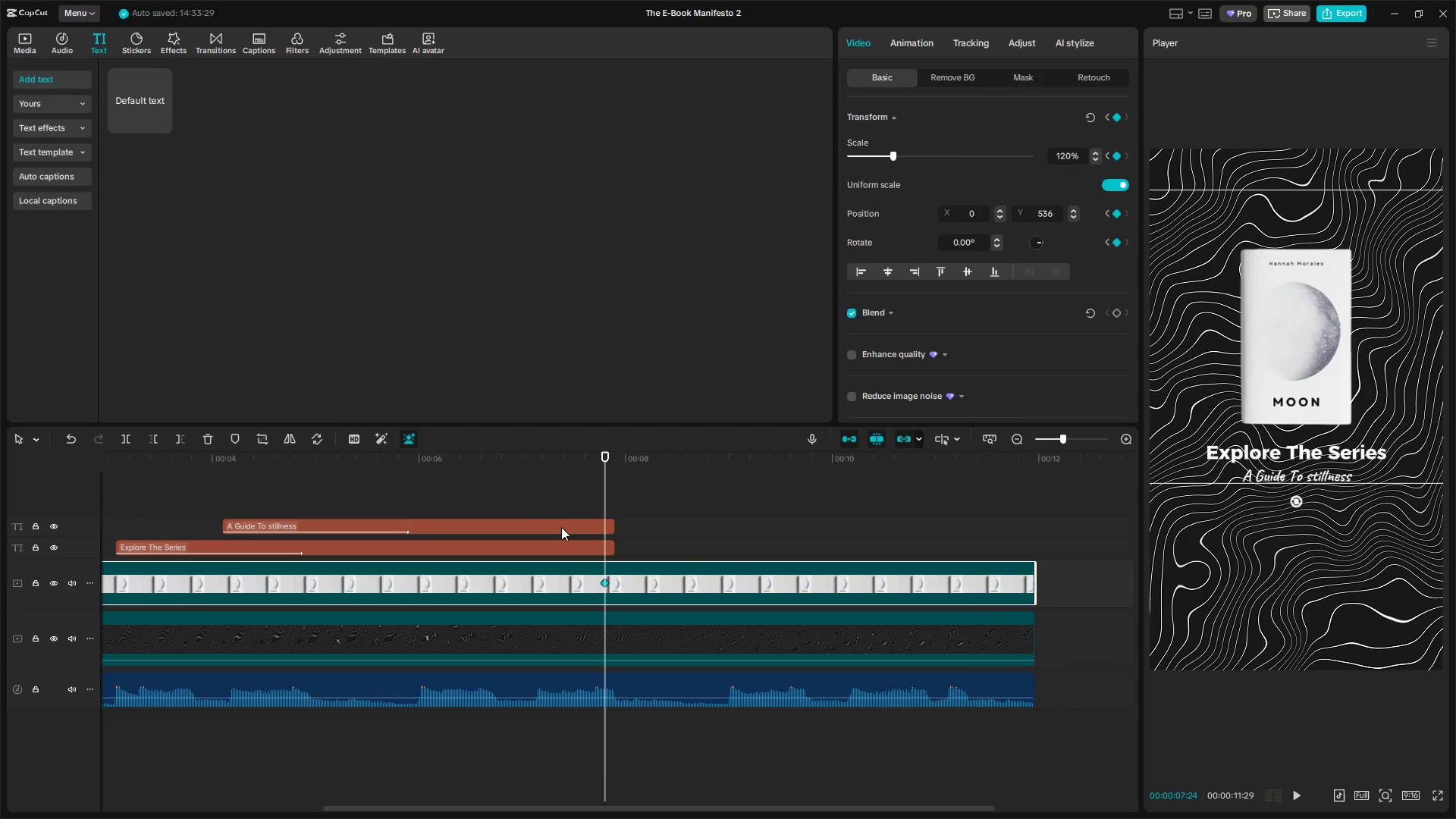 
left_click([901, 34])
 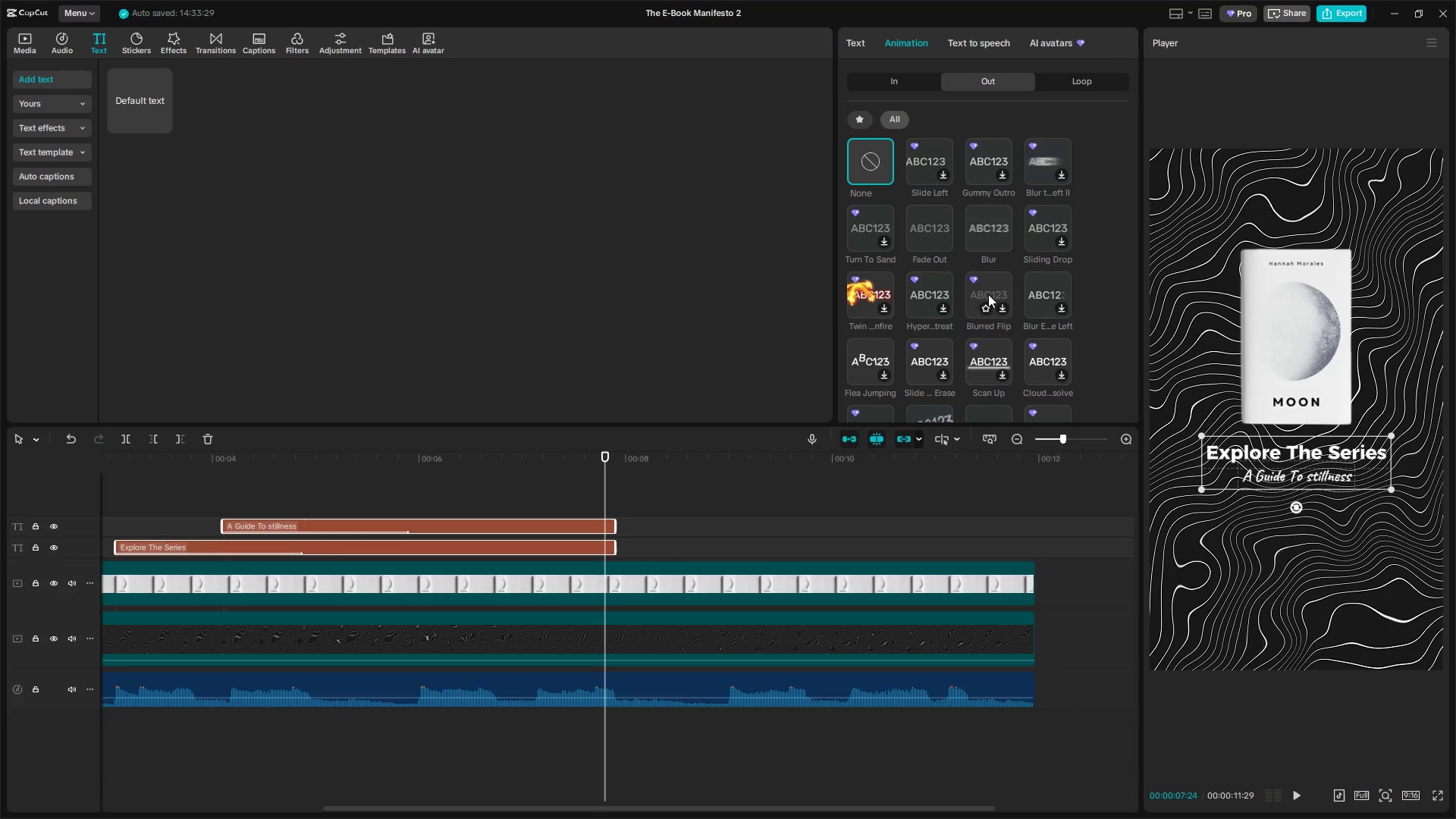 
scroll: coordinate [990, 357], scroll_direction: down, amount: 8.0
 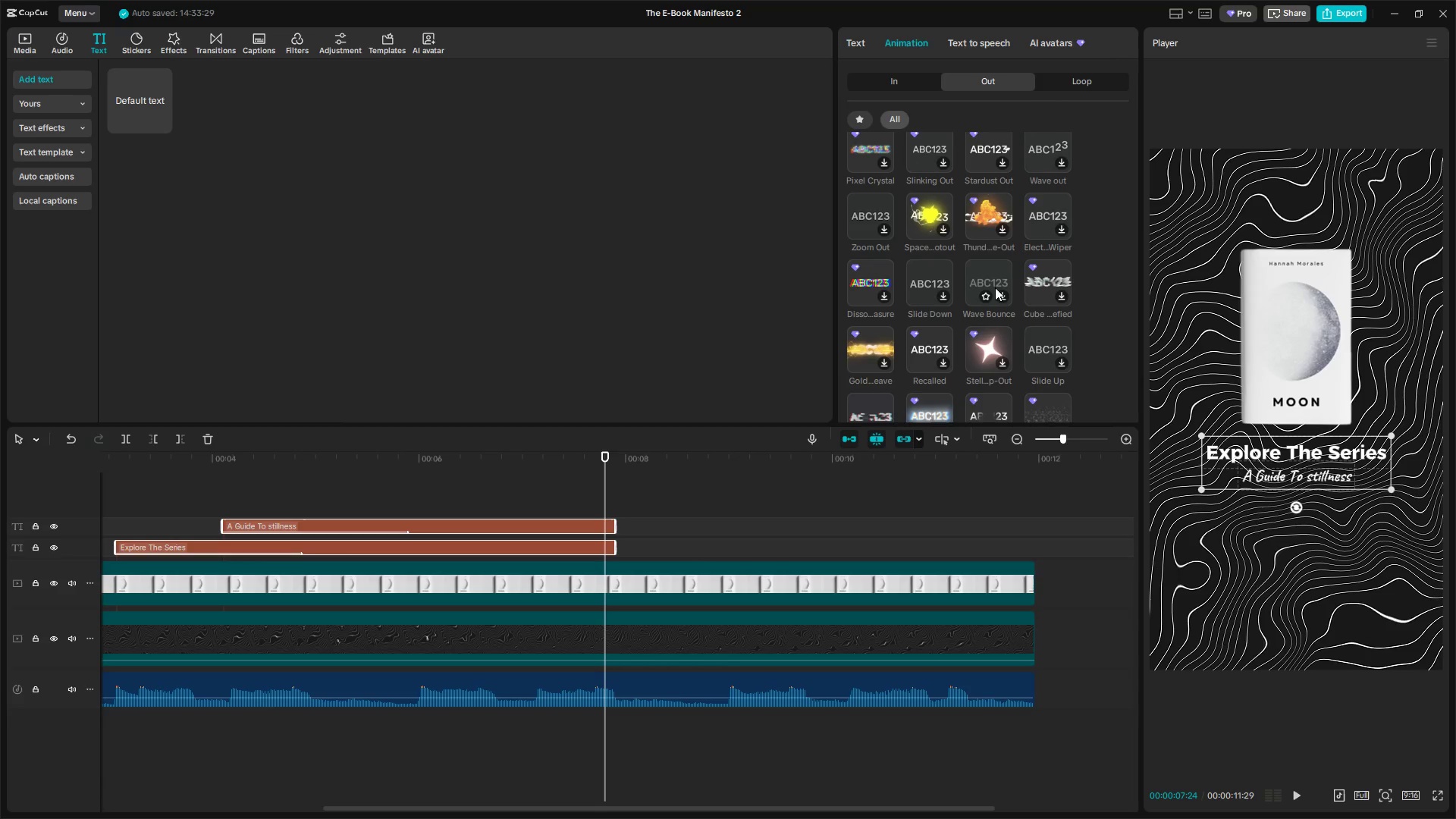 
scroll: coordinate [1053, 361], scroll_direction: down, amount: 1.0
 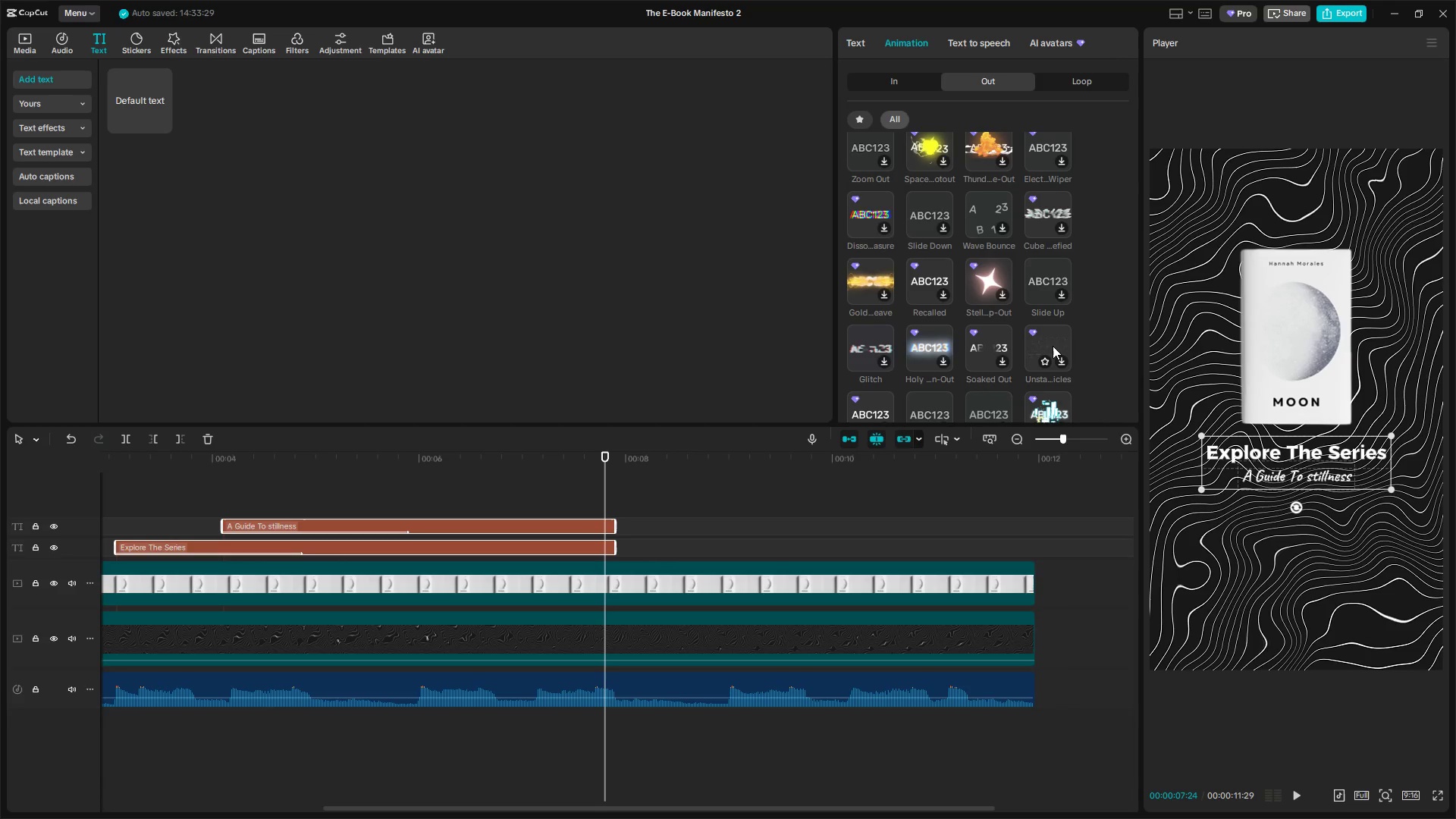 
left_click([1053, 346])
 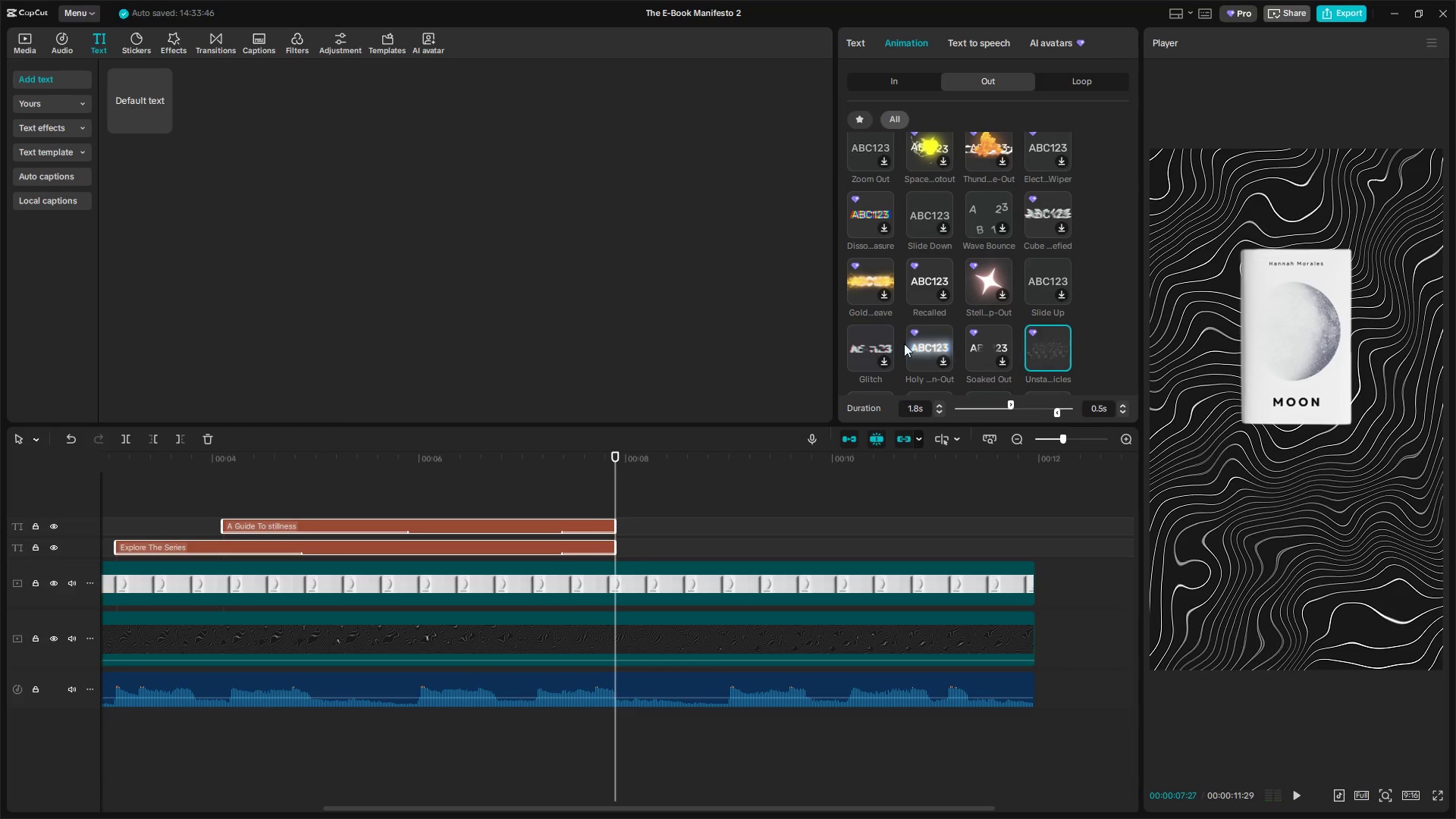 
left_click_drag(start_coordinate=[1057, 410], to_coordinate=[1047, 412])
 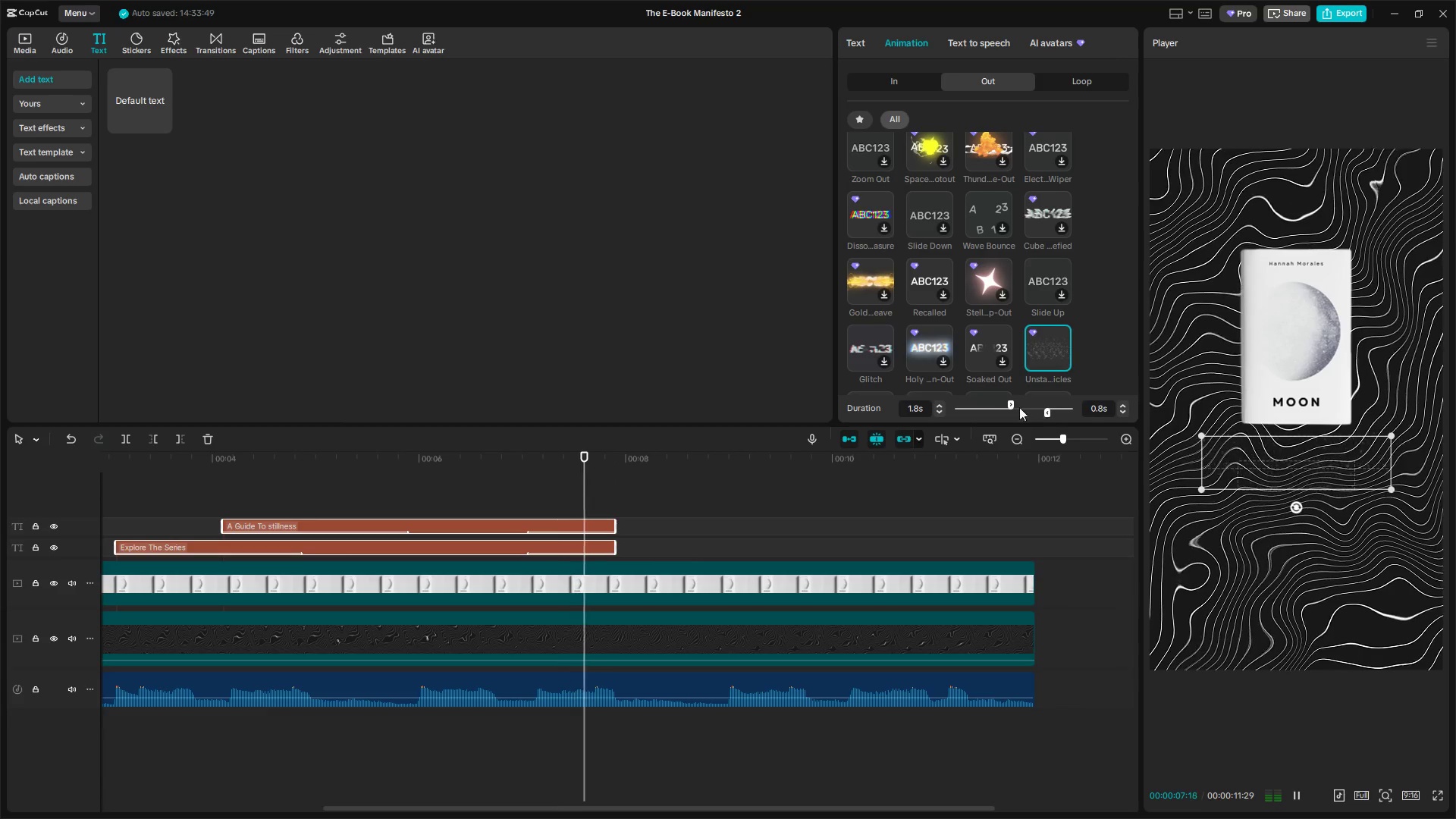 
left_click([861, 343])
 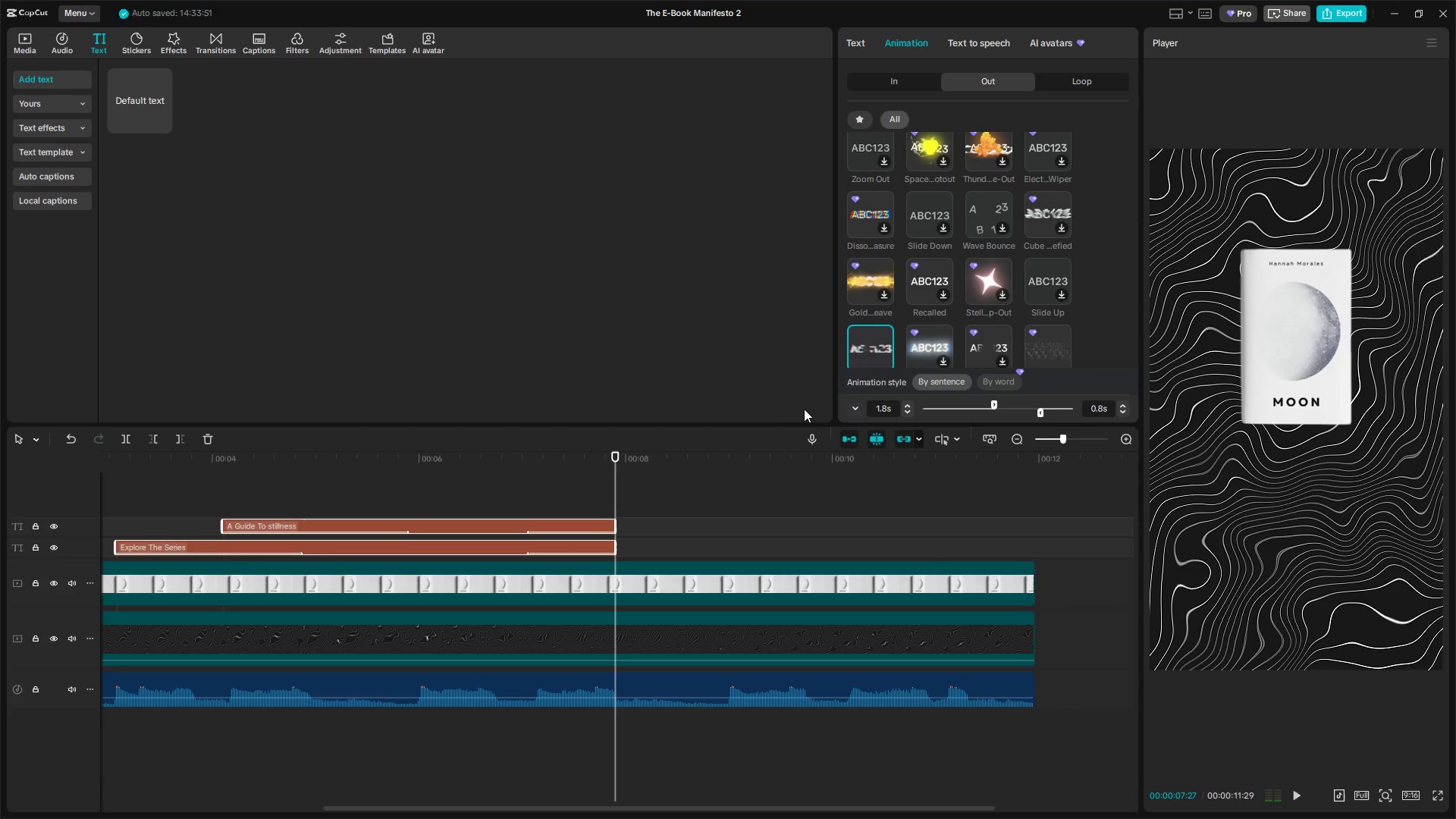 
wait(24.22)
 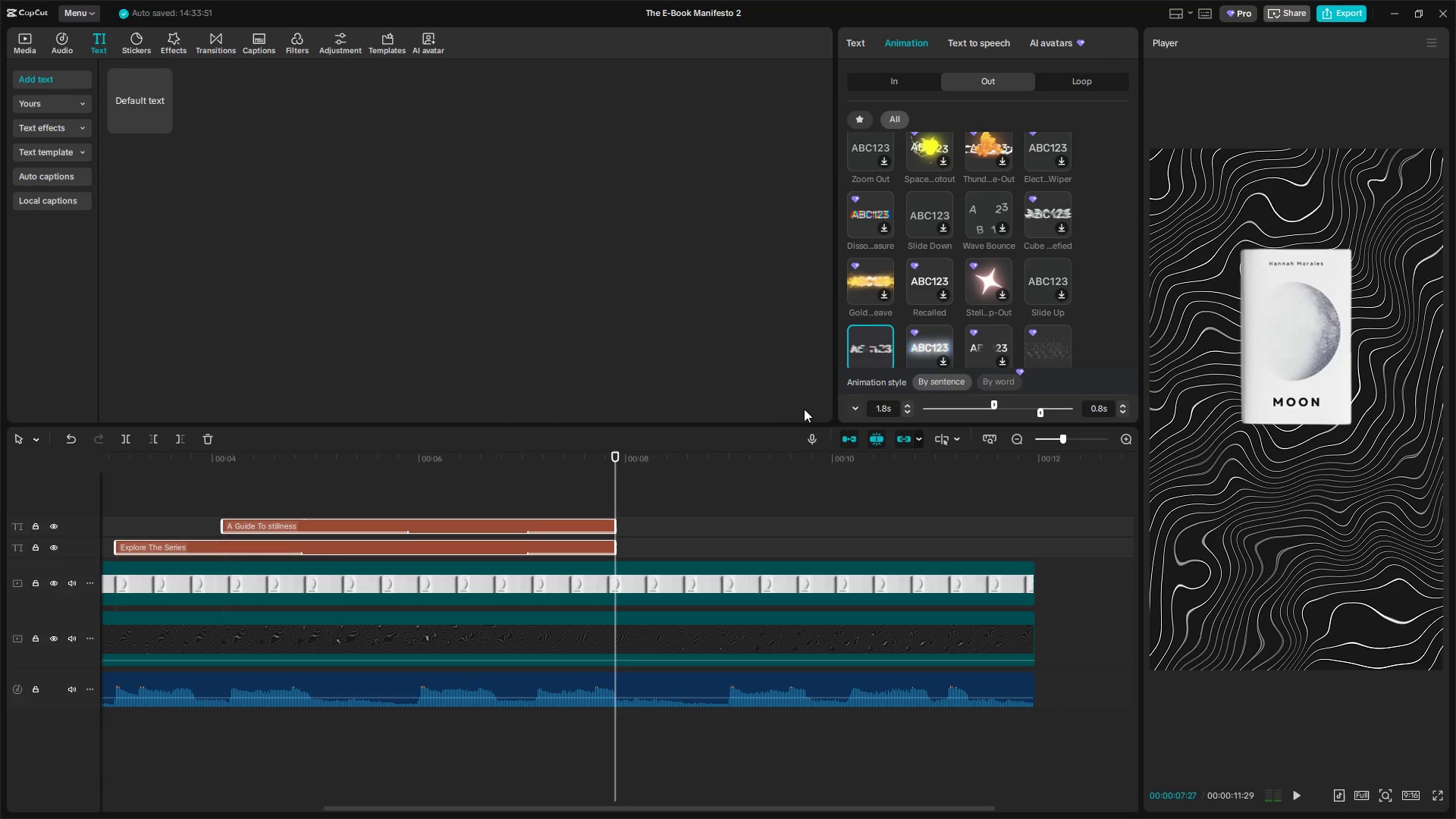 
scroll: coordinate [934, 334], scroll_direction: down, amount: 5.0
 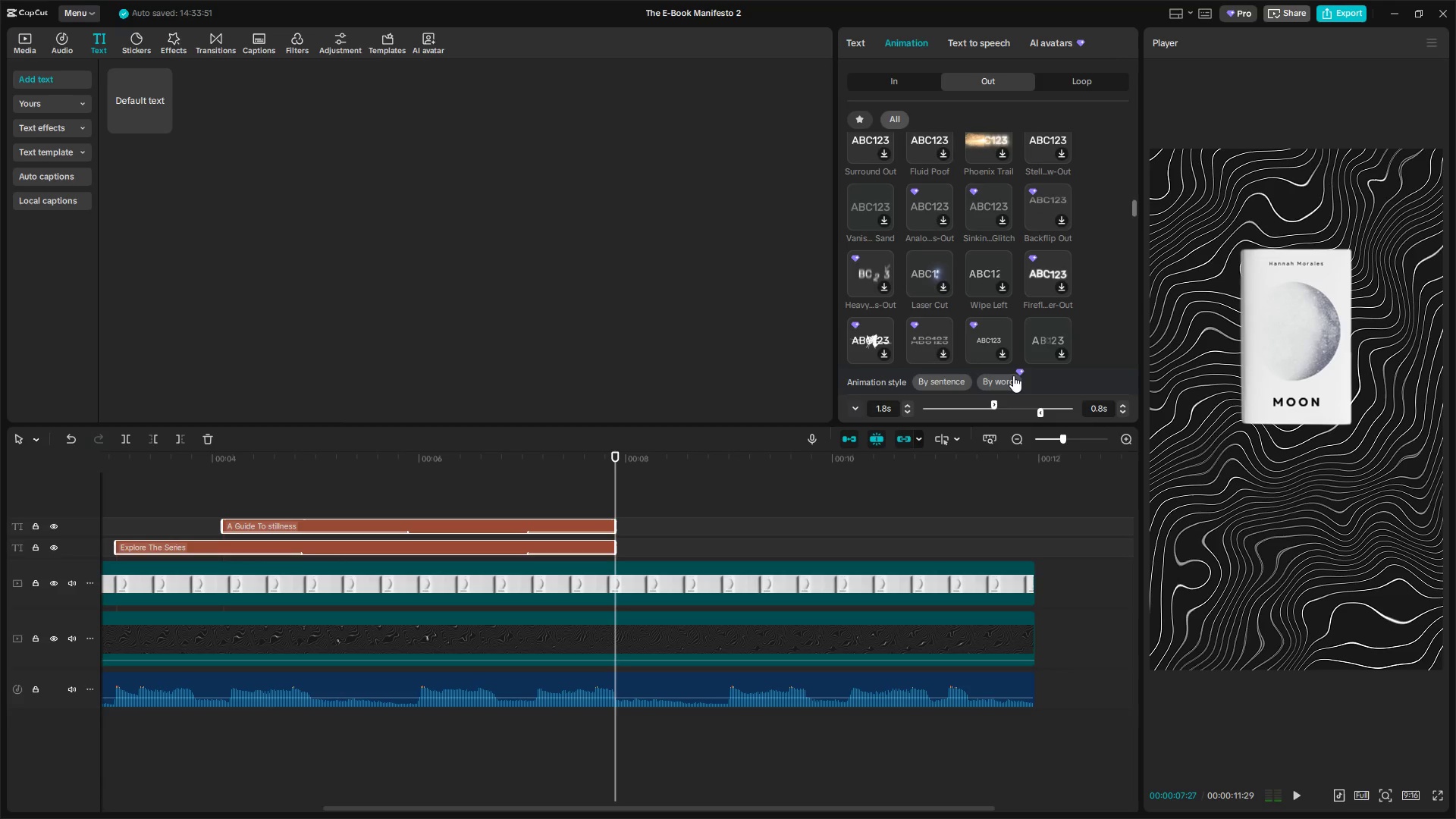 
left_click([1013, 375])
 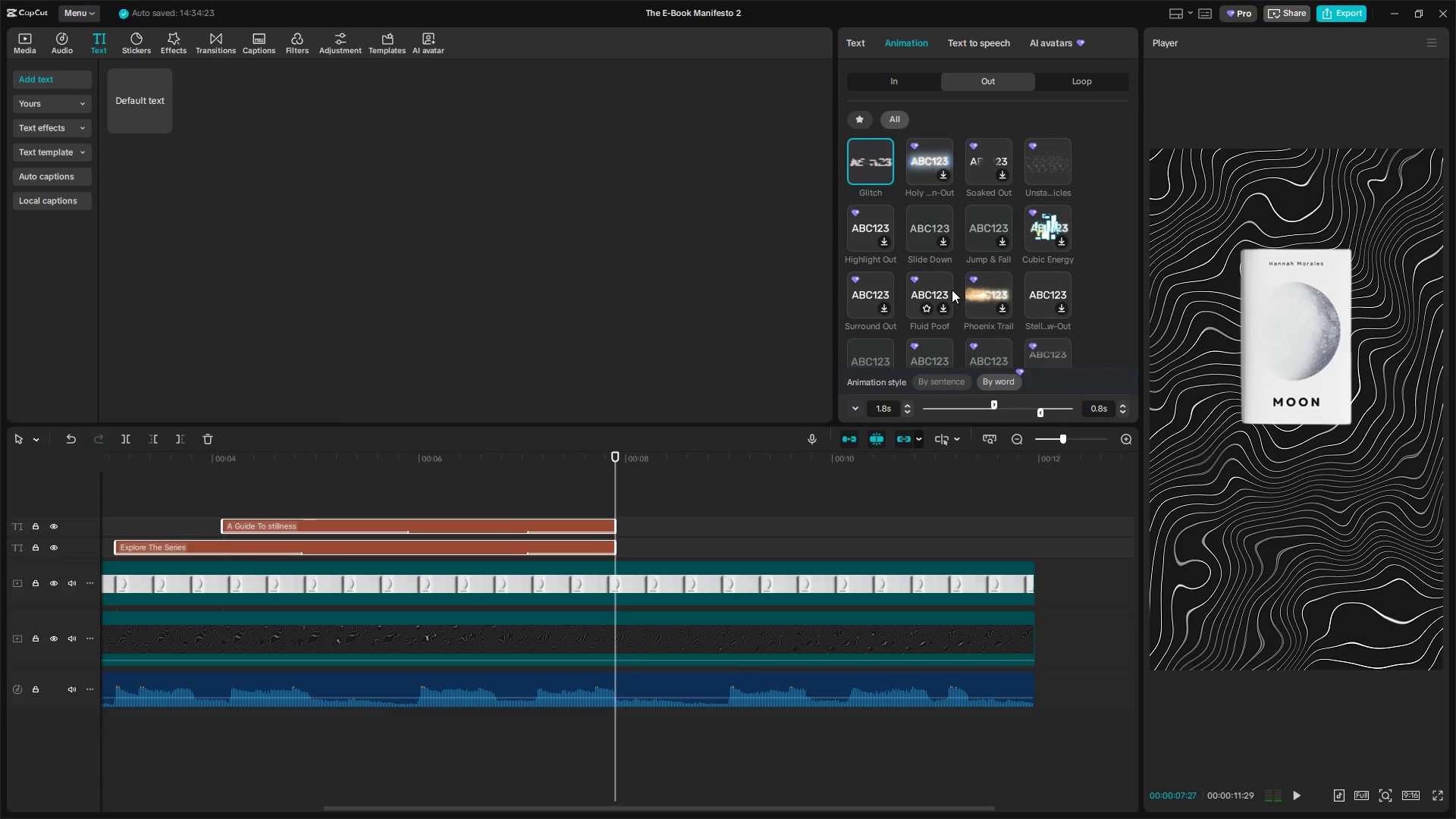 
scroll: coordinate [927, 298], scroll_direction: down, amount: 2.0
 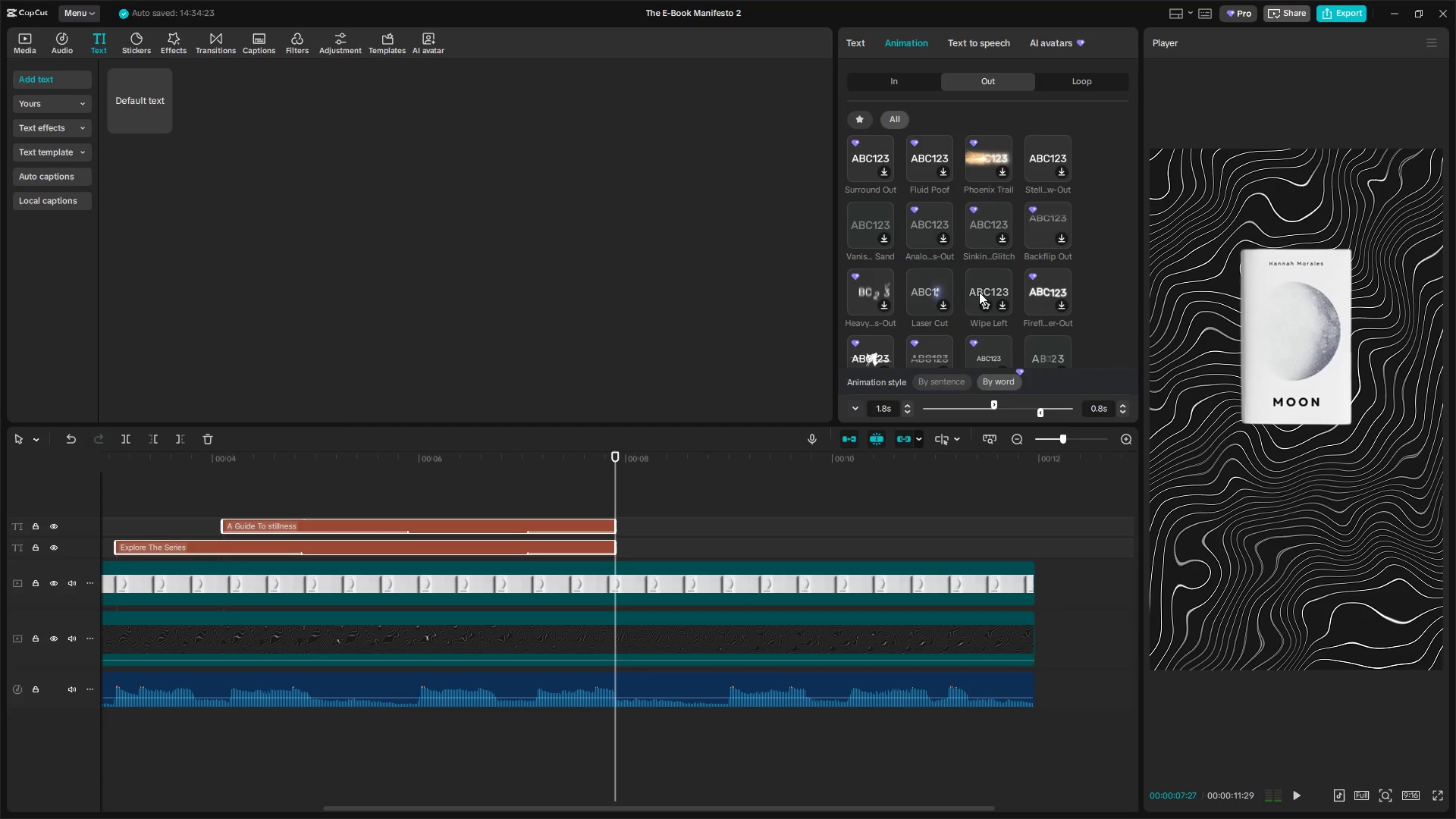 
wait(6.05)
 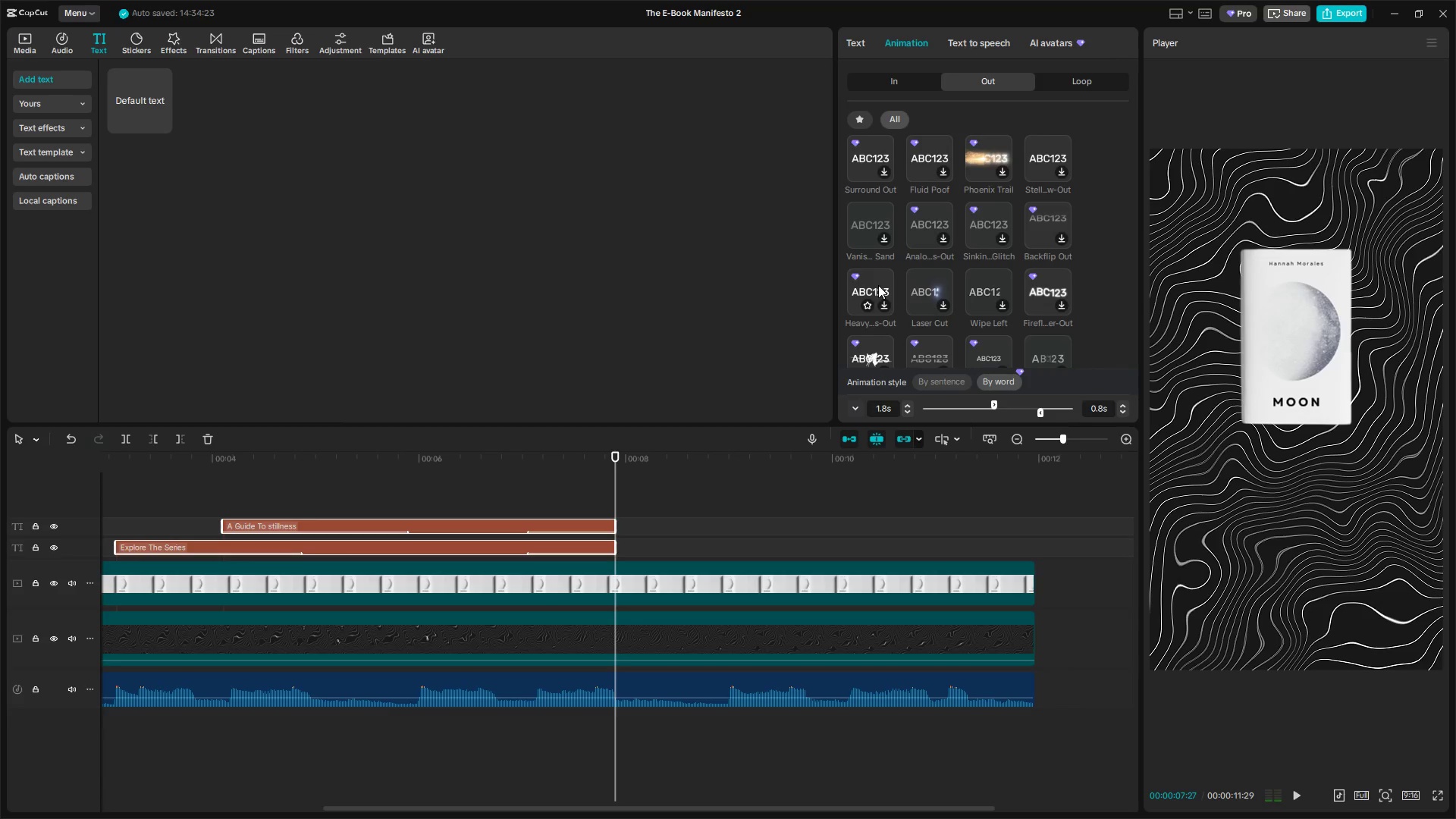 
left_click([979, 292])
 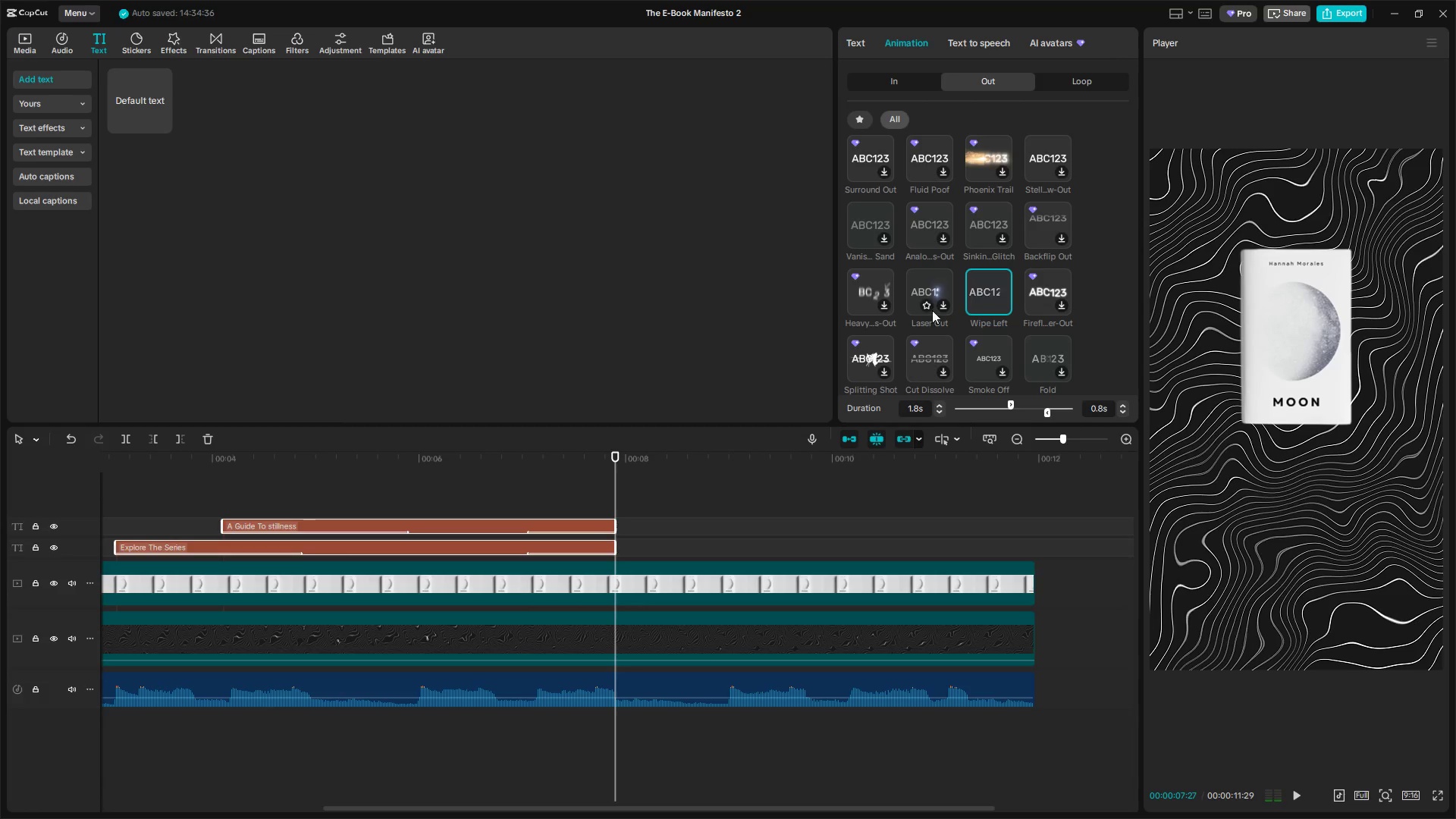 
left_click([218, 511])
 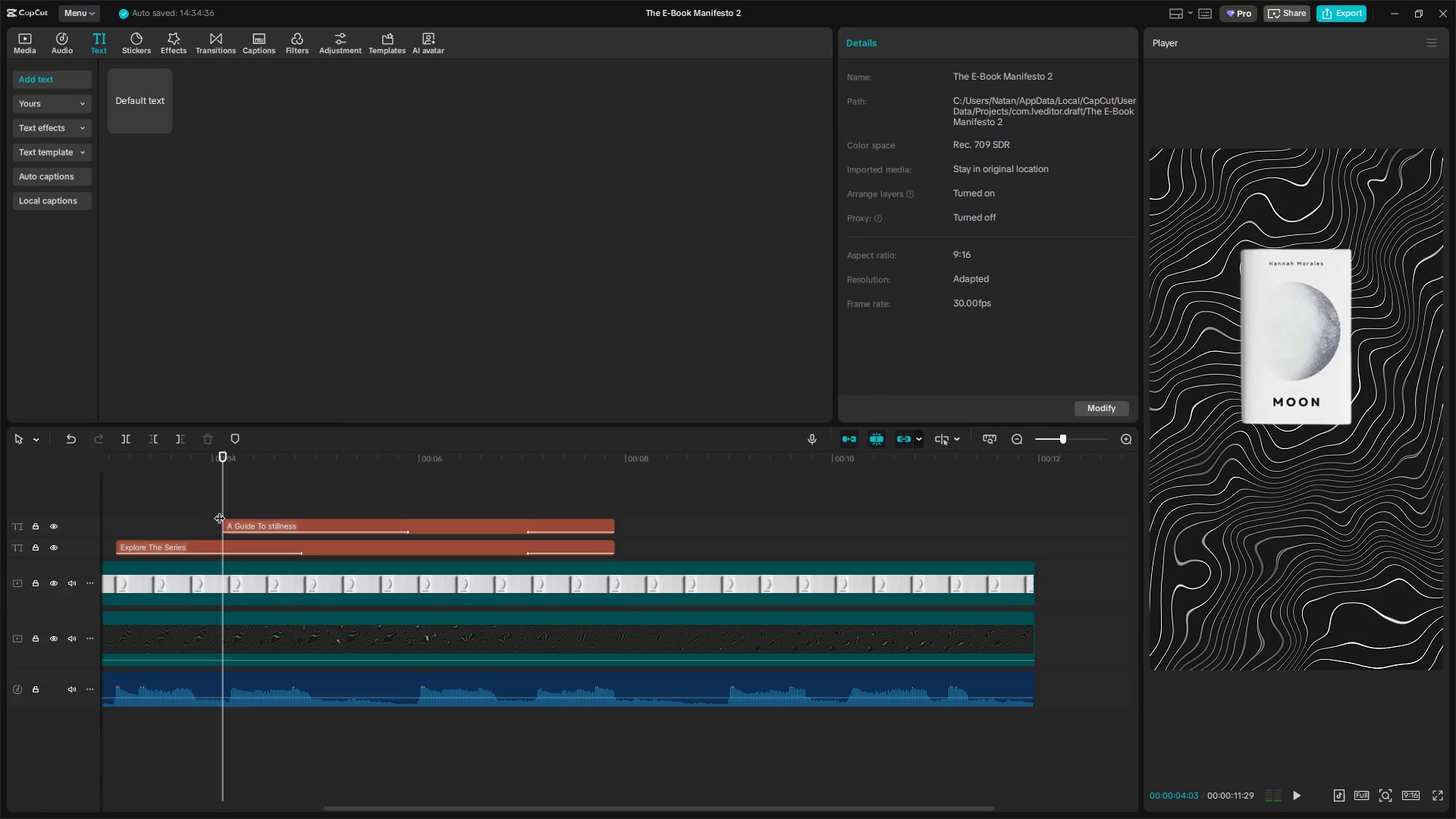 
hold_key(key=ControlLeft, duration=0.61)
 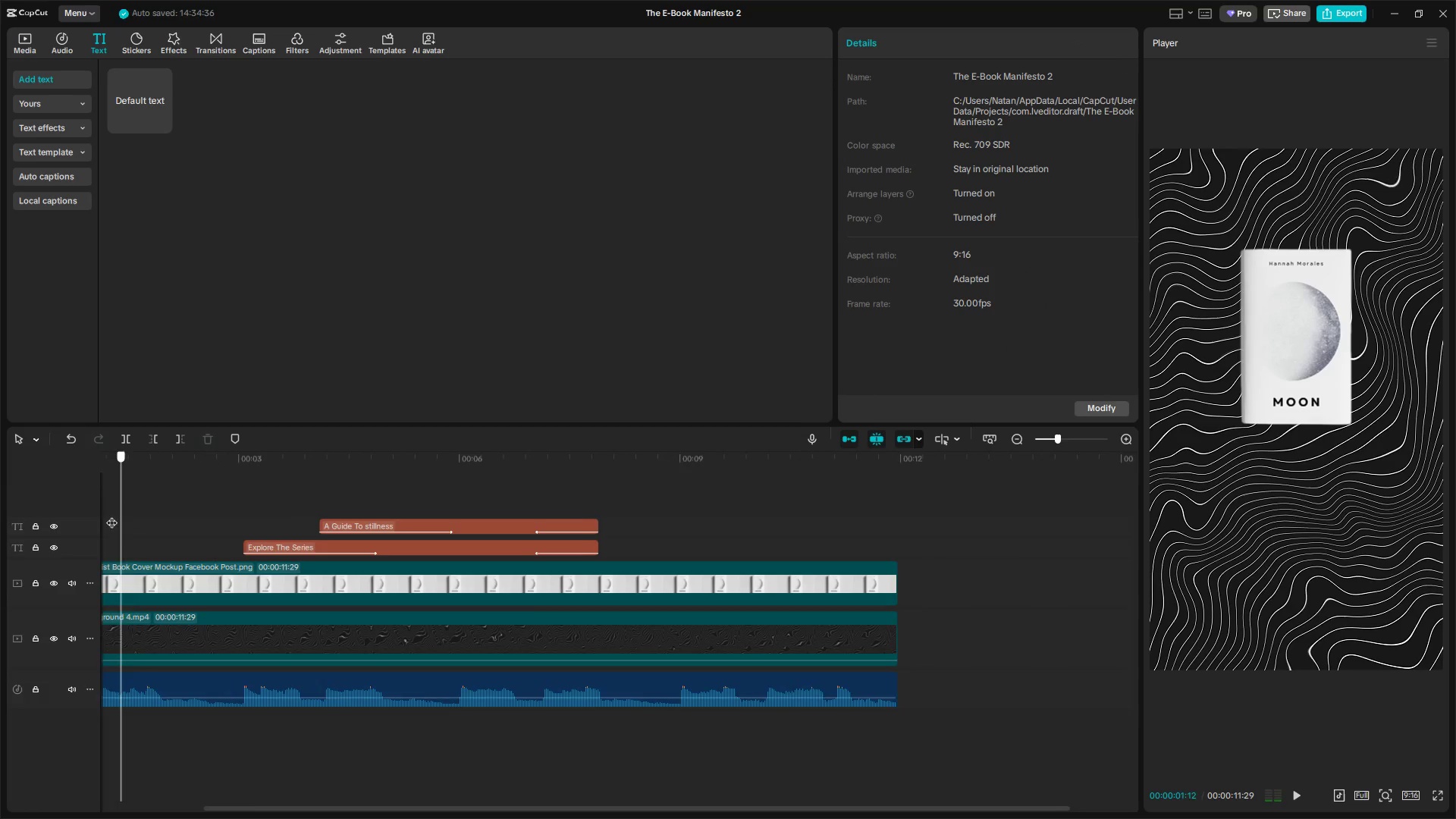 
hold_key(key=ControlLeft, duration=28.97)
left_click([170, 503])
 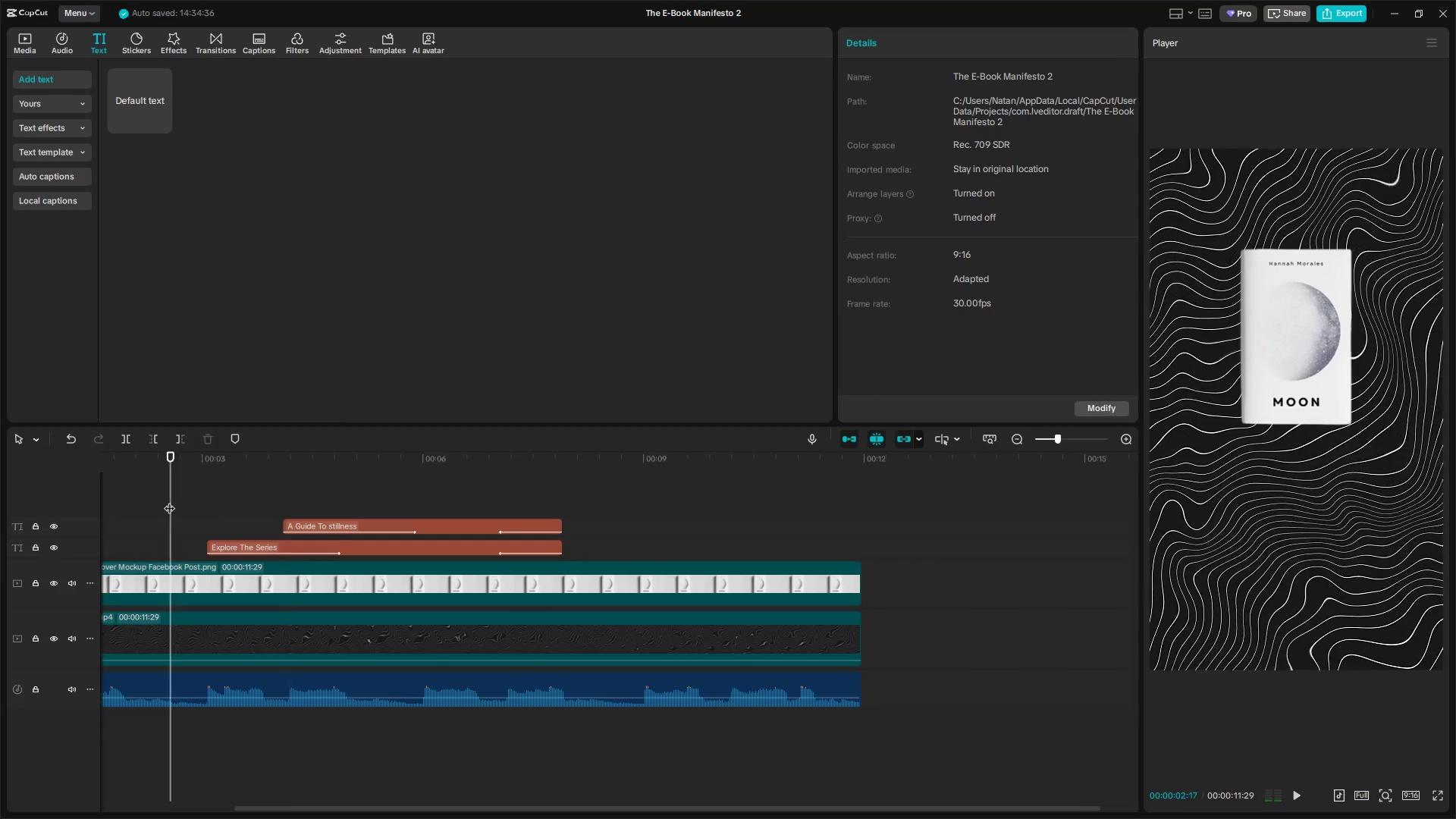 
left_click_drag(start_coordinate=[169, 500], to_coordinate=[96, 516])
 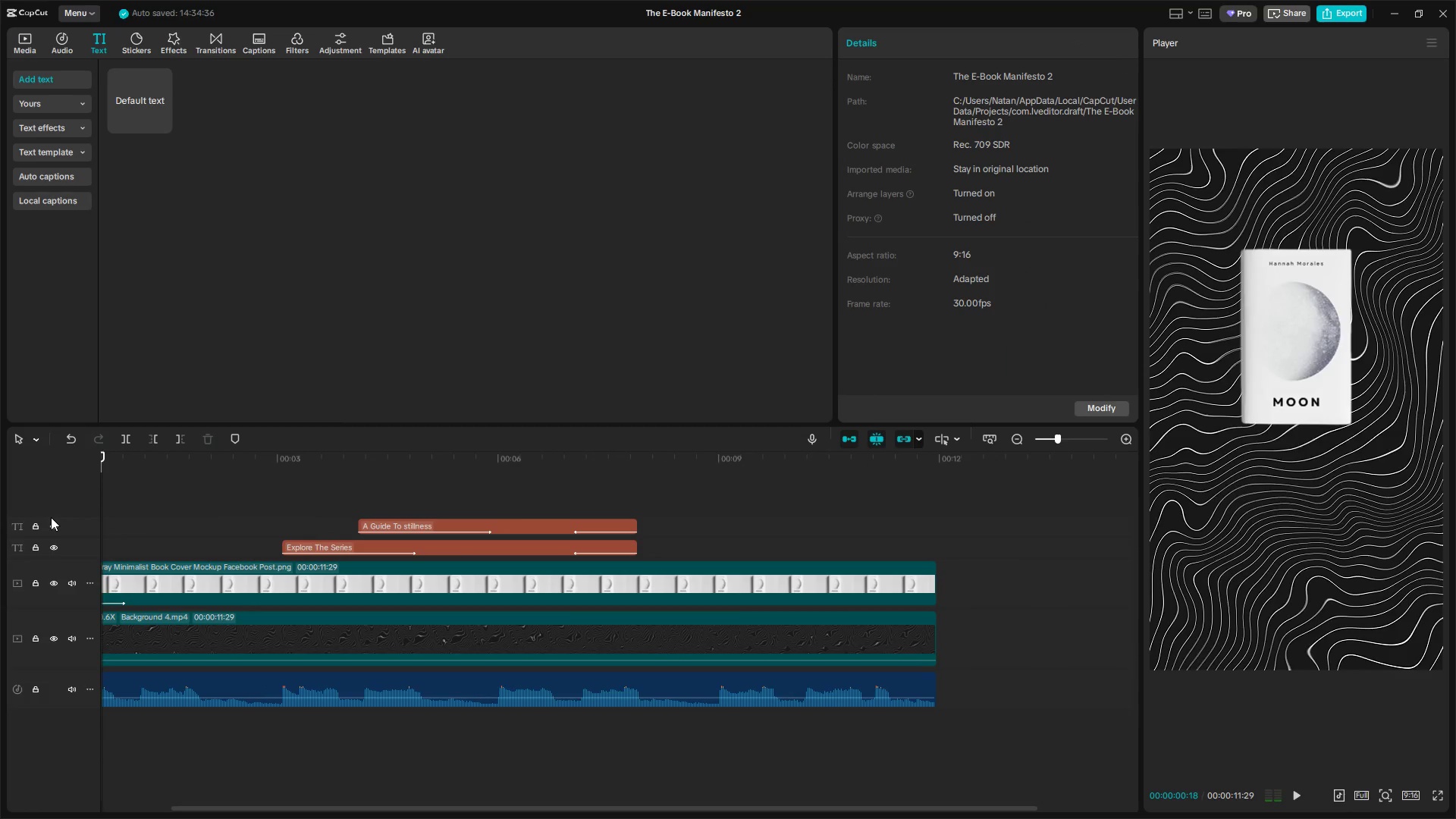 
scroll: coordinate [212, 516], scroll_direction: down, amount: 8.0
 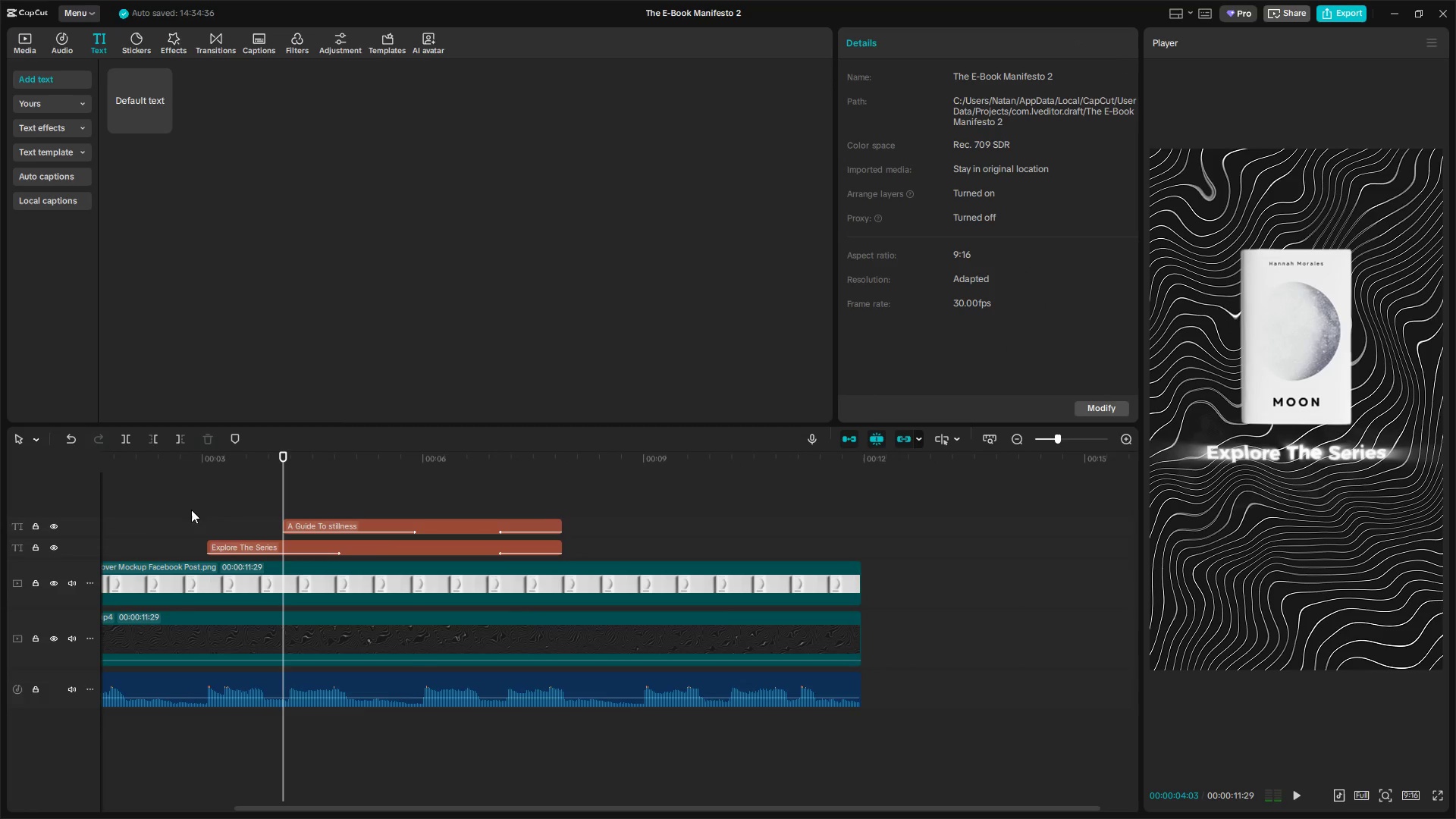 
key(Space)
 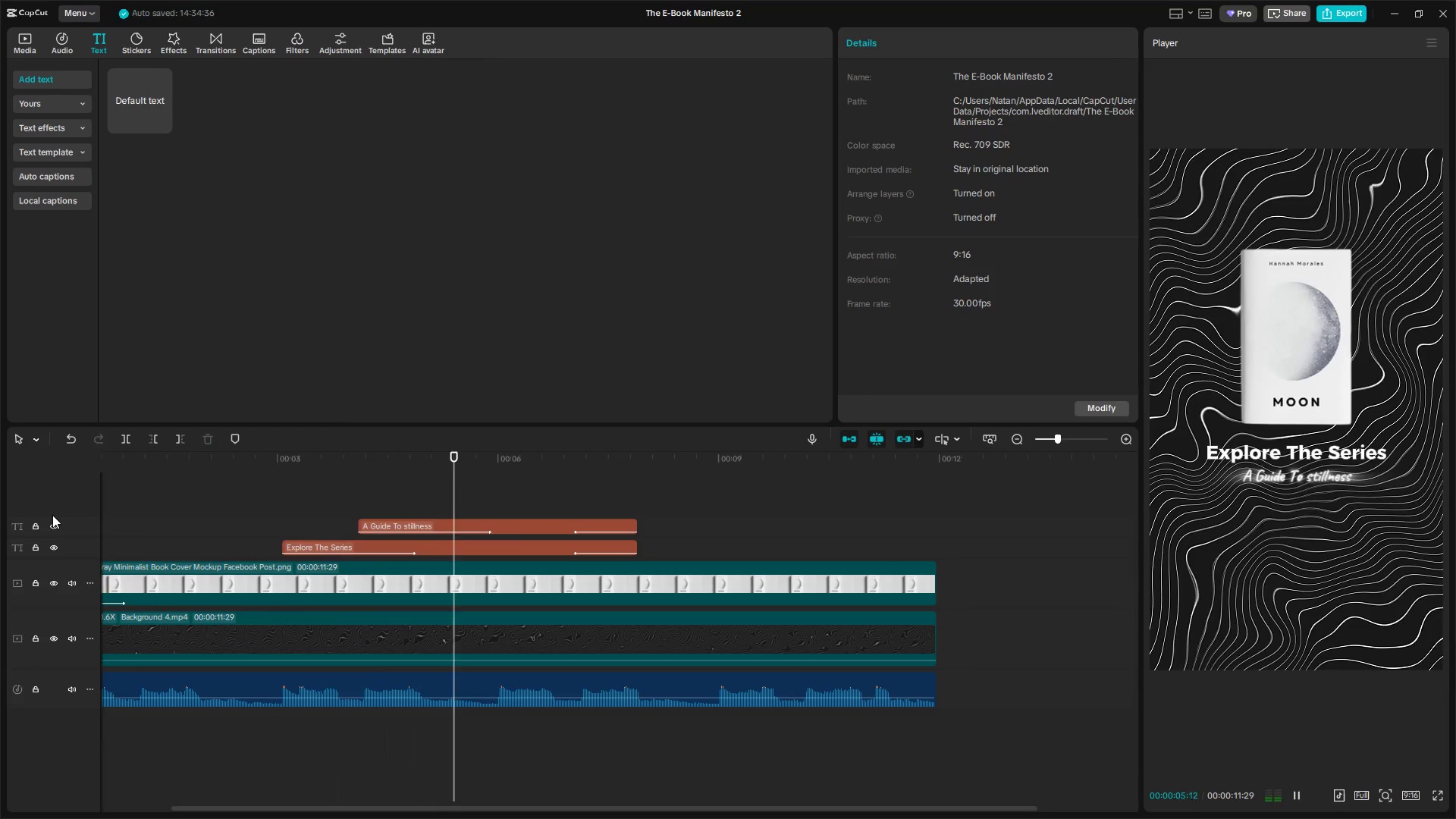 
key(Space)
 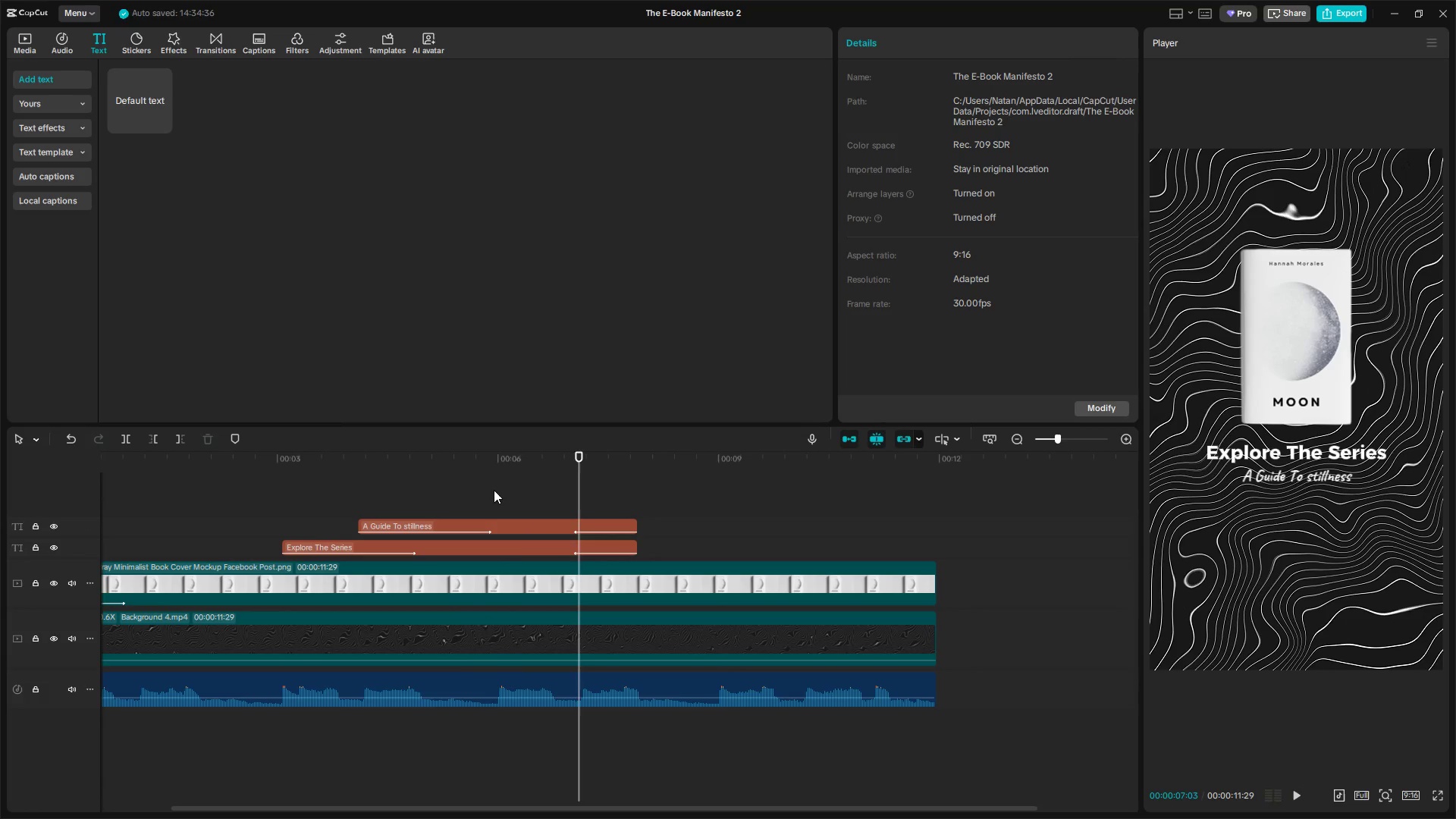 
left_click_drag(start_coordinate=[494, 490], to_coordinate=[470, 495])
 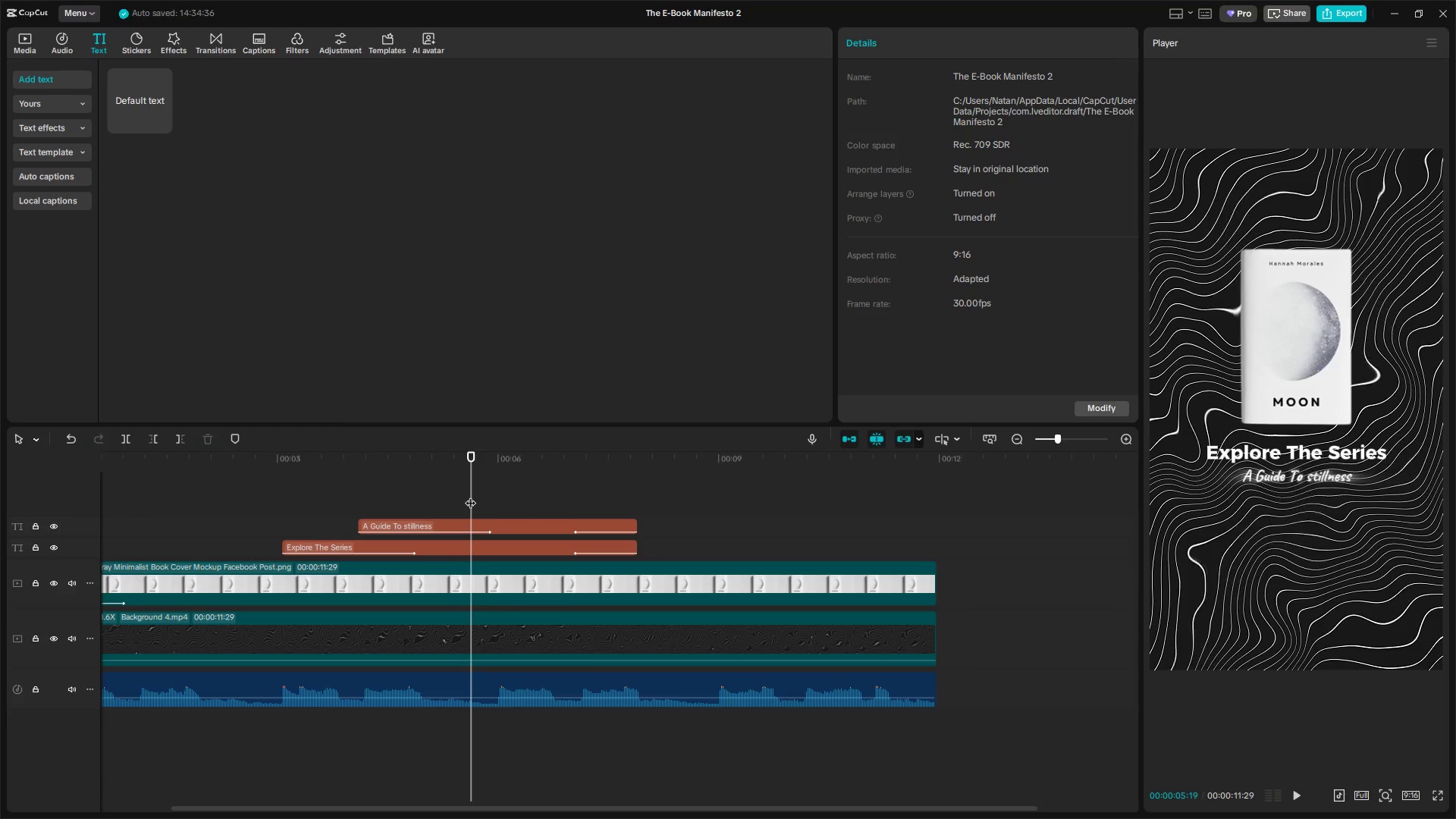 
key(Space)
 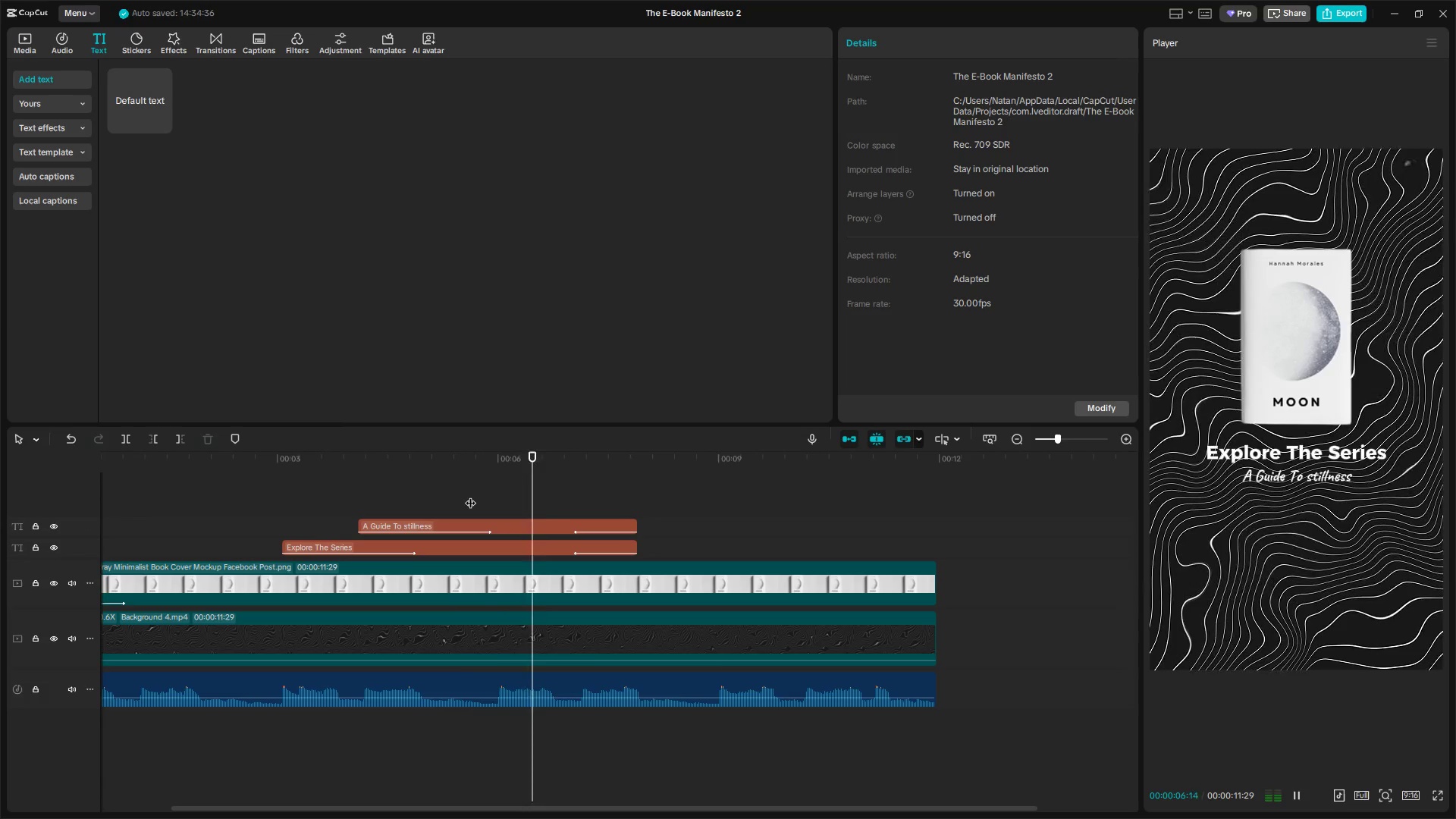 
left_click([477, 495])
 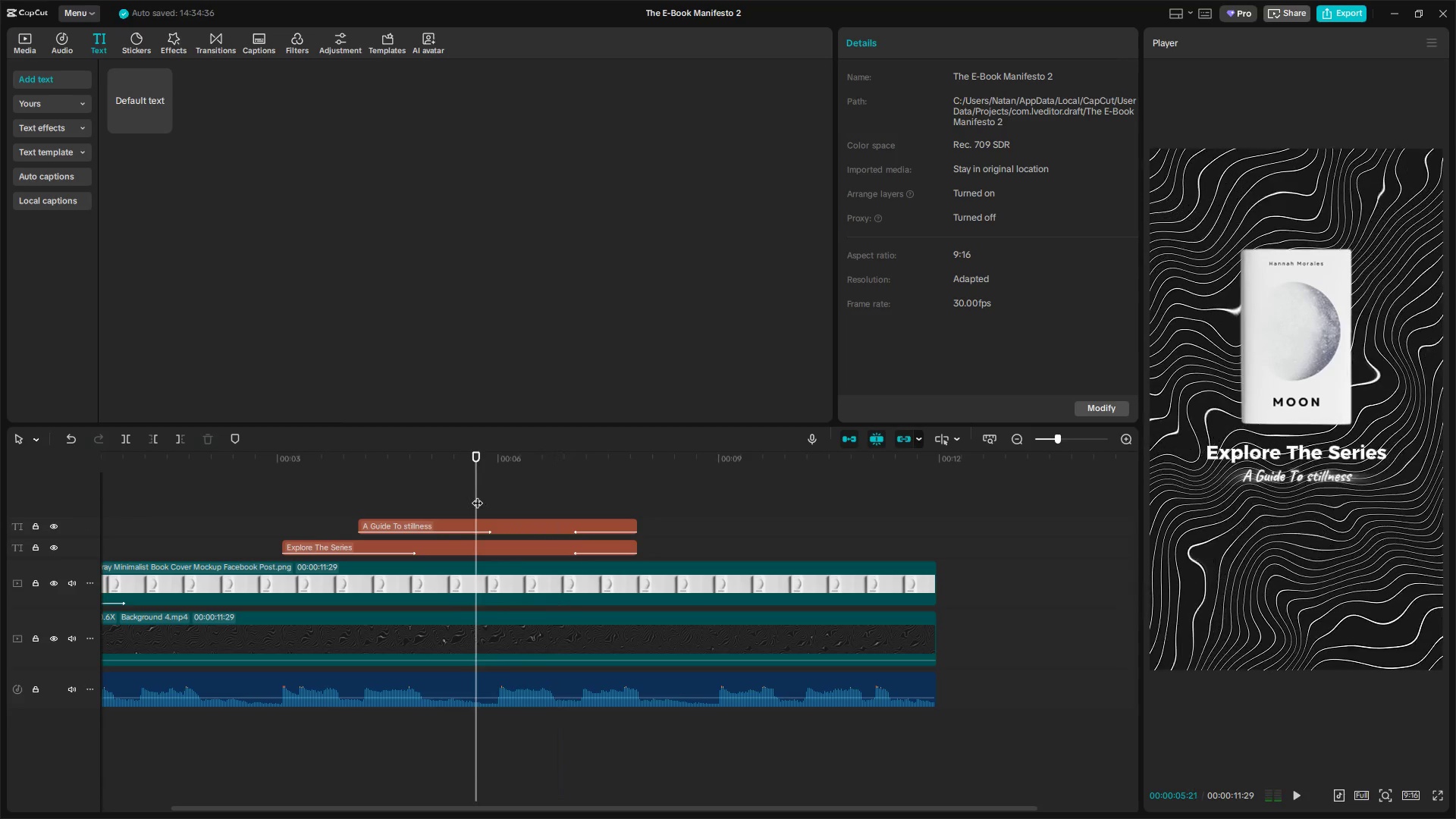 
key(Space)
 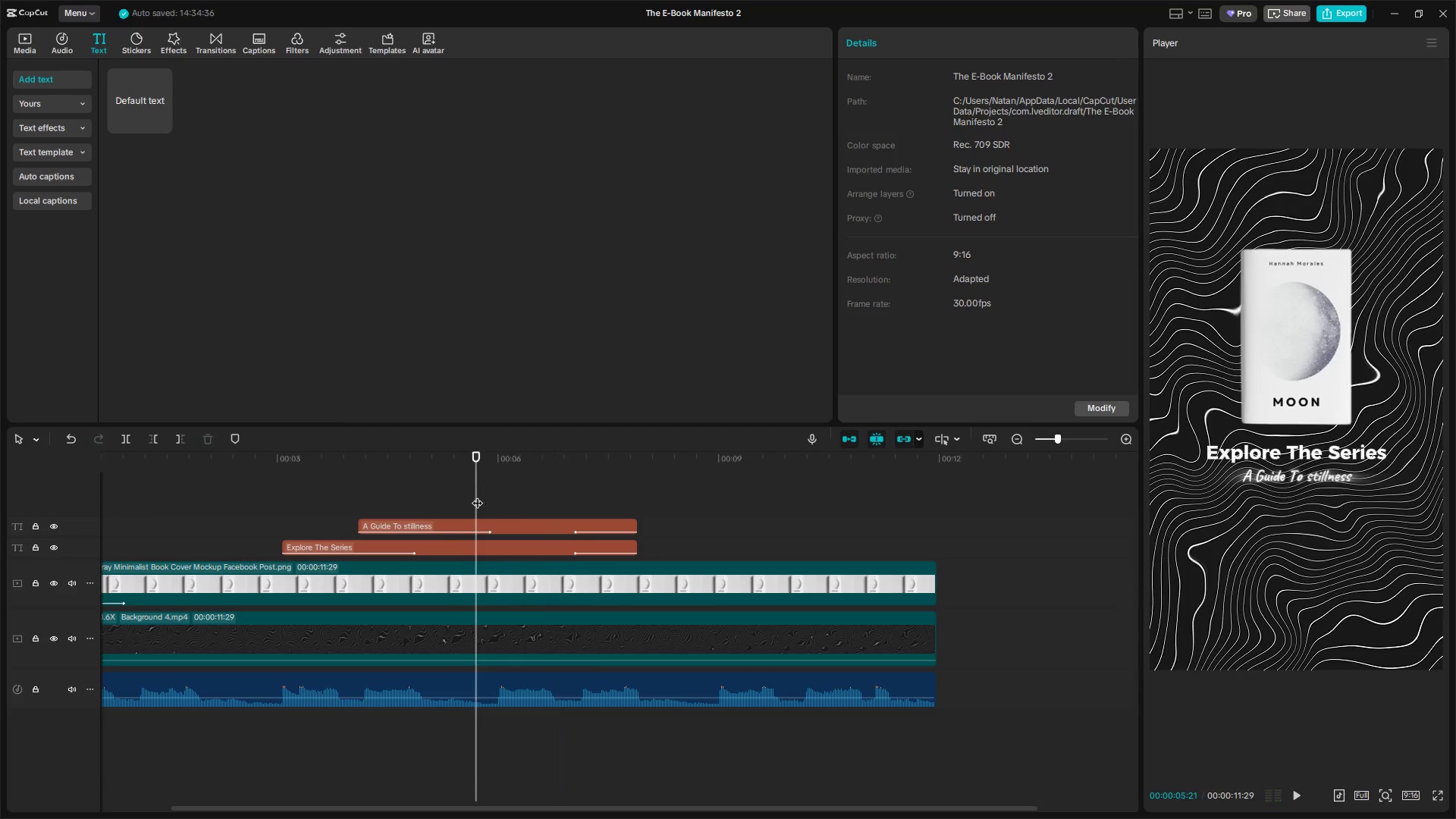 
key(Space)
 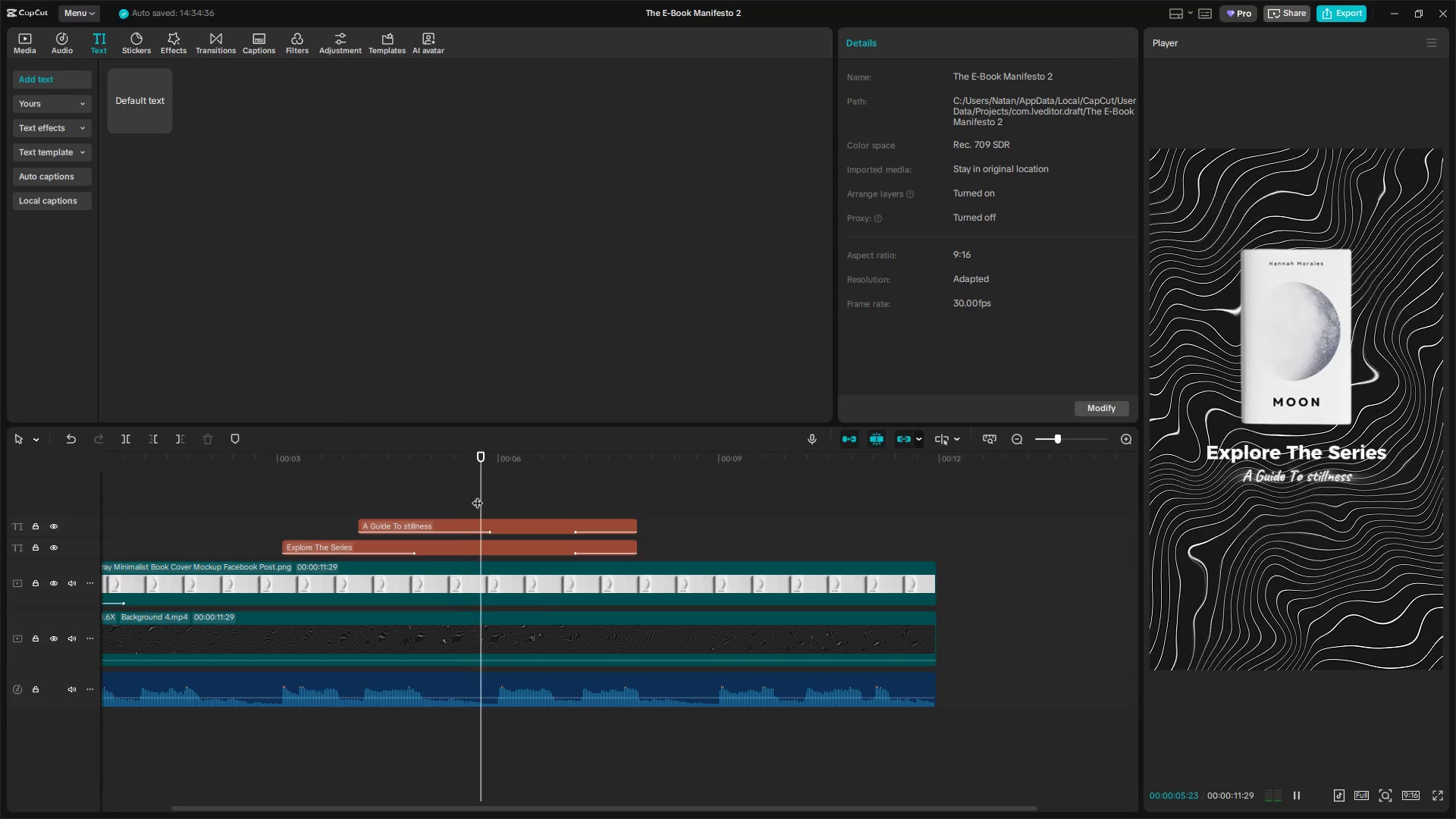 
key(Space)
 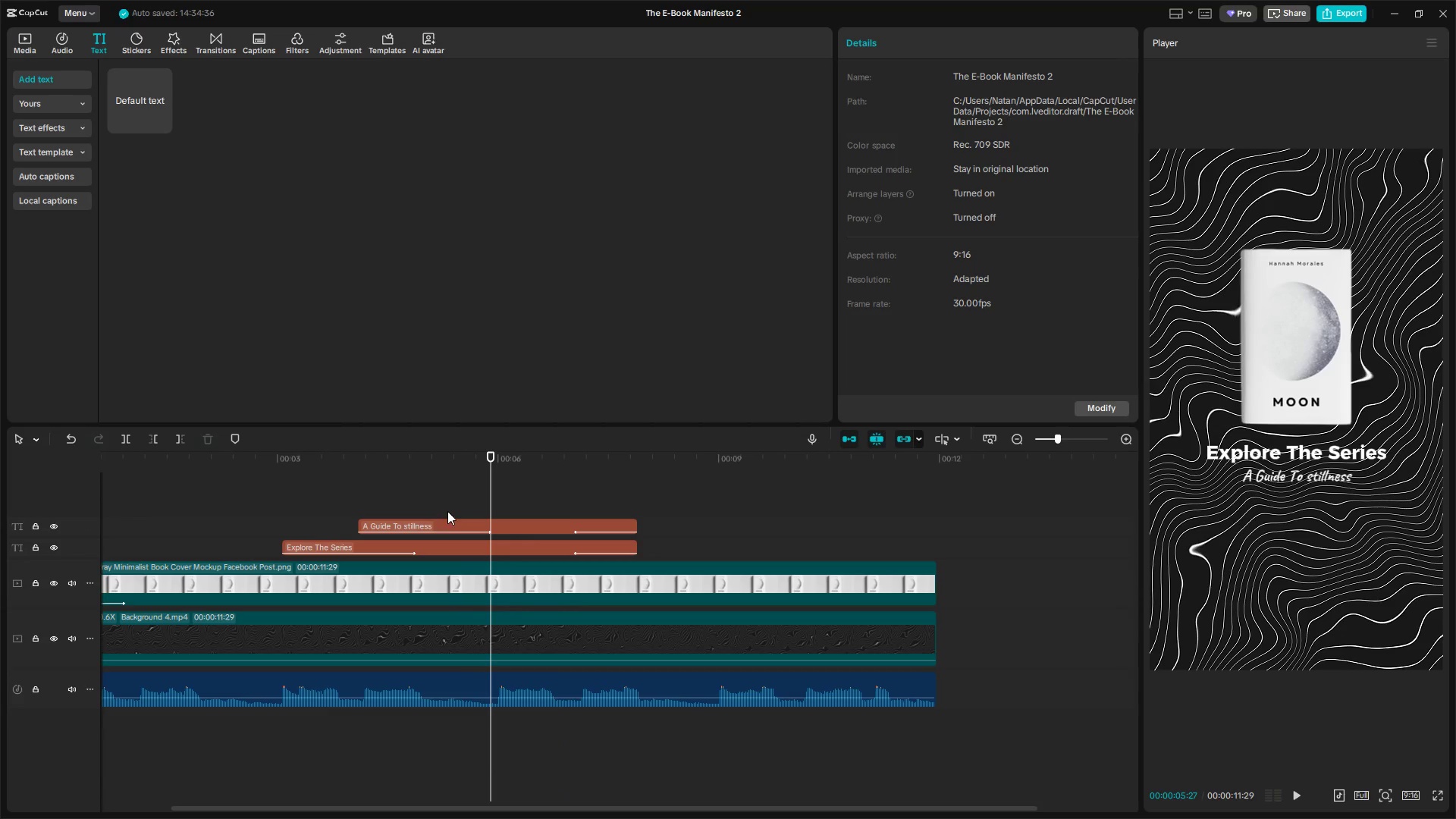 
left_click([444, 531])
 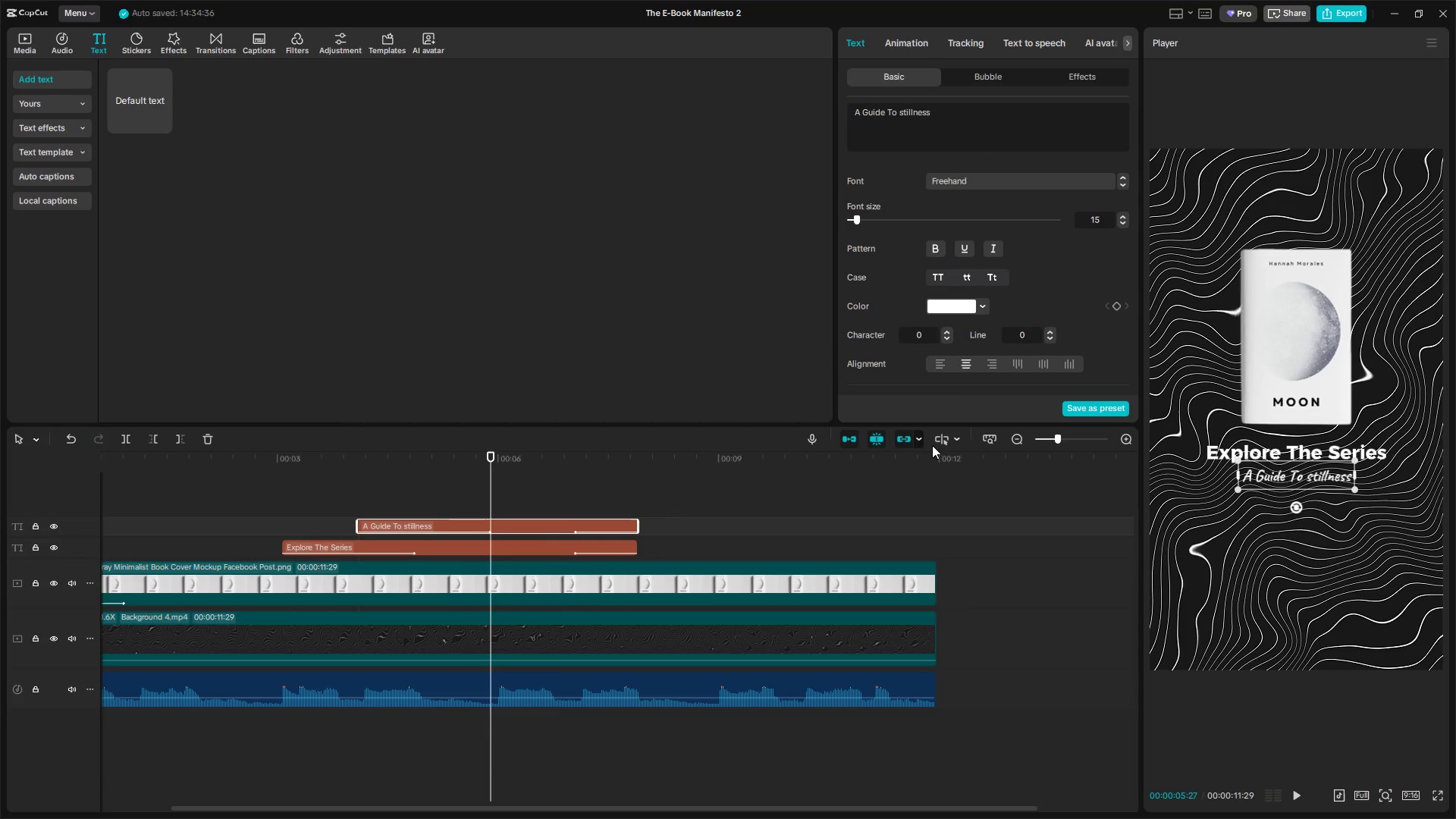 
scroll: coordinate [887, 378], scroll_direction: down, amount: 6.0
 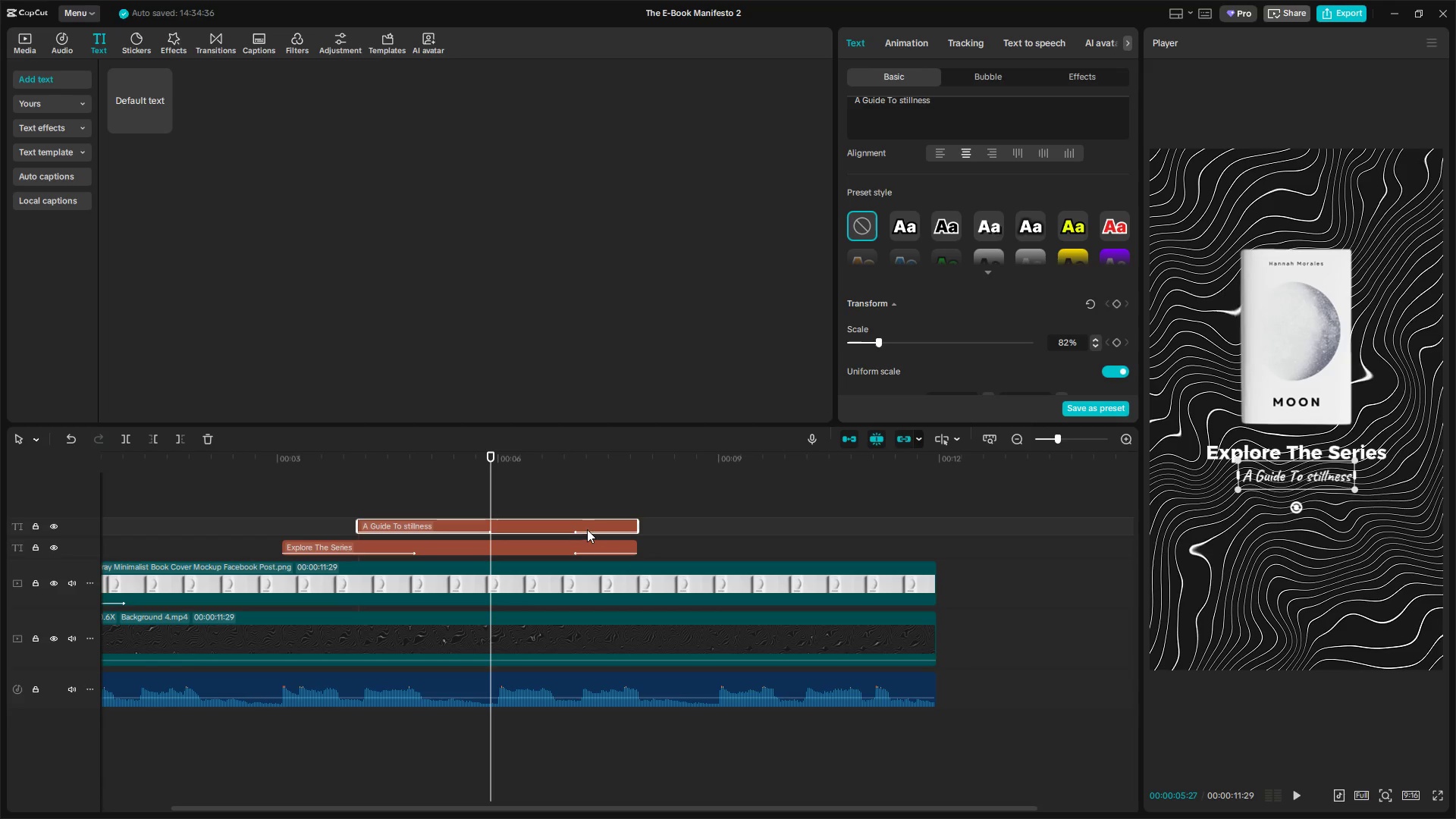 
left_click_drag(start_coordinate=[637, 527], to_coordinate=[490, 529])
 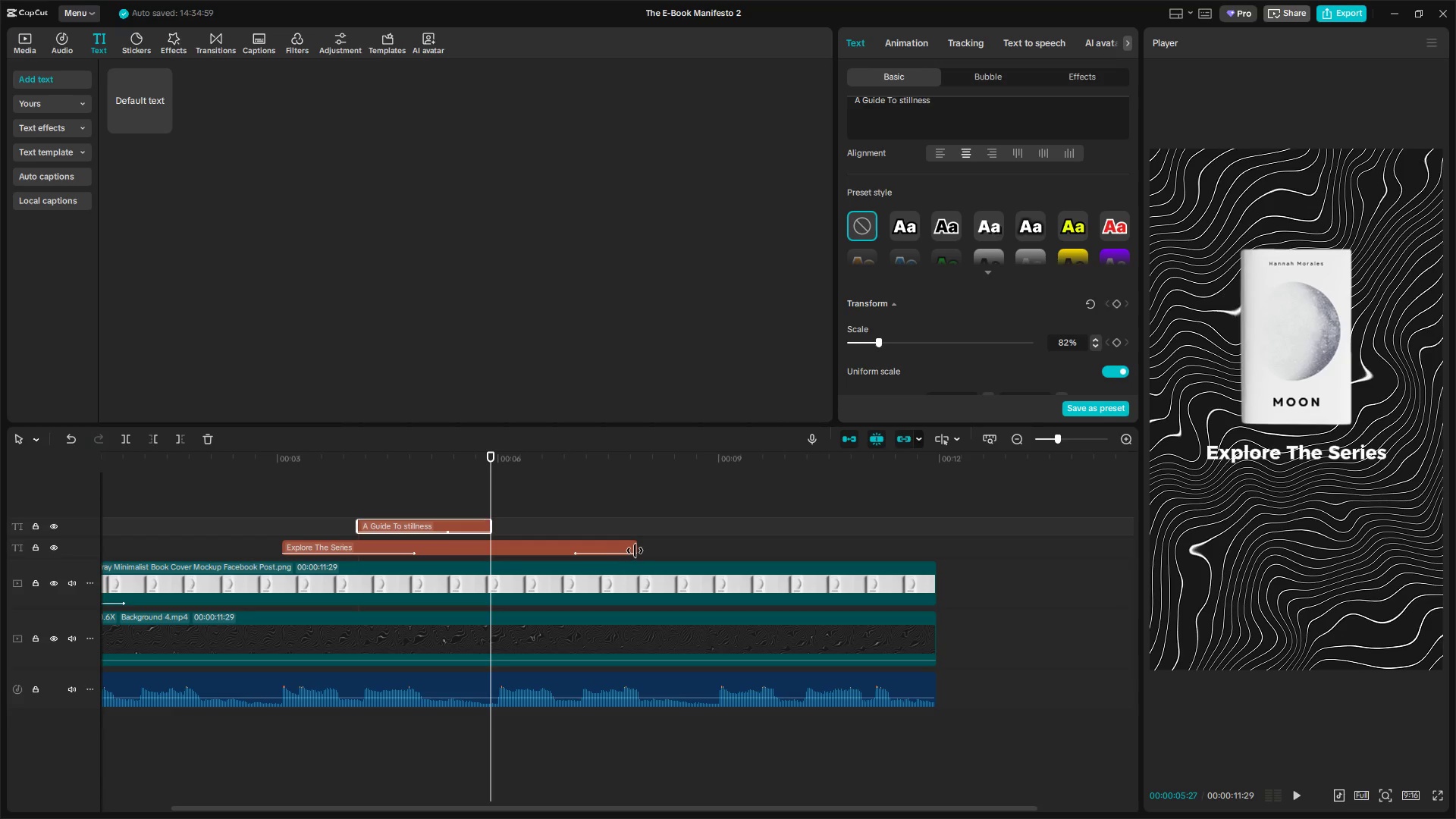 
left_click_drag(start_coordinate=[635, 551], to_coordinate=[488, 552])
 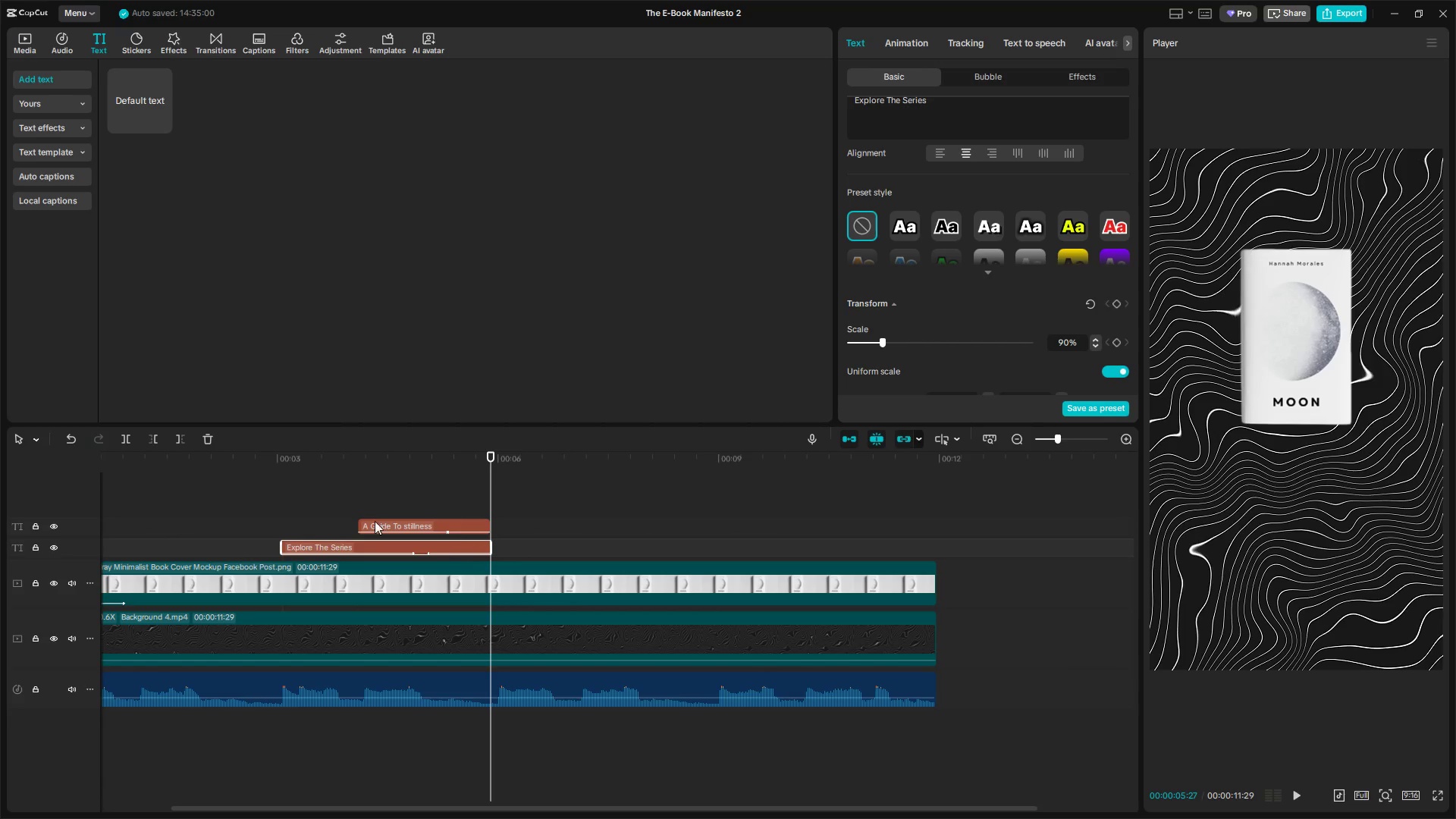 
left_click([318, 505])
 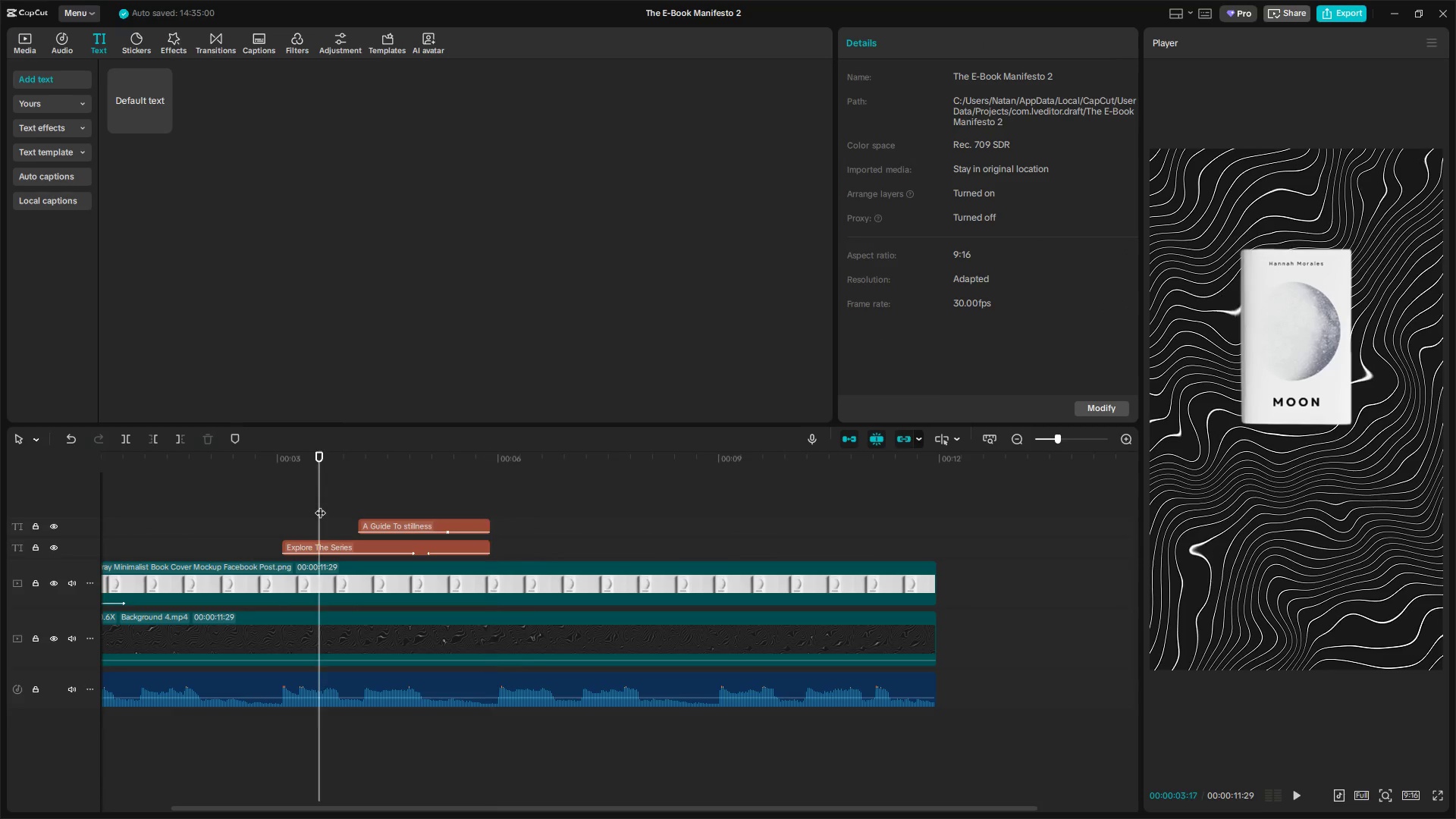 
left_click_drag(start_coordinate=[320, 505], to_coordinate=[268, 508])
 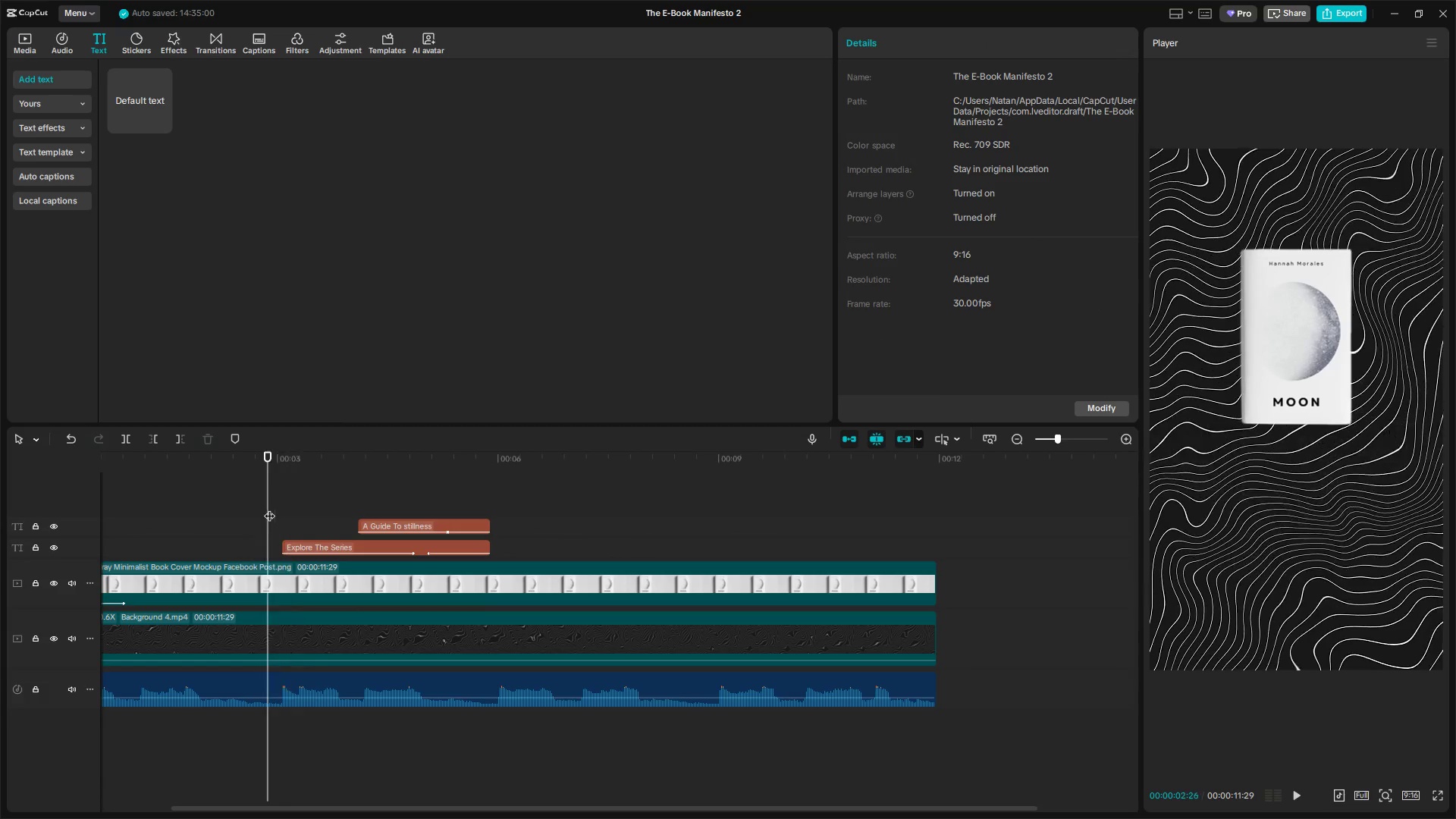 
key(Space)
 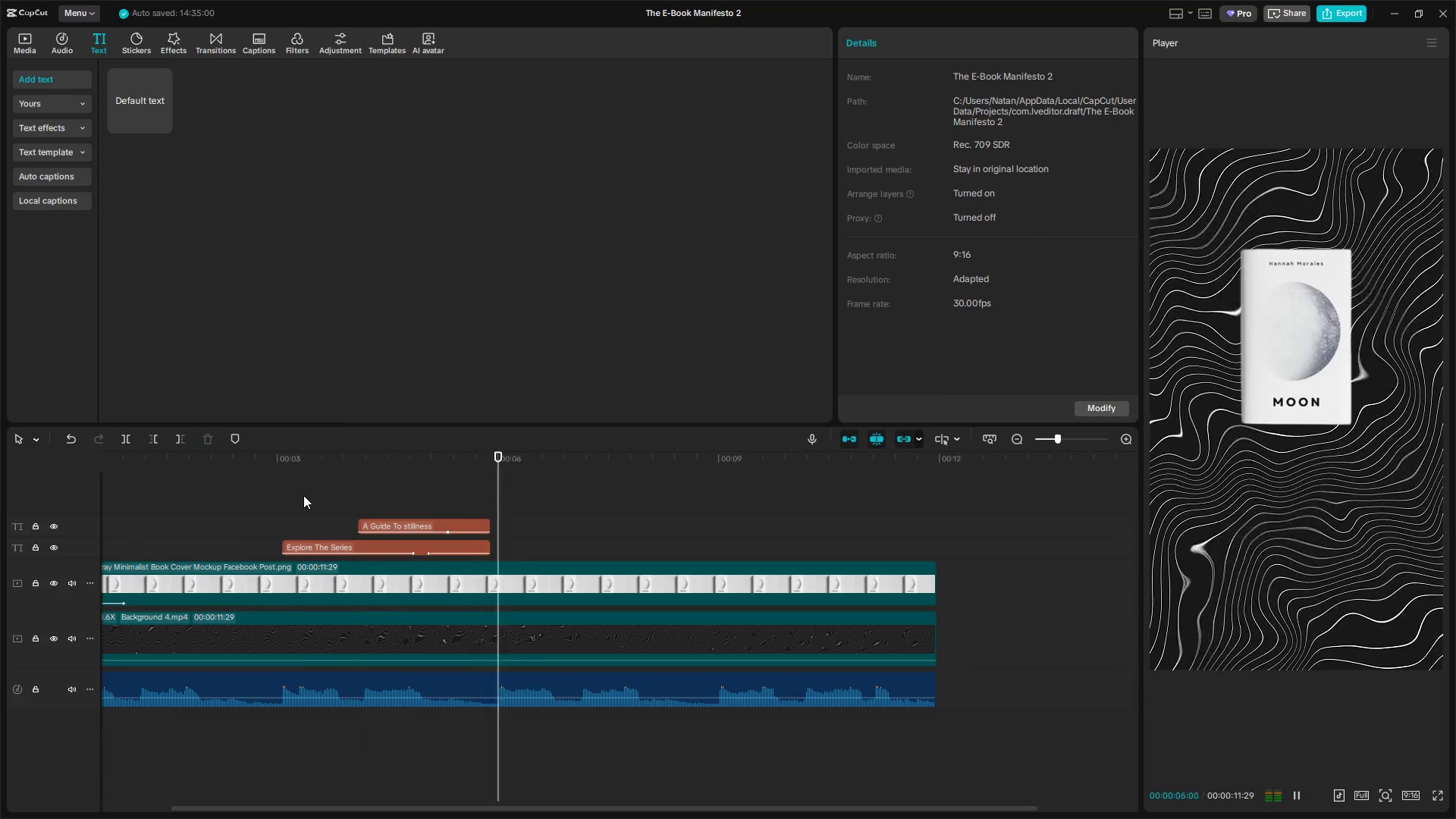 
key(Space)
 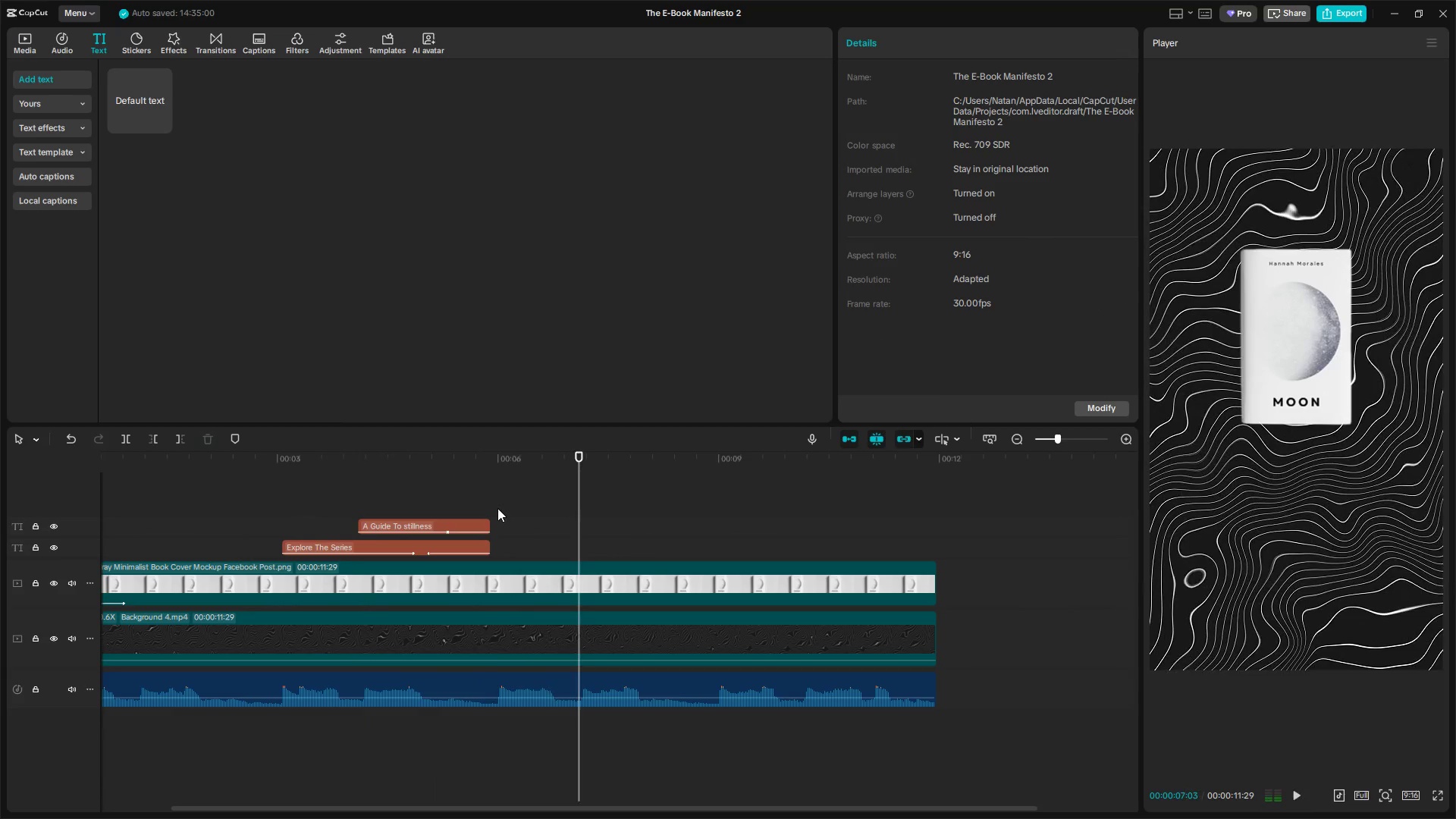 
left_click([499, 508])
 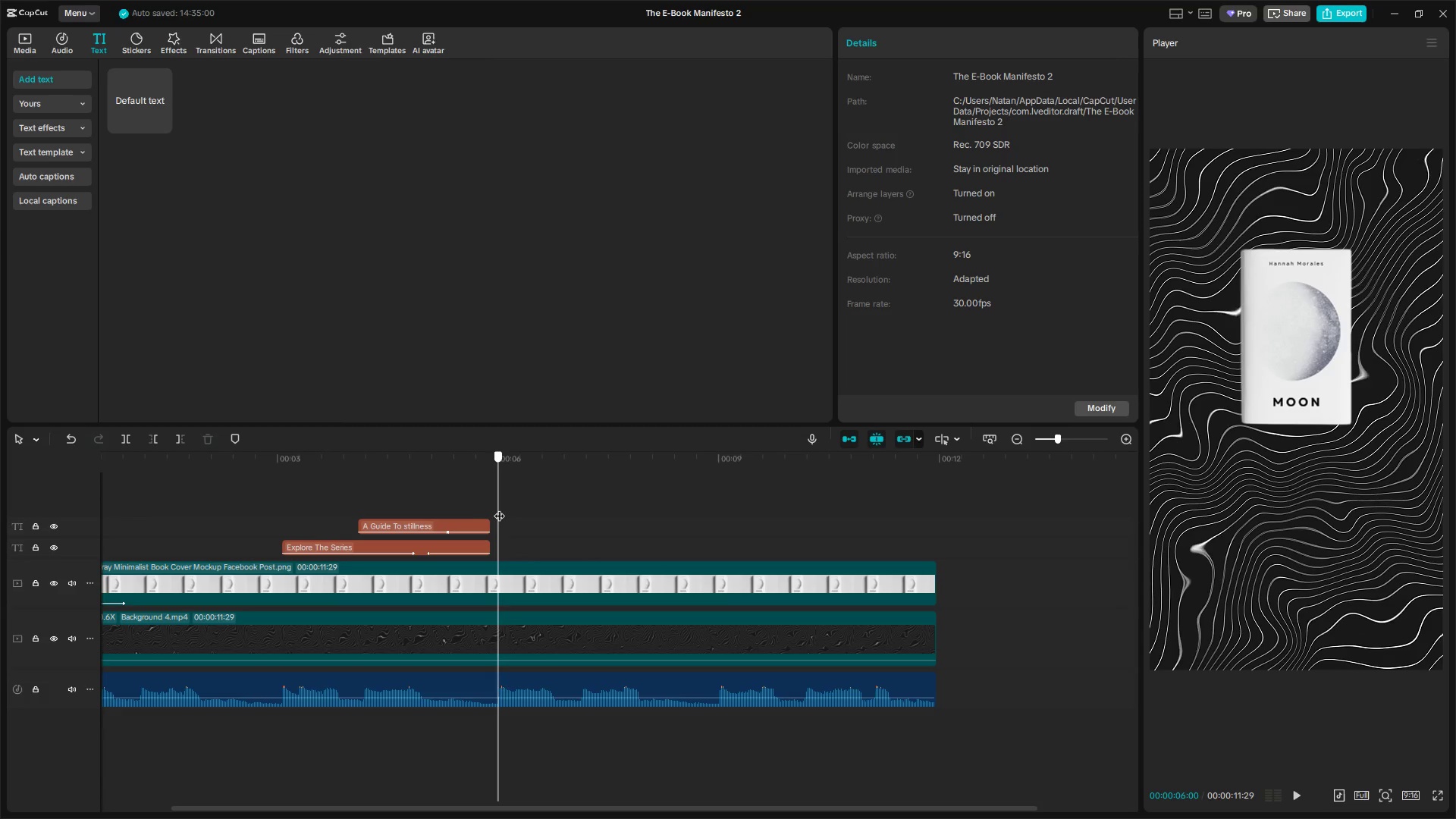 
hold_key(key=ControlLeft, duration=1.28)
 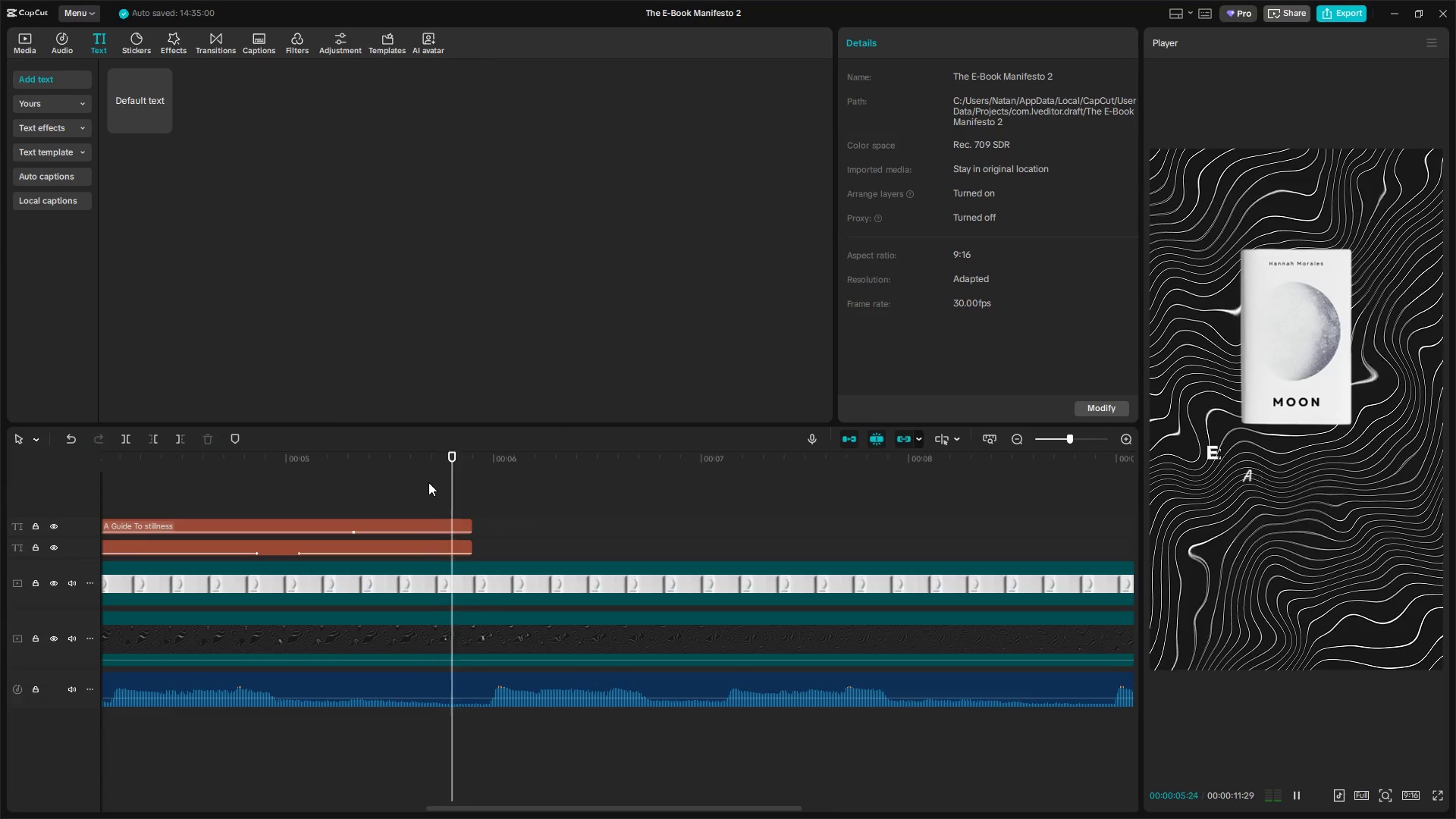 
left_click([428, 482])
 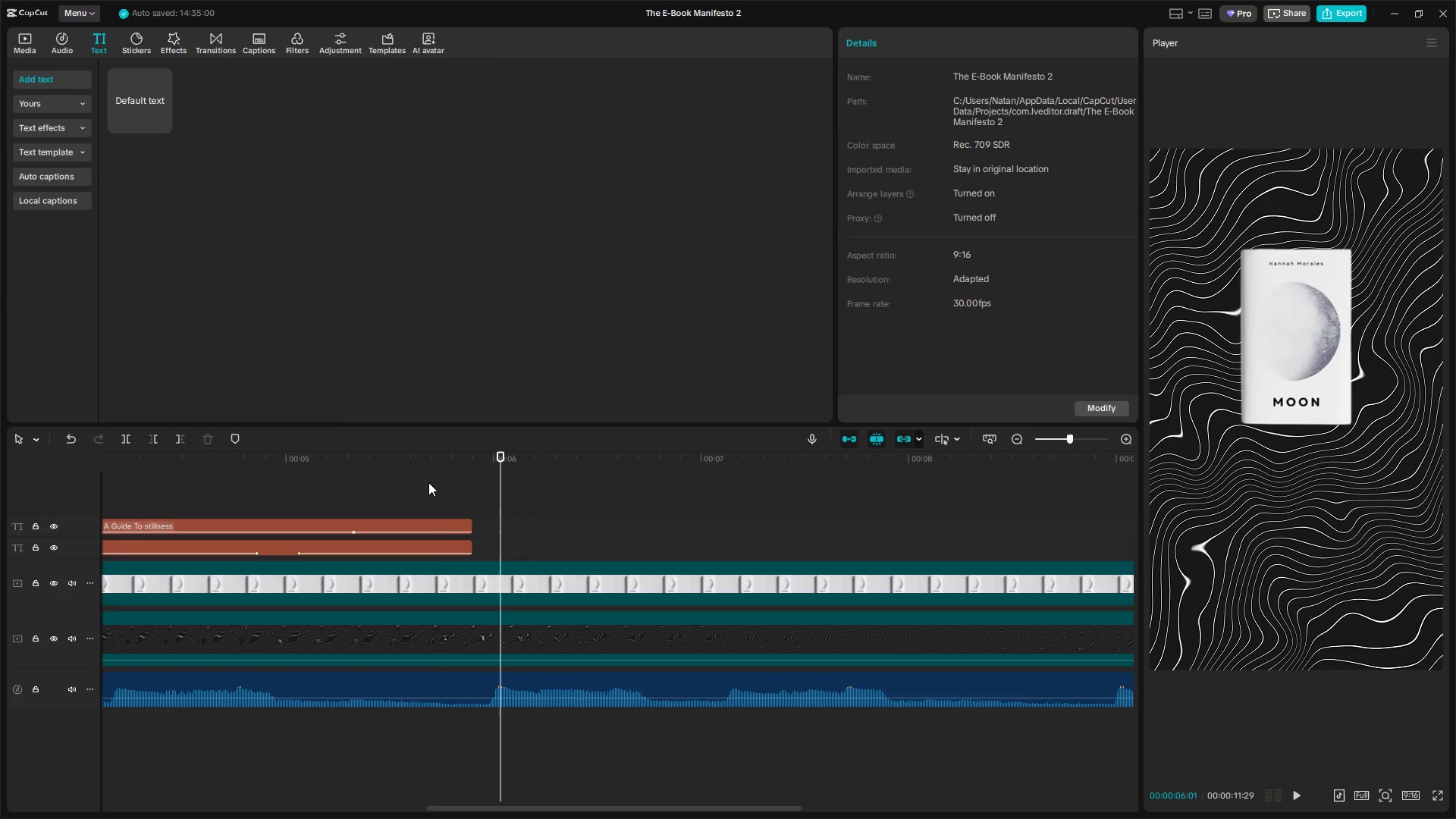 
scroll: coordinate [529, 598], scroll_direction: up, amount: 19.0
 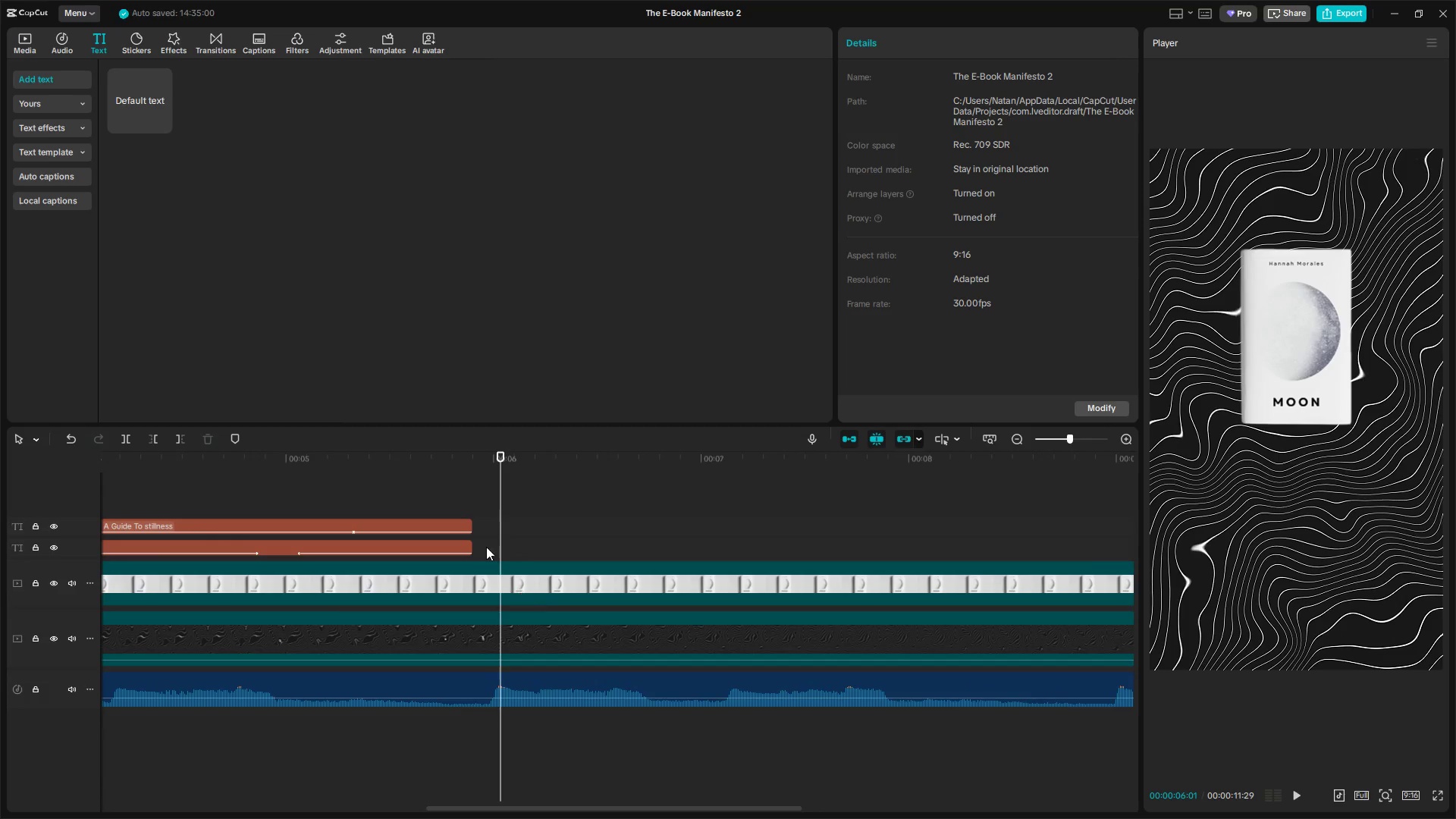 
key(Space)
 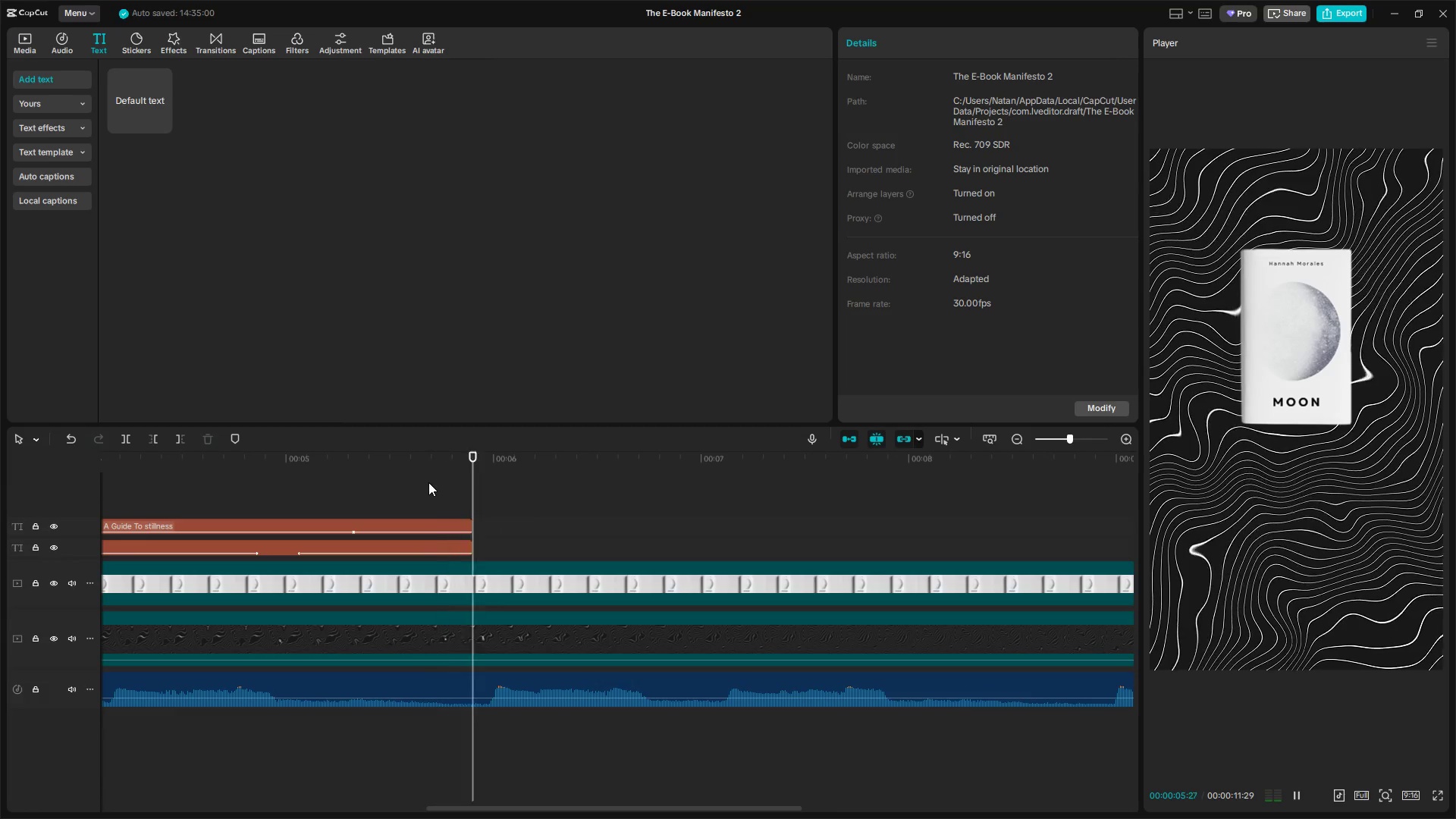 
key(Space)
 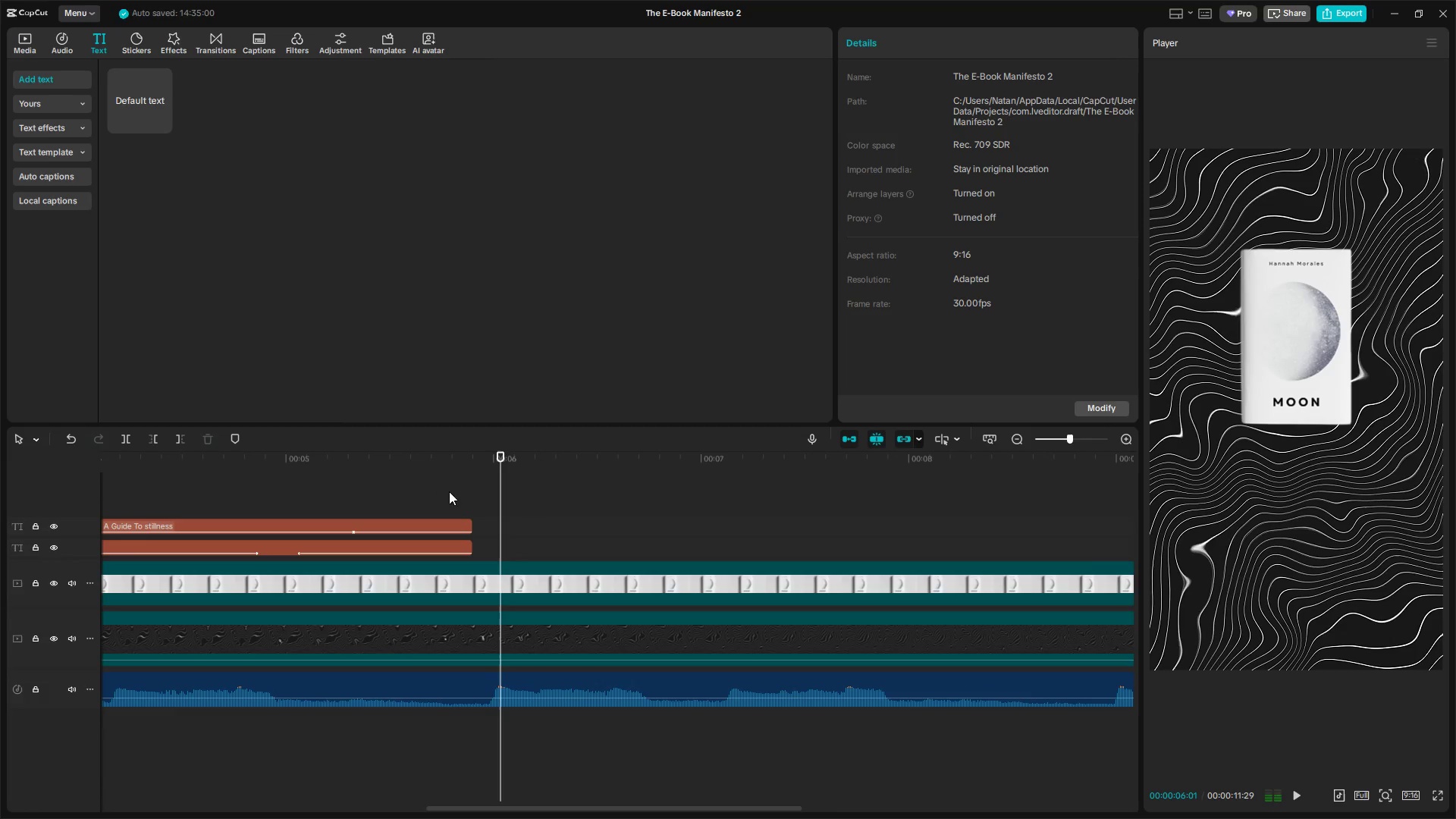 
key(Control+Z)
 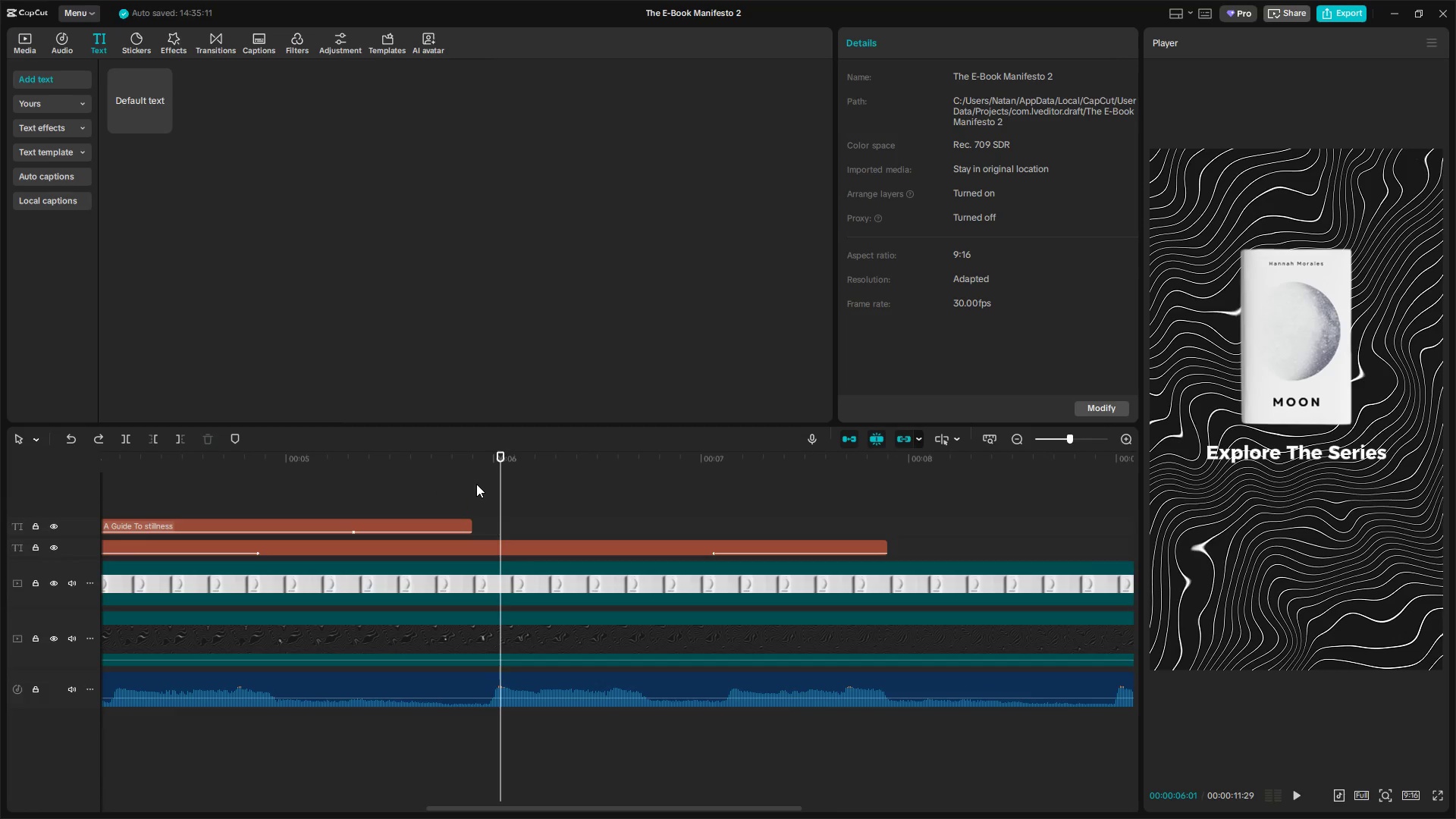 
key(Control+Z)
 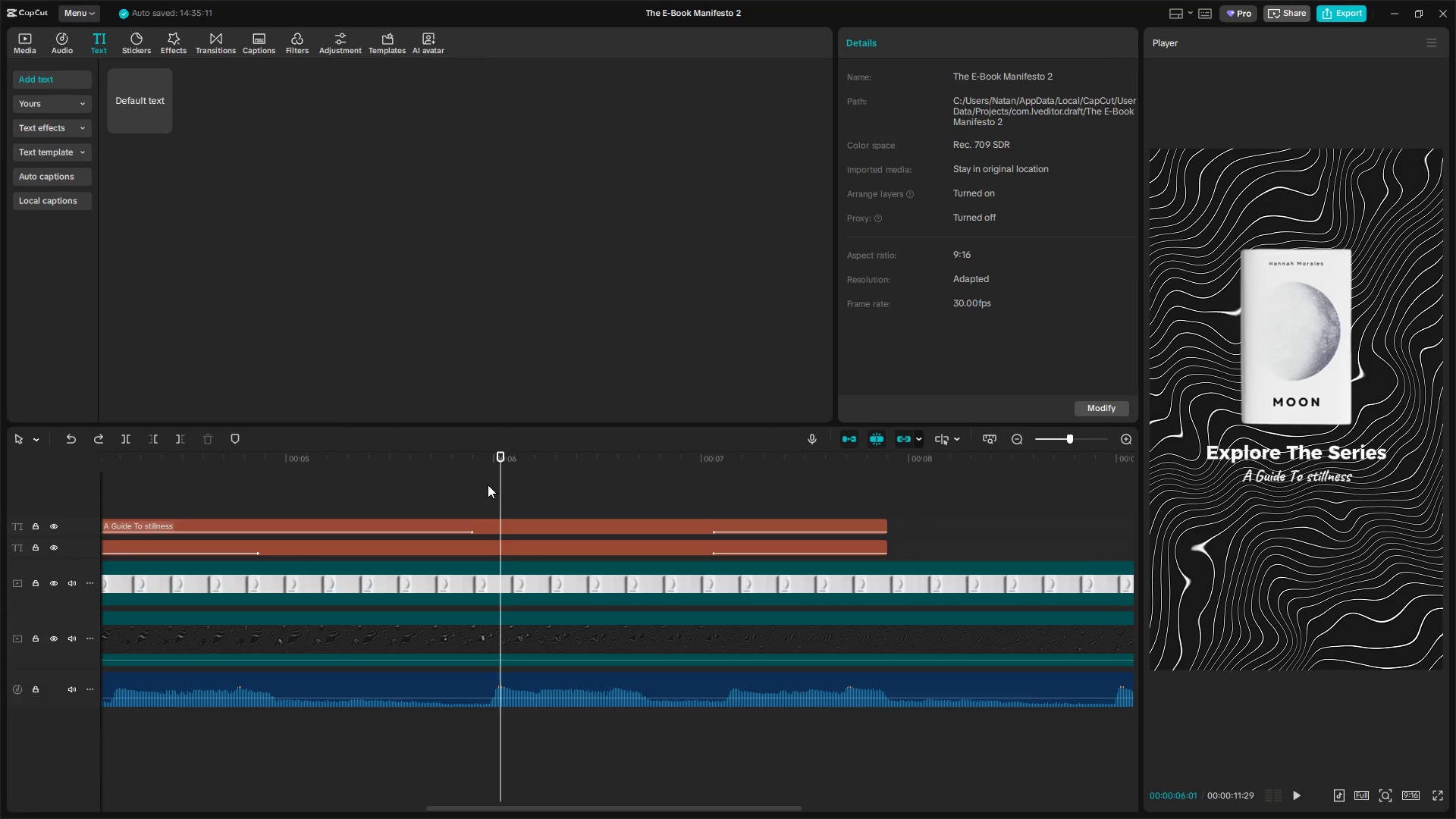 
key(Space)
 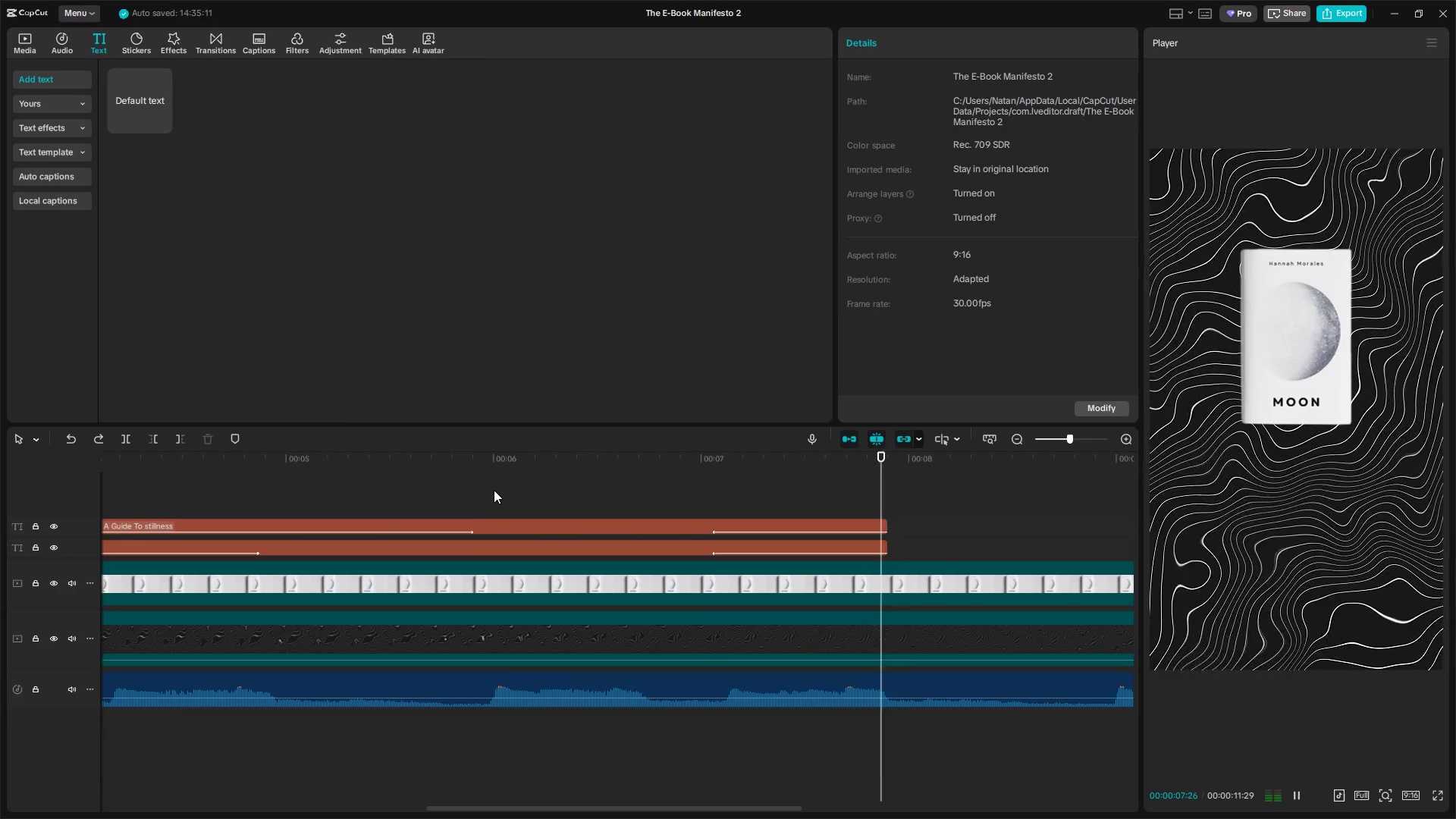 
hold_key(key=ControlLeft, duration=0.59)
 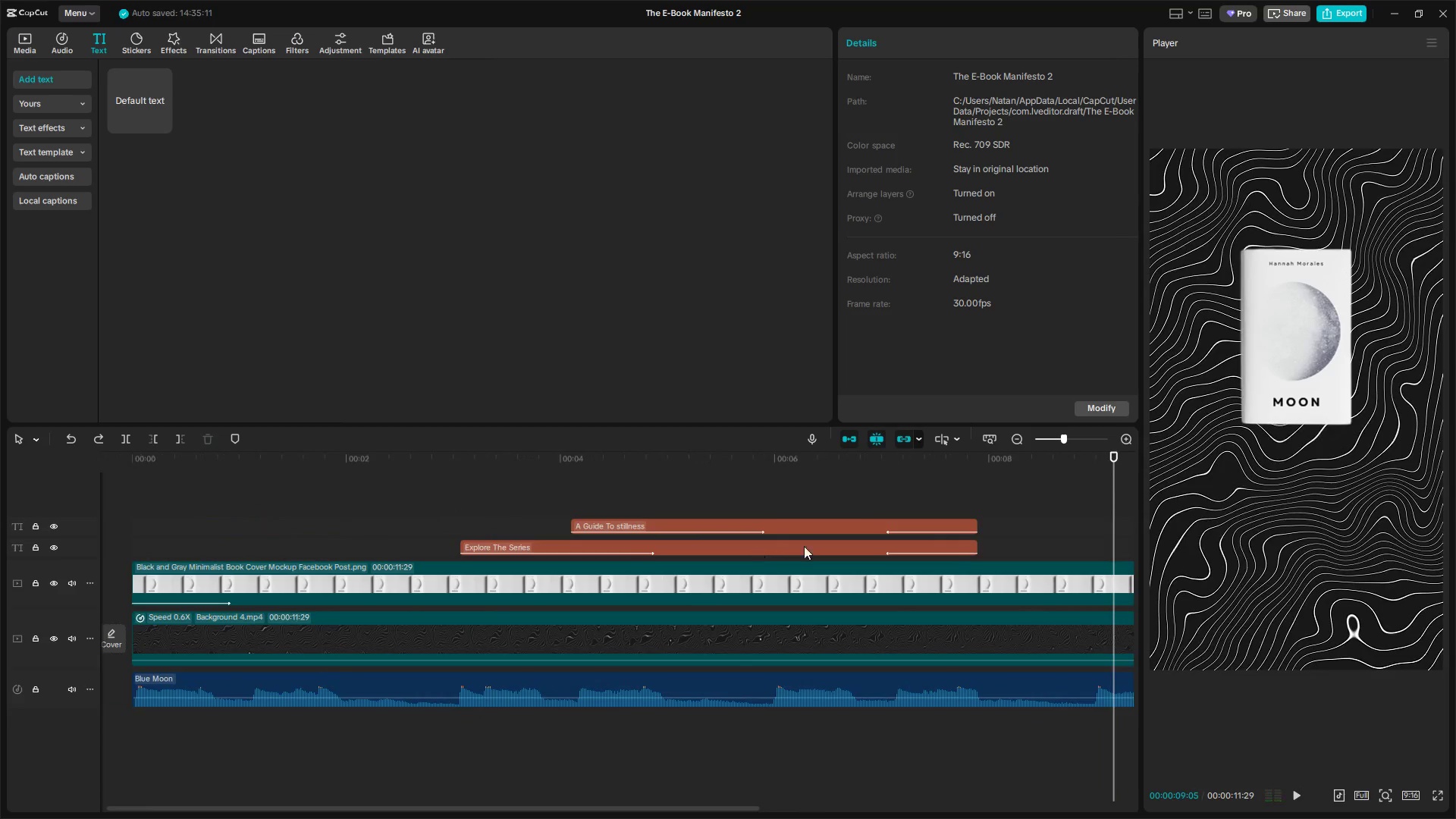 
key(Space)
 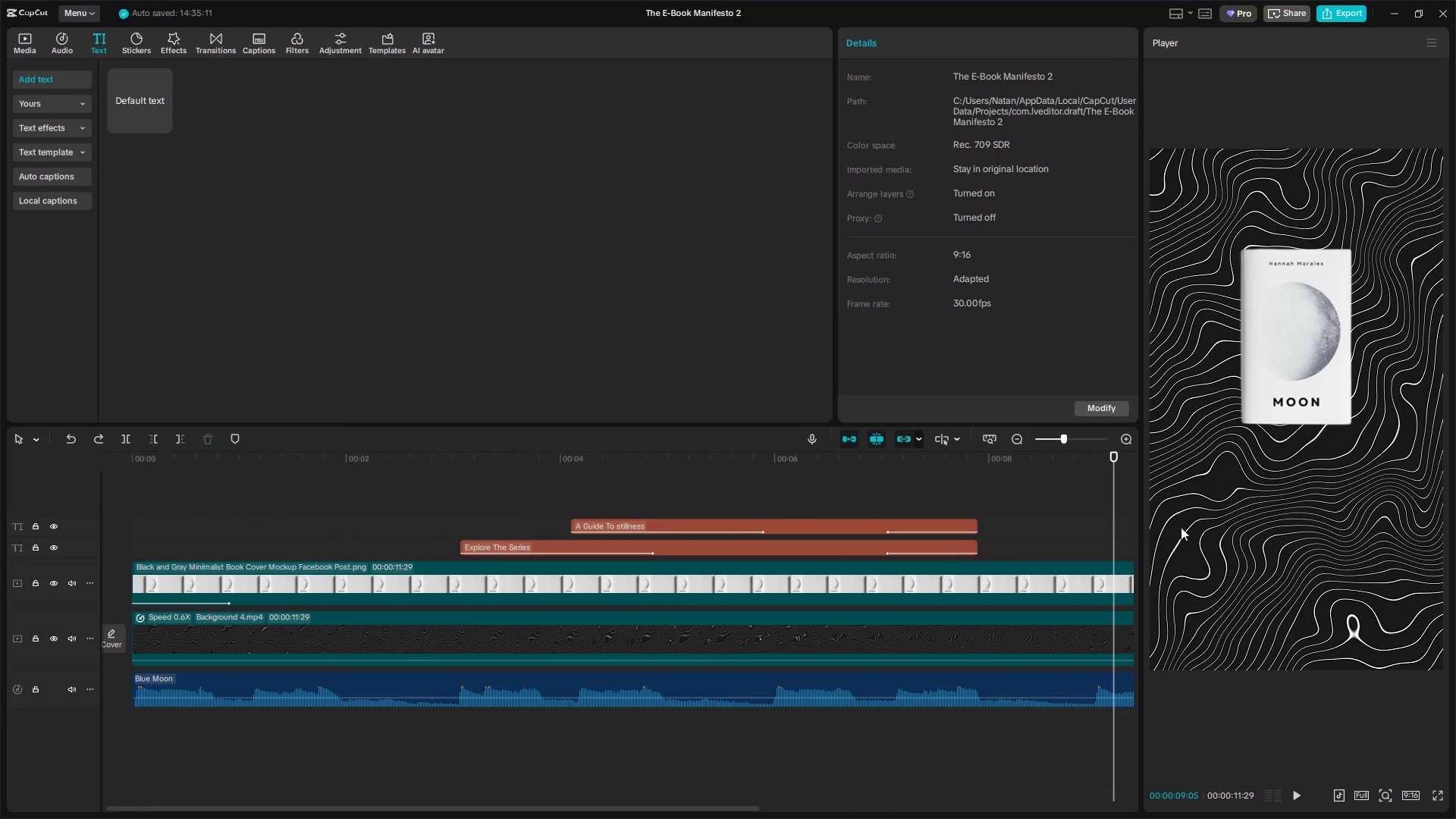 
scroll: coordinate [688, 585], scroll_direction: down, amount: 10.0
 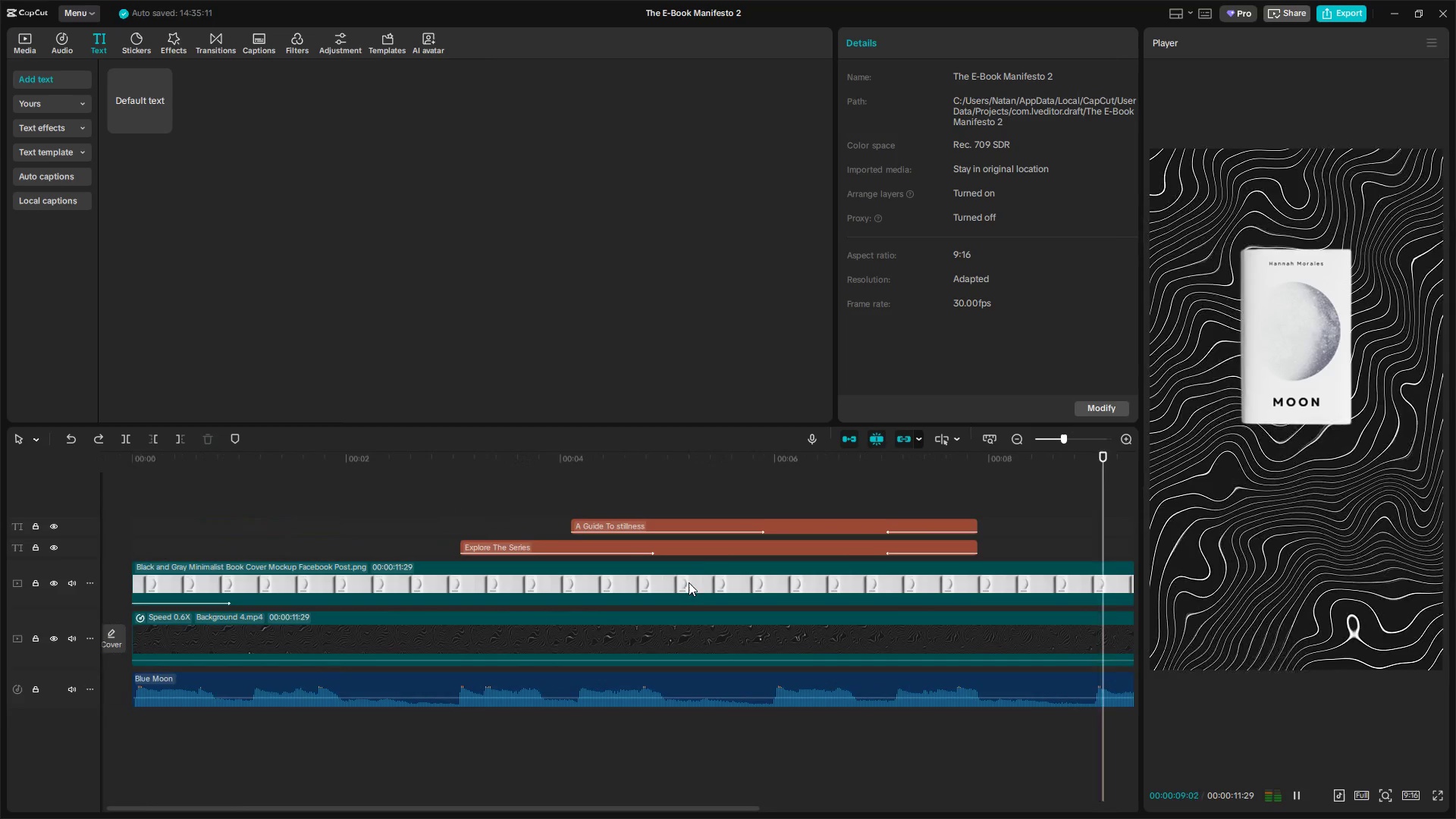 
left_click([1065, 519])
 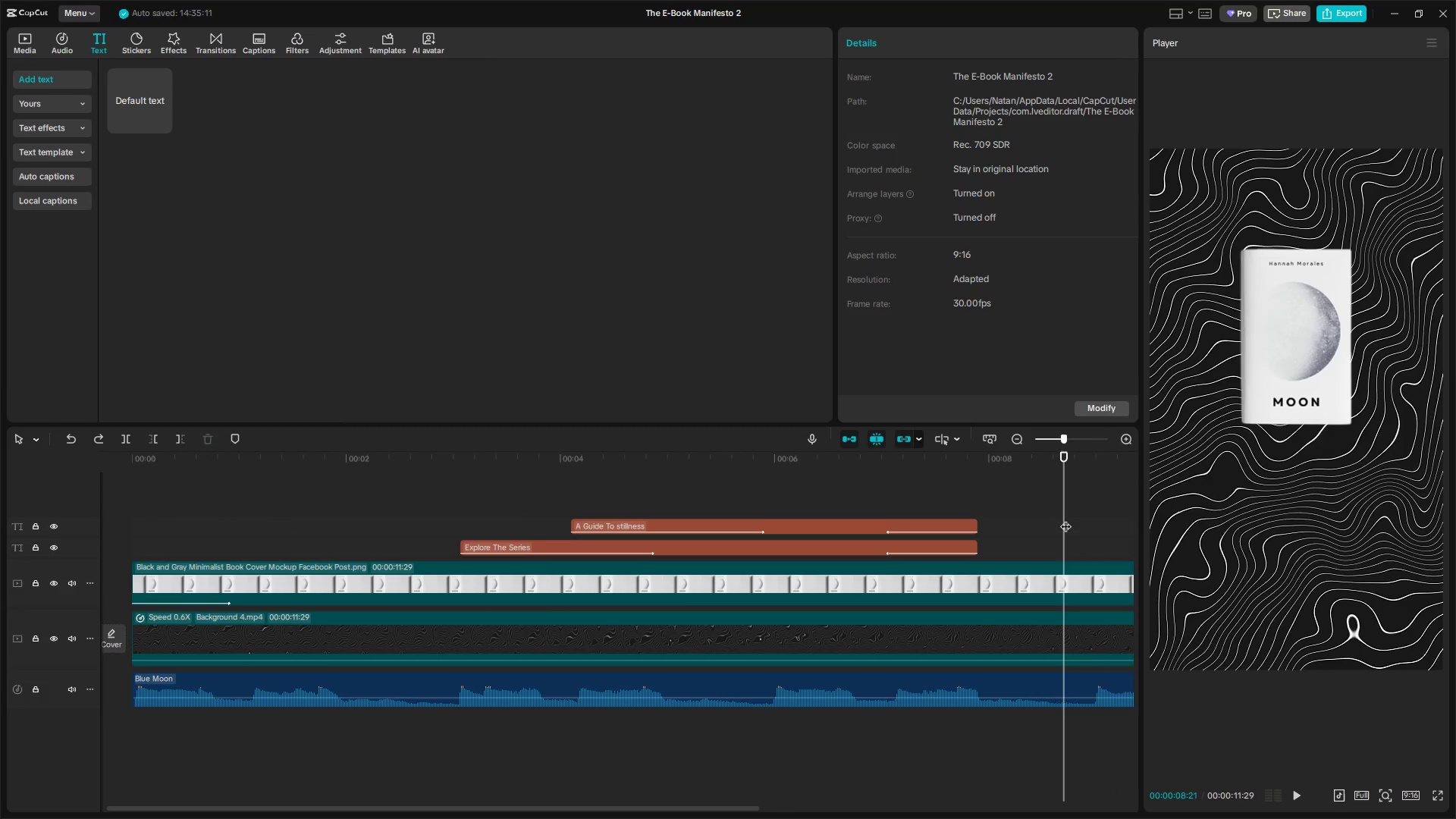 
left_click_drag(start_coordinate=[1065, 519], to_coordinate=[971, 522])
 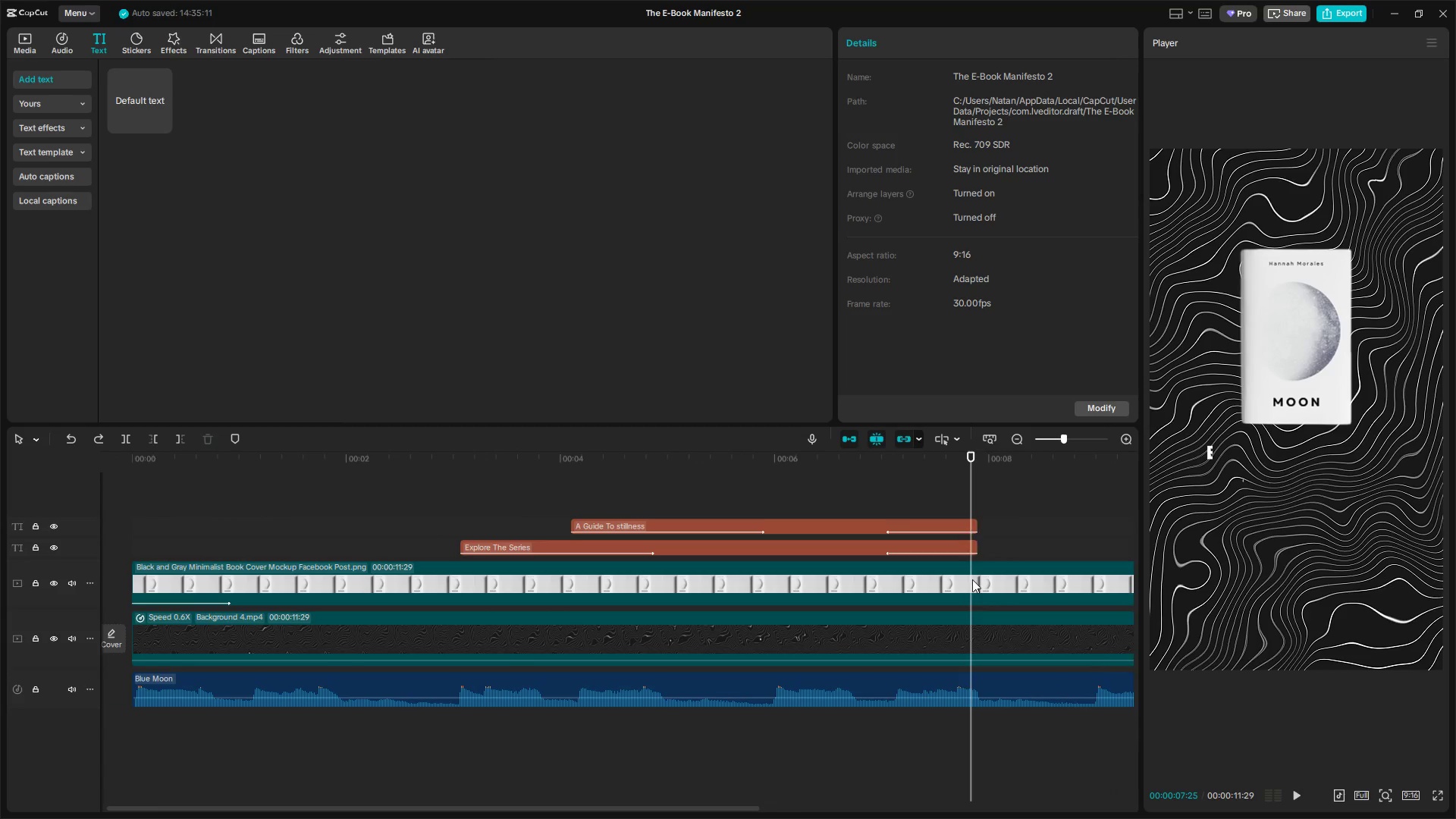 
left_click([973, 581])
 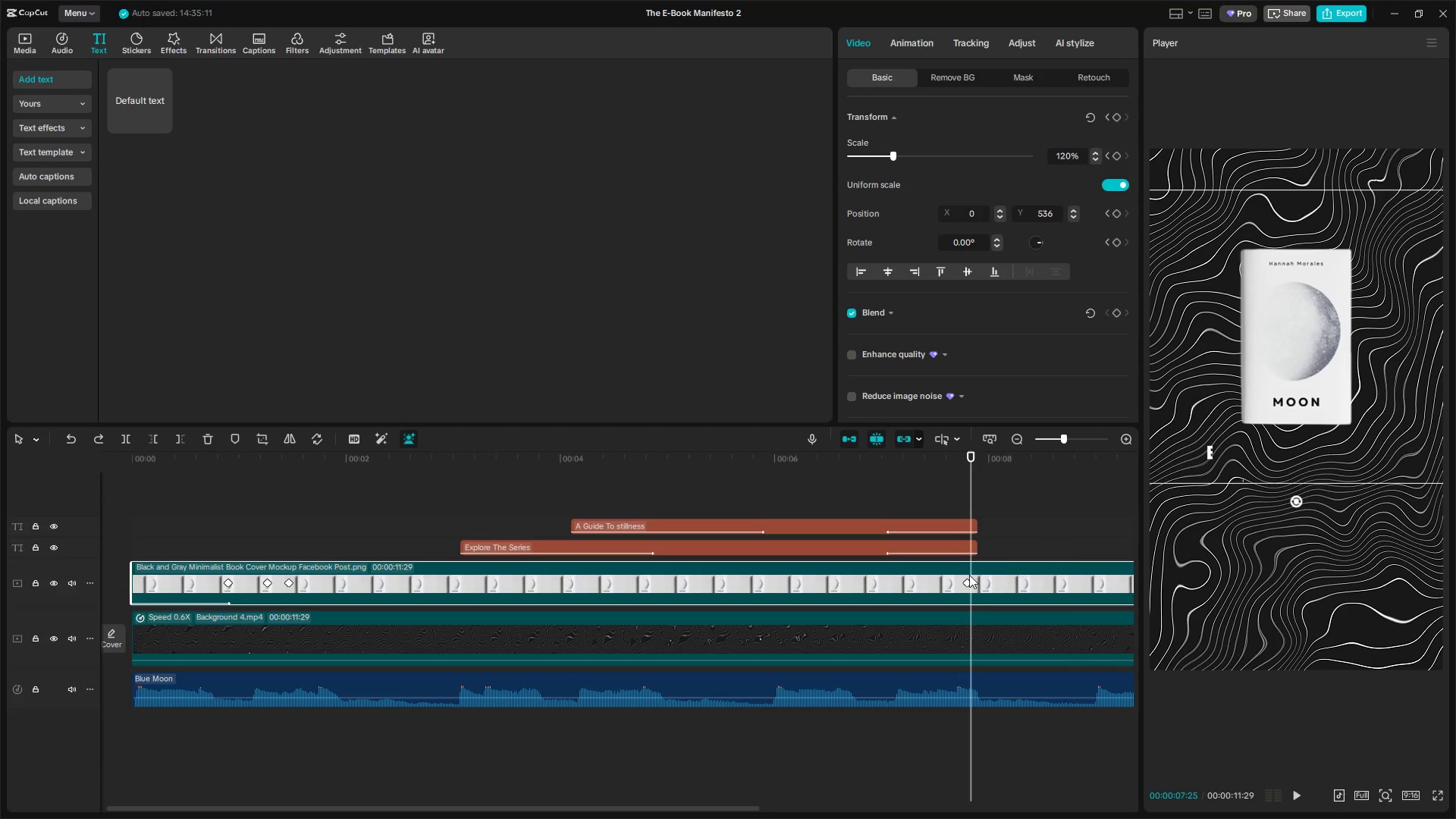 
left_click_drag(start_coordinate=[969, 500], to_coordinate=[965, 500])
 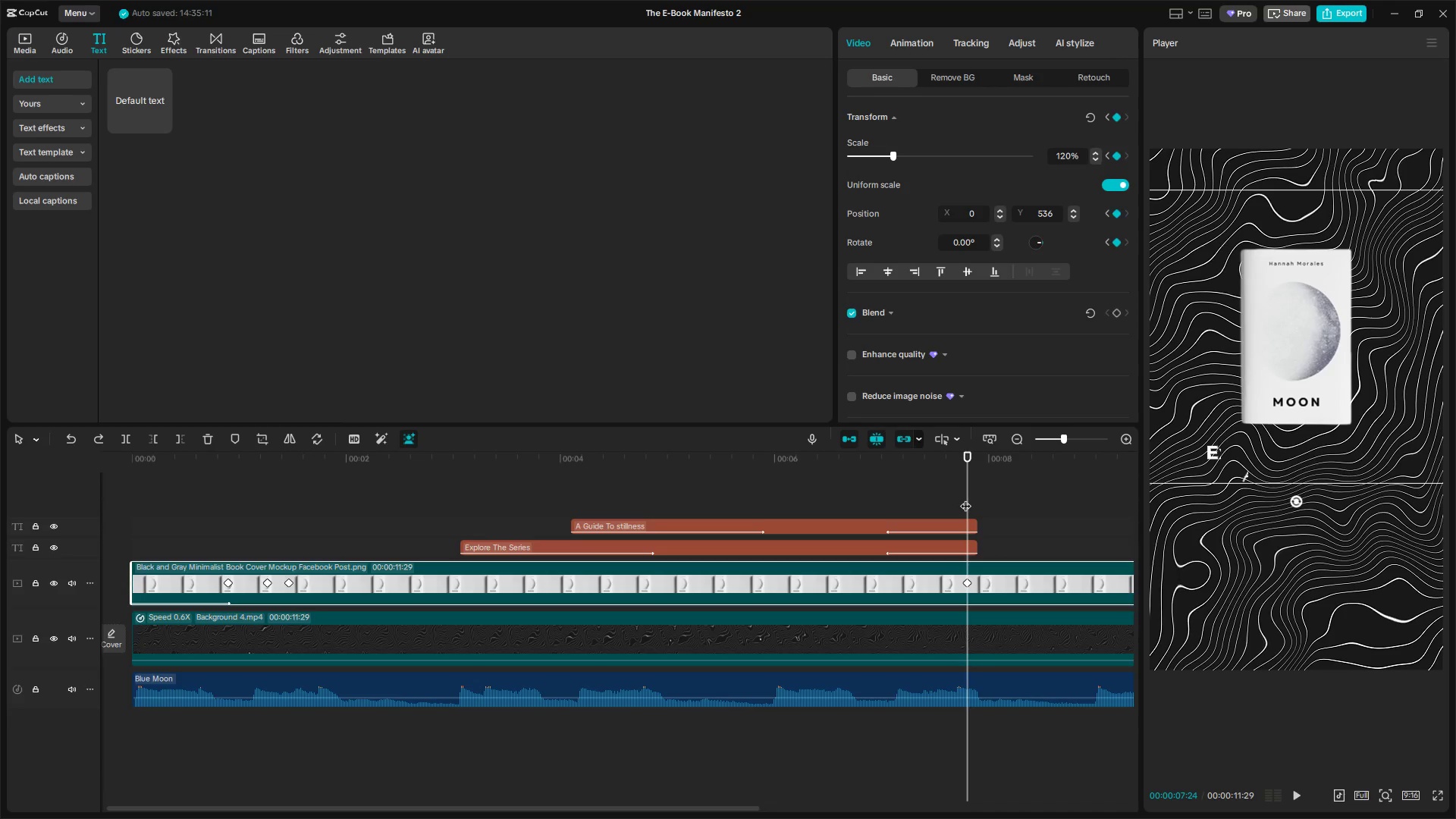 
left_click_drag(start_coordinate=[966, 498], to_coordinate=[982, 498])
 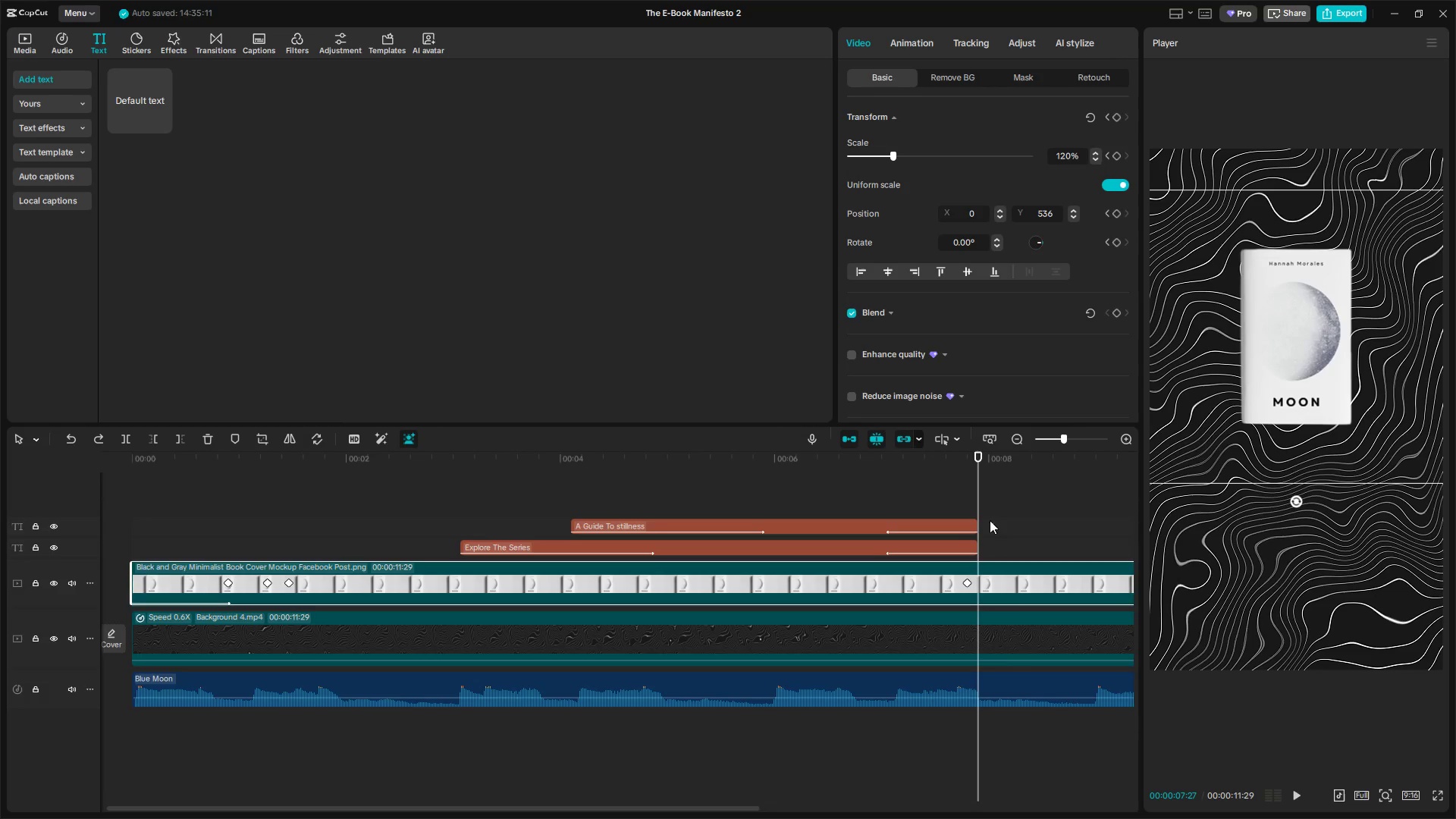 
hold_key(key=ControlLeft, duration=0.8)
scroll: coordinate [1027, 632], scroll_direction: up, amount: 10.0
 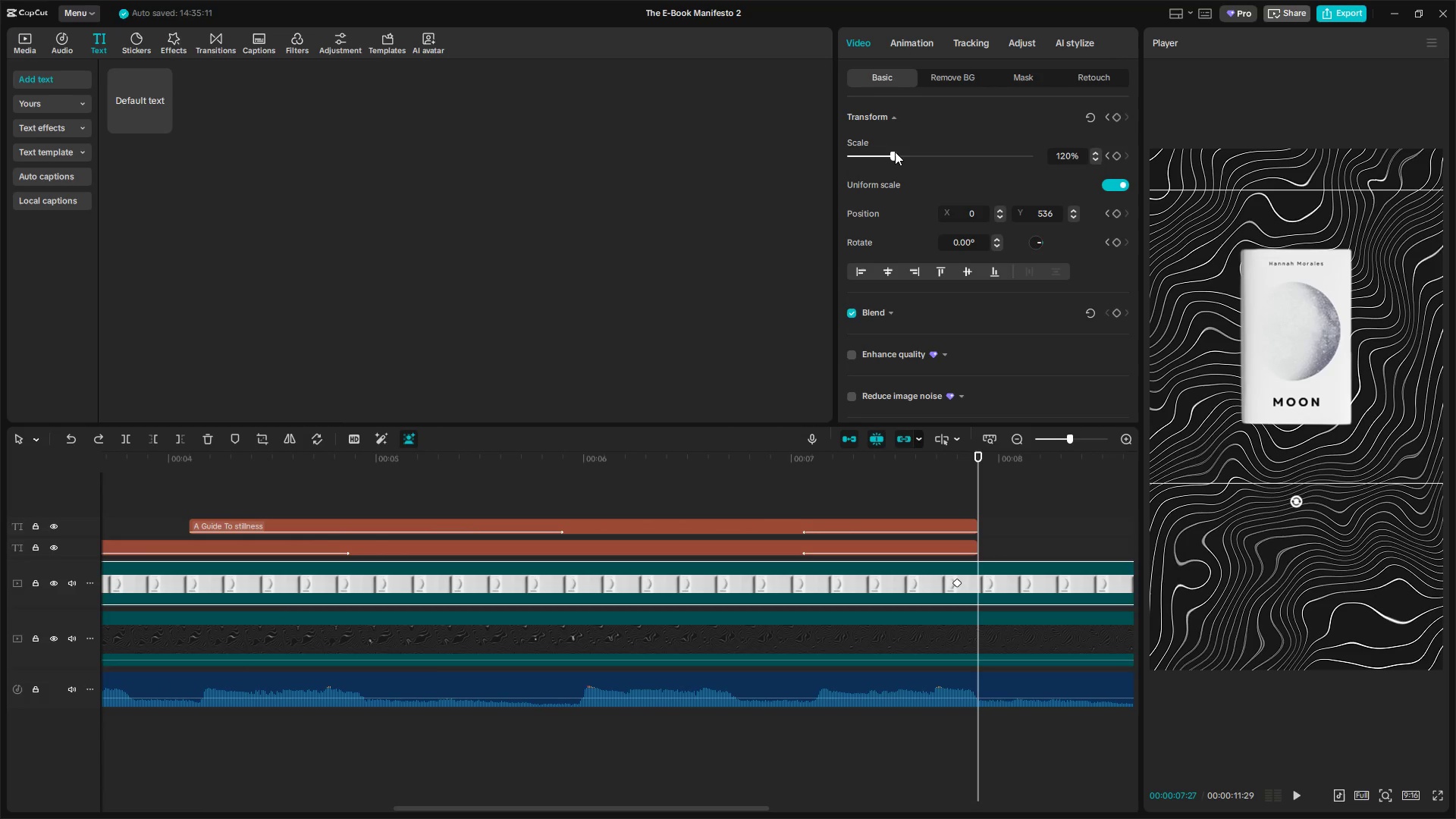 
left_click_drag(start_coordinate=[895, 152], to_coordinate=[921, 151])
 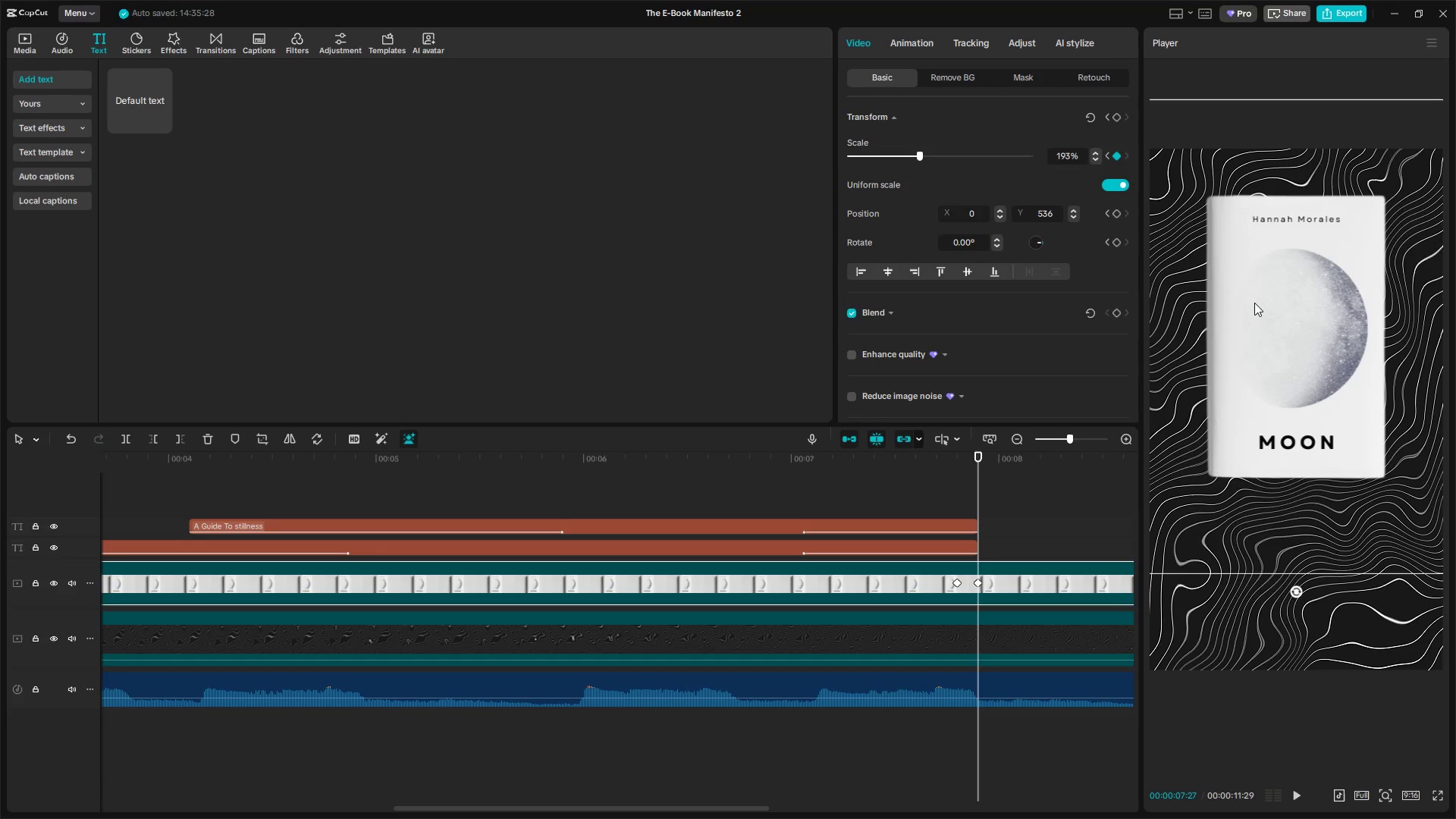 
wait(6.73)
 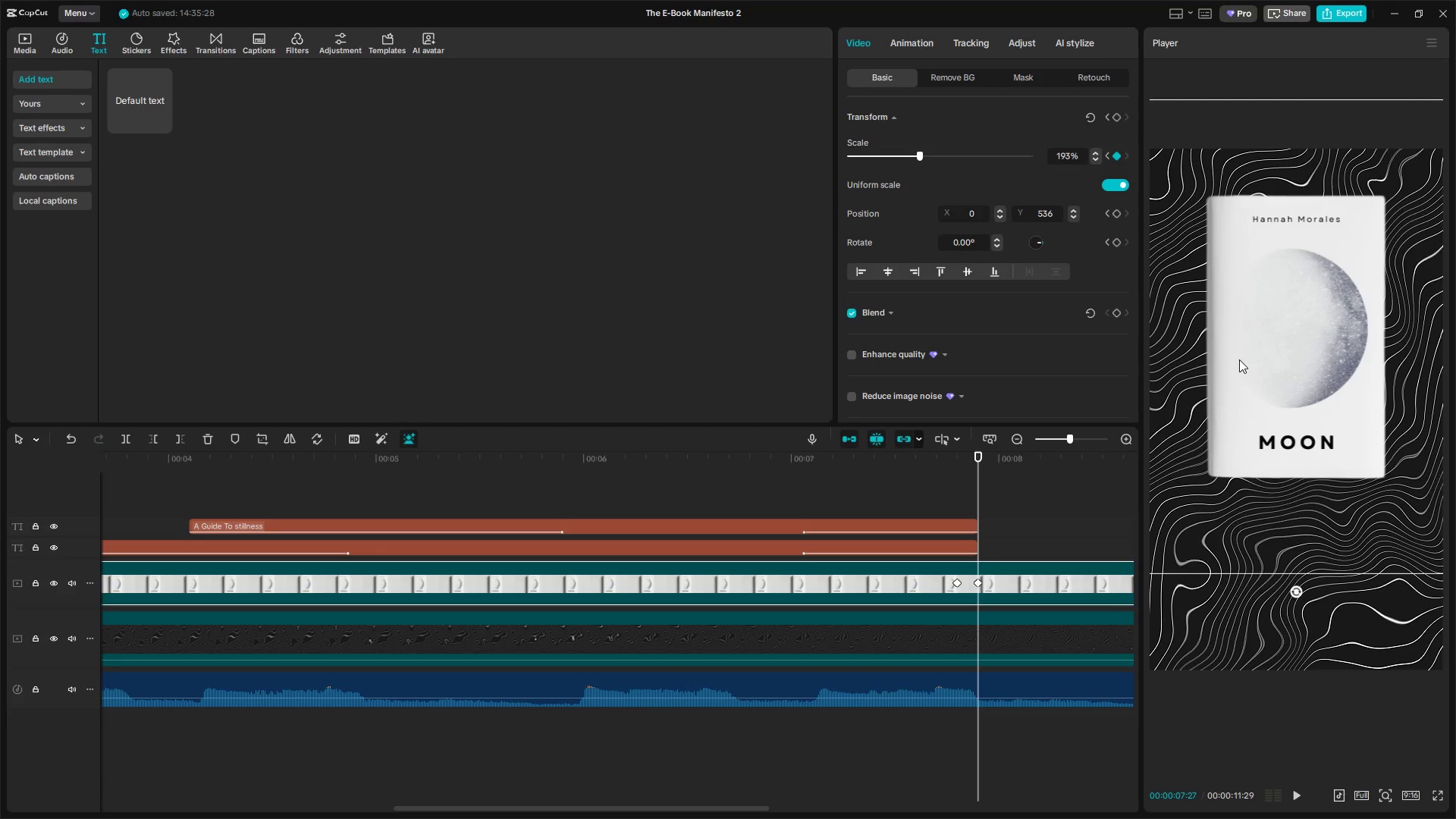 
key(Space)
 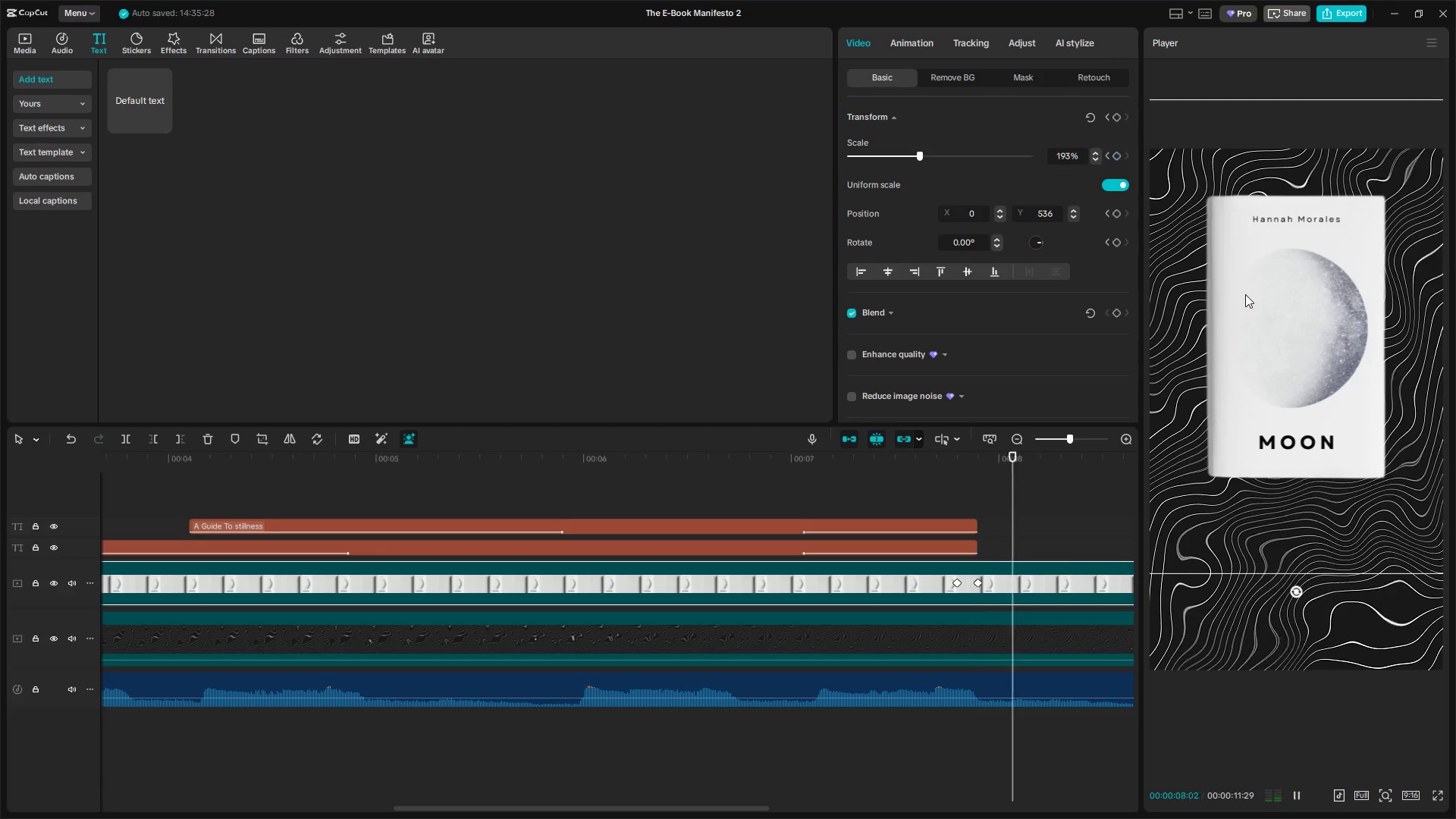 
key(Space)
 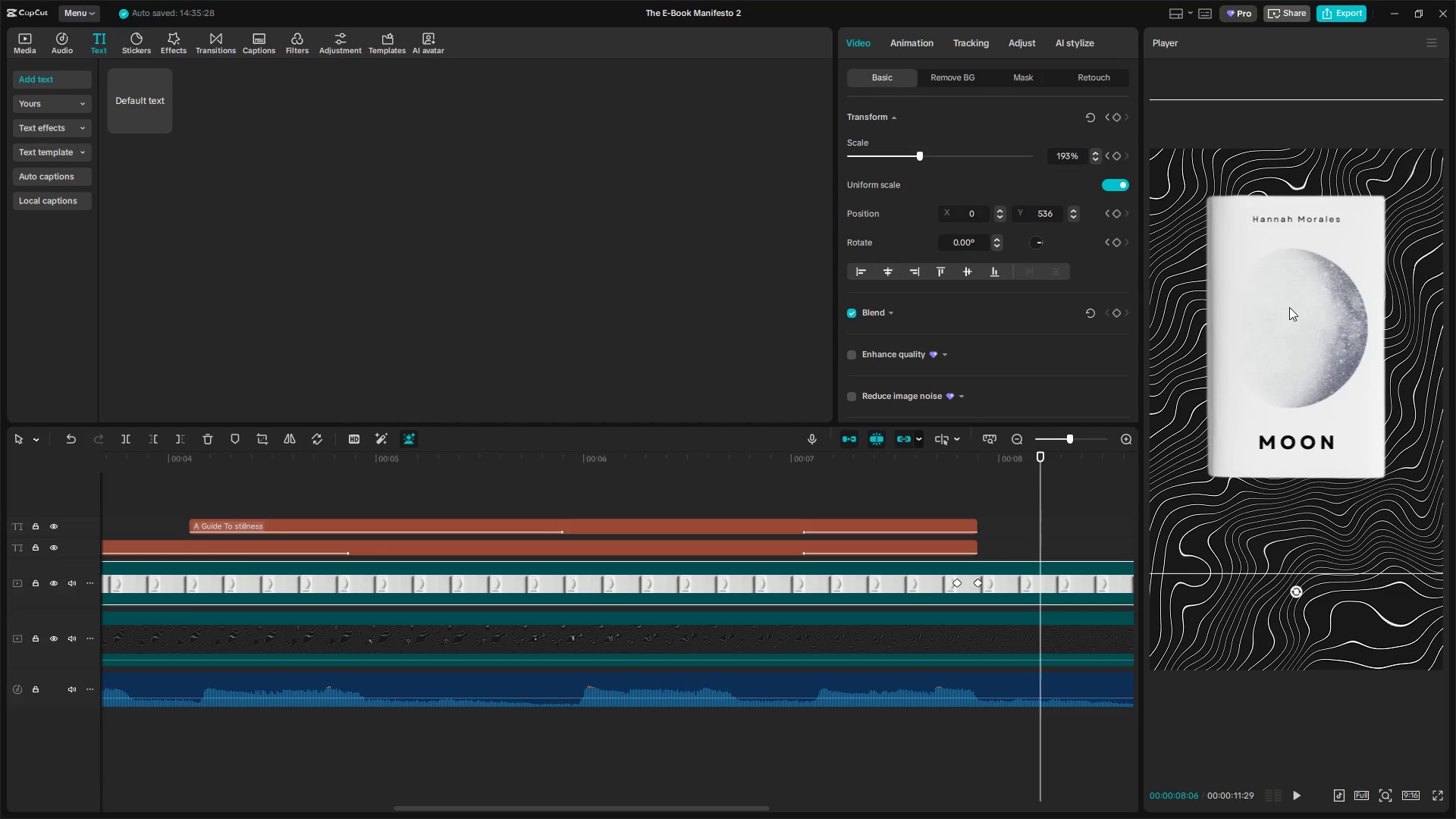 
left_click_drag(start_coordinate=[1289, 307], to_coordinate=[1287, 382])
 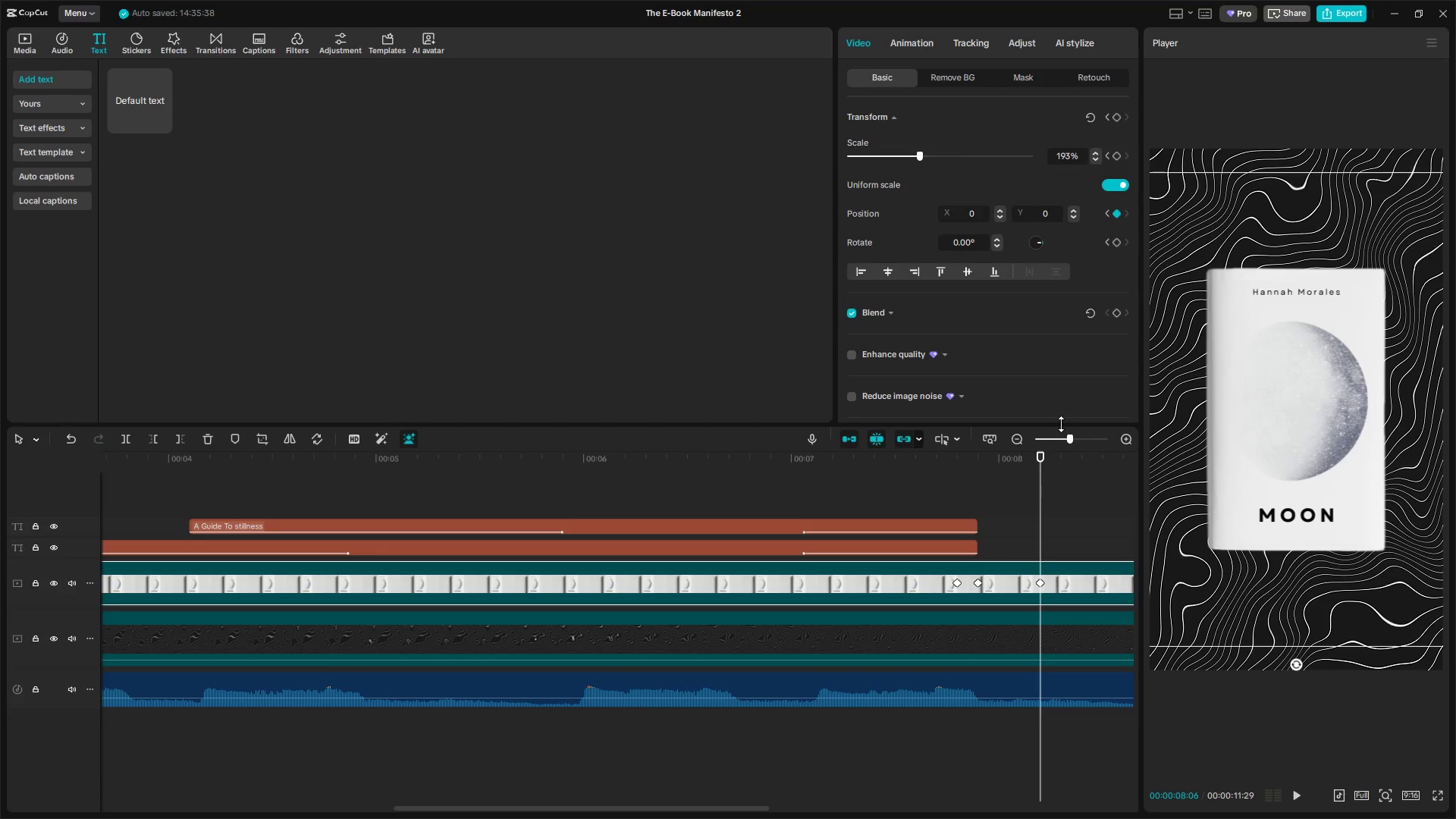 
key(Space)
 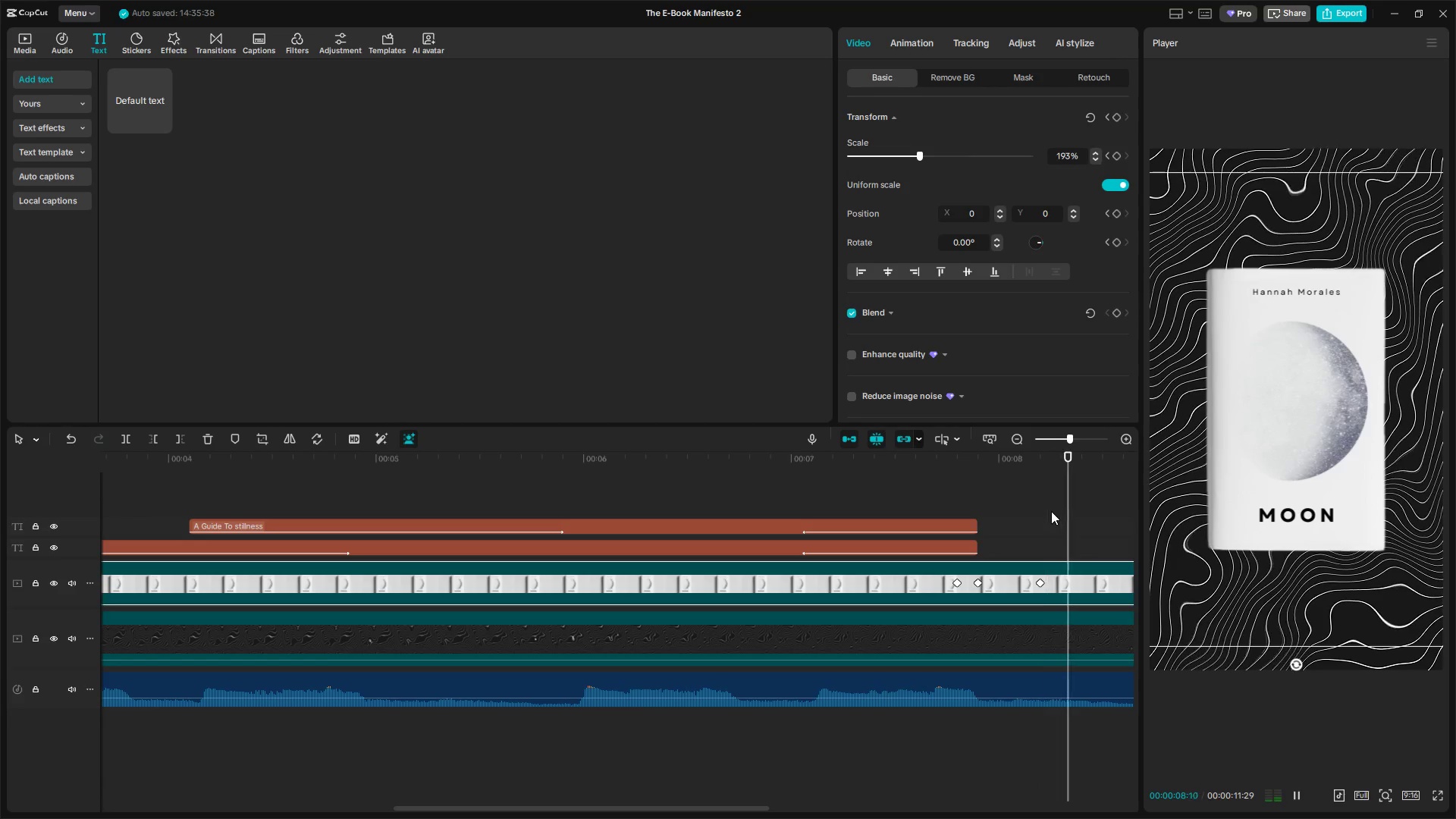 
key(Space)
 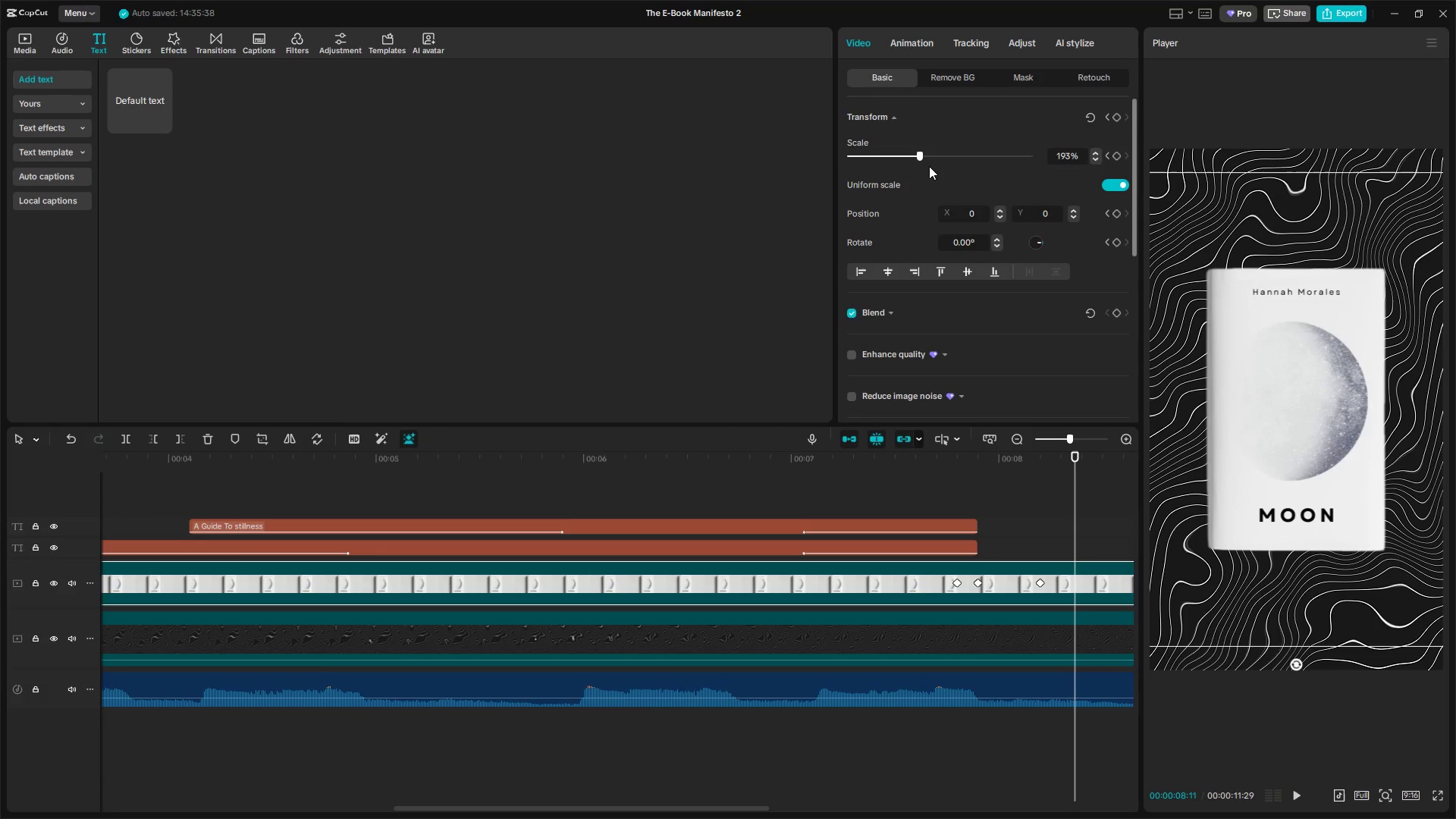 
key(Space)
 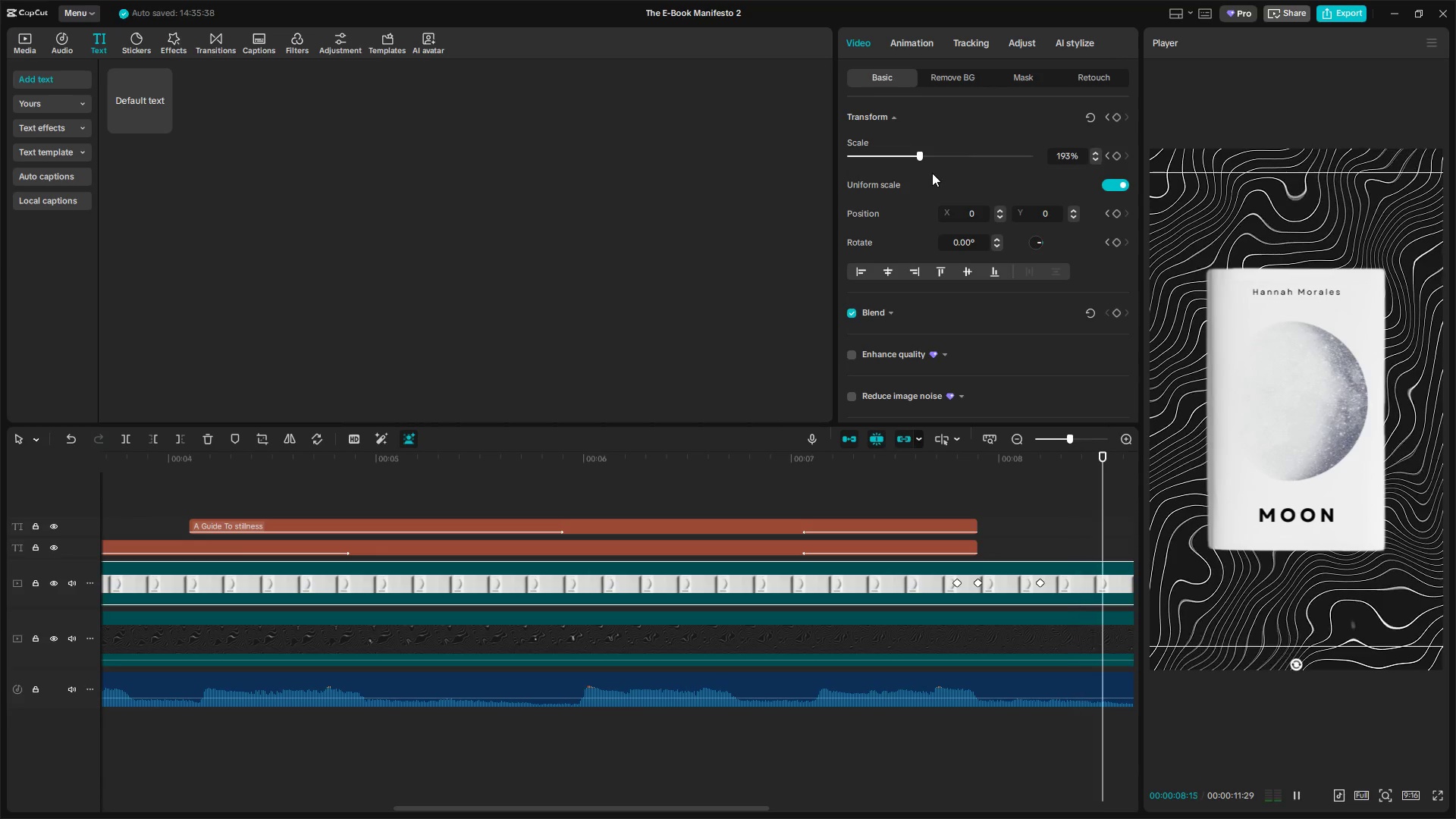 
key(Space)
 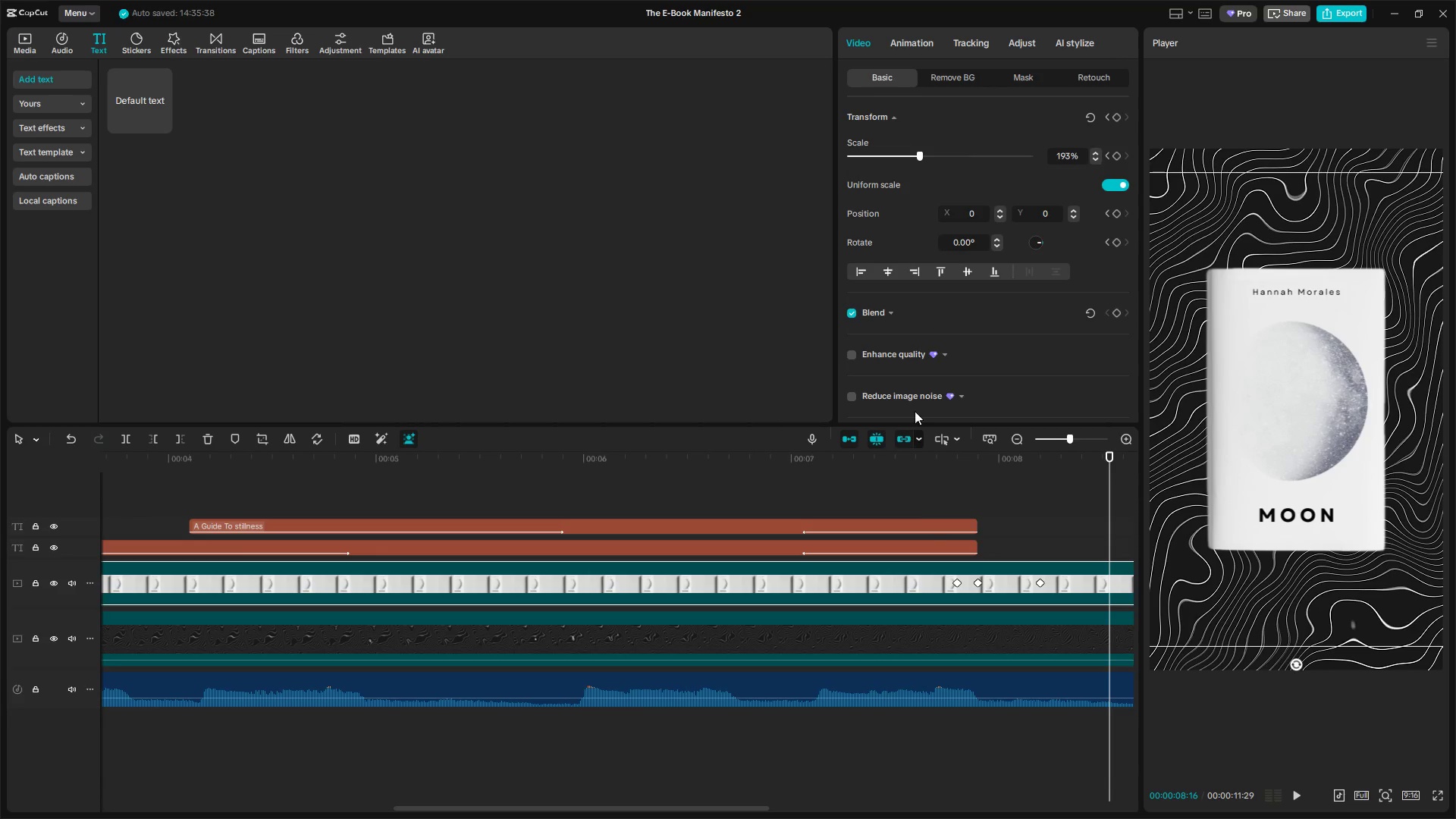 
hold_key(key=AltLeft, duration=0.72)
scroll: coordinate [921, 528], scroll_direction: down, amount: 4.0
 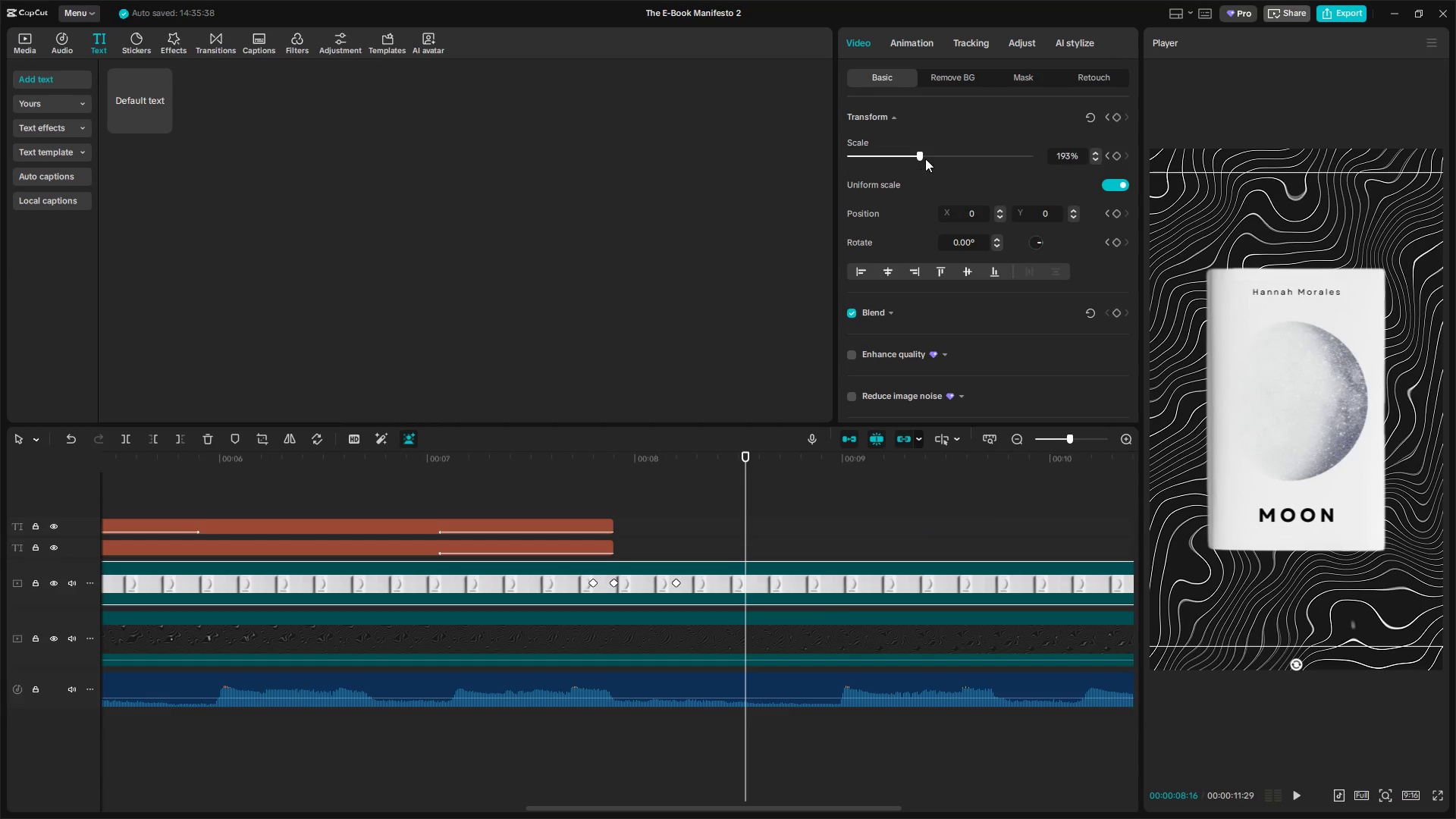 
left_click_drag(start_coordinate=[917, 155], to_coordinate=[894, 152])
 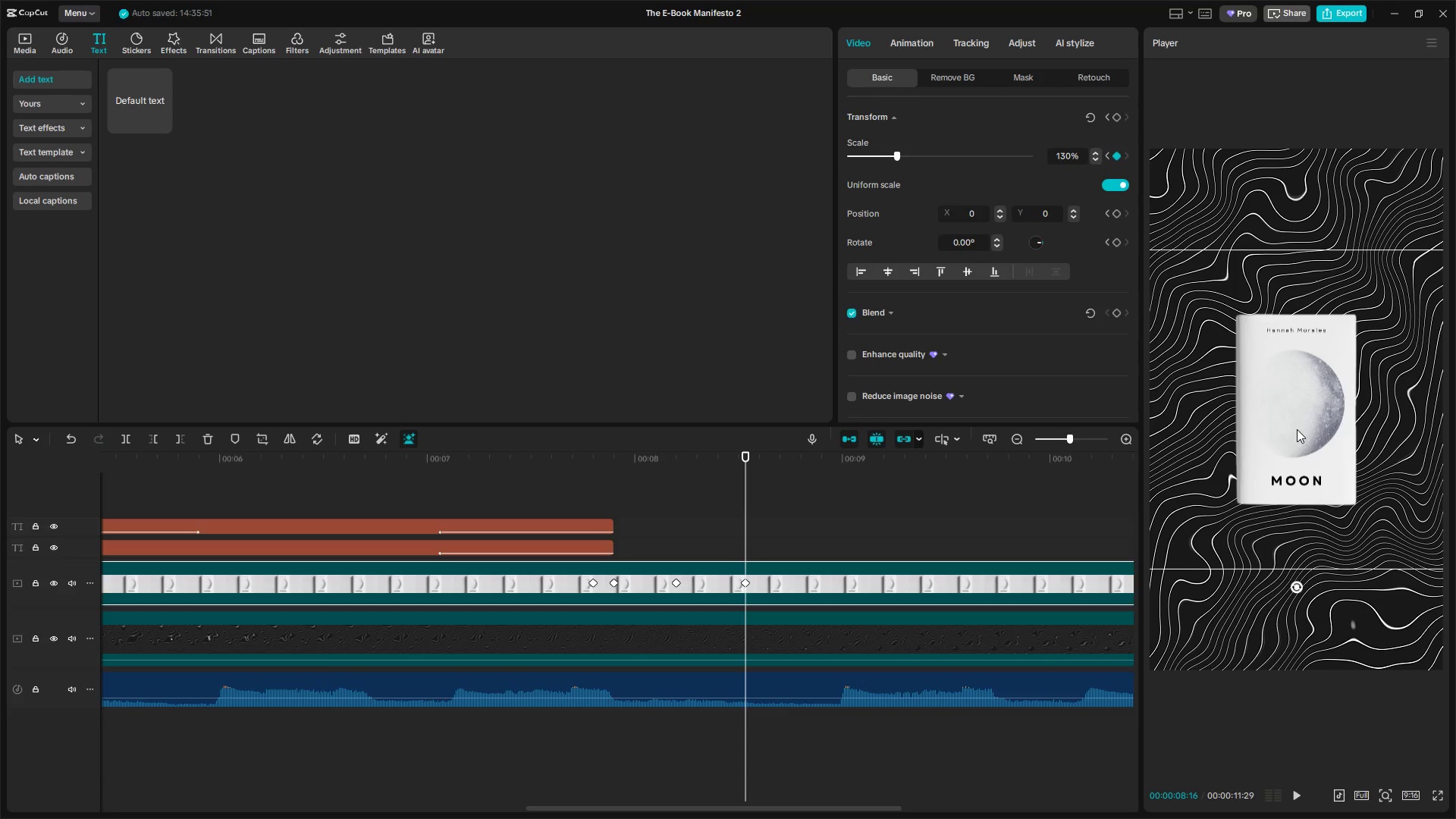 
key(Space)
 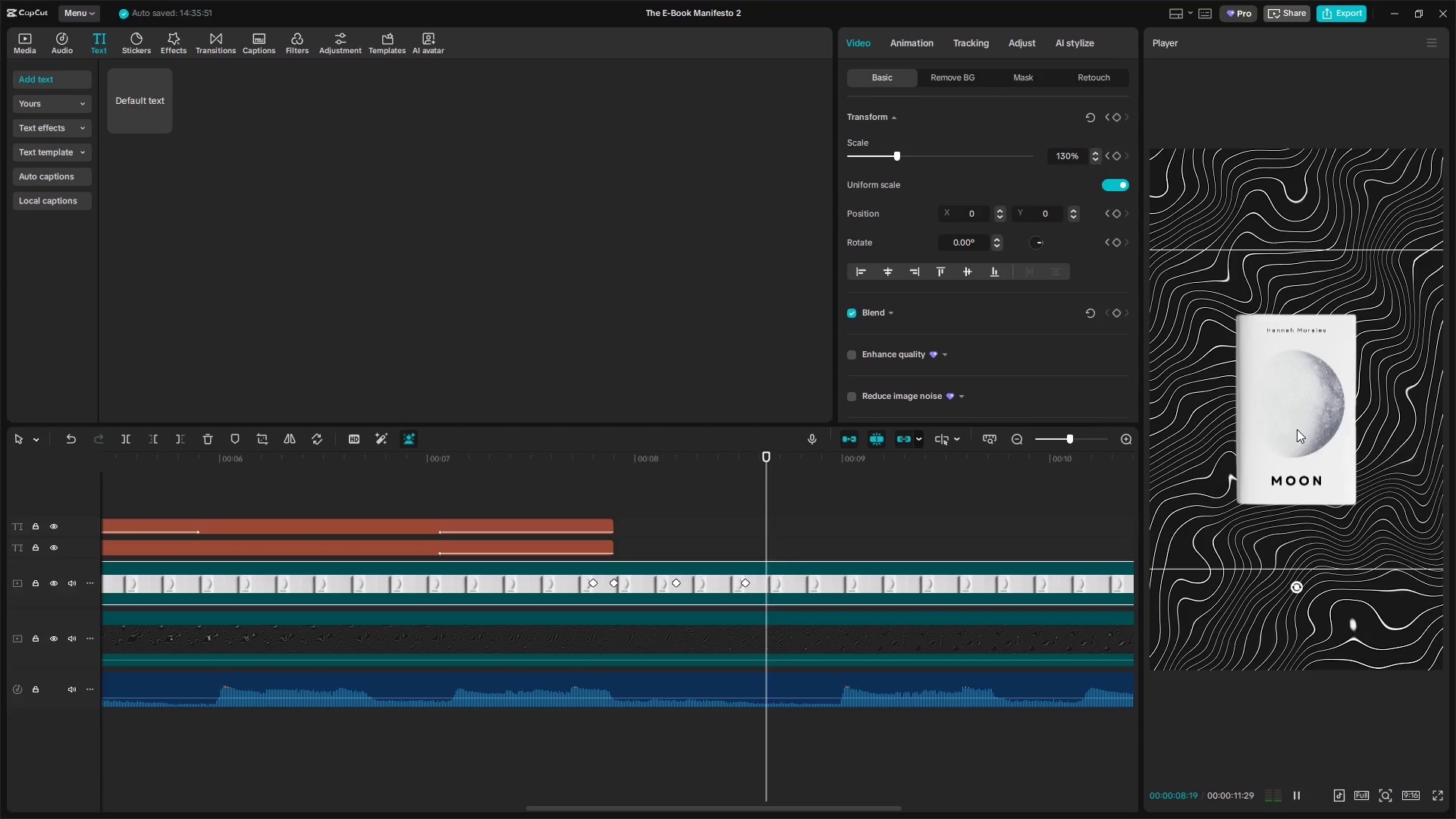 
key(Space)
 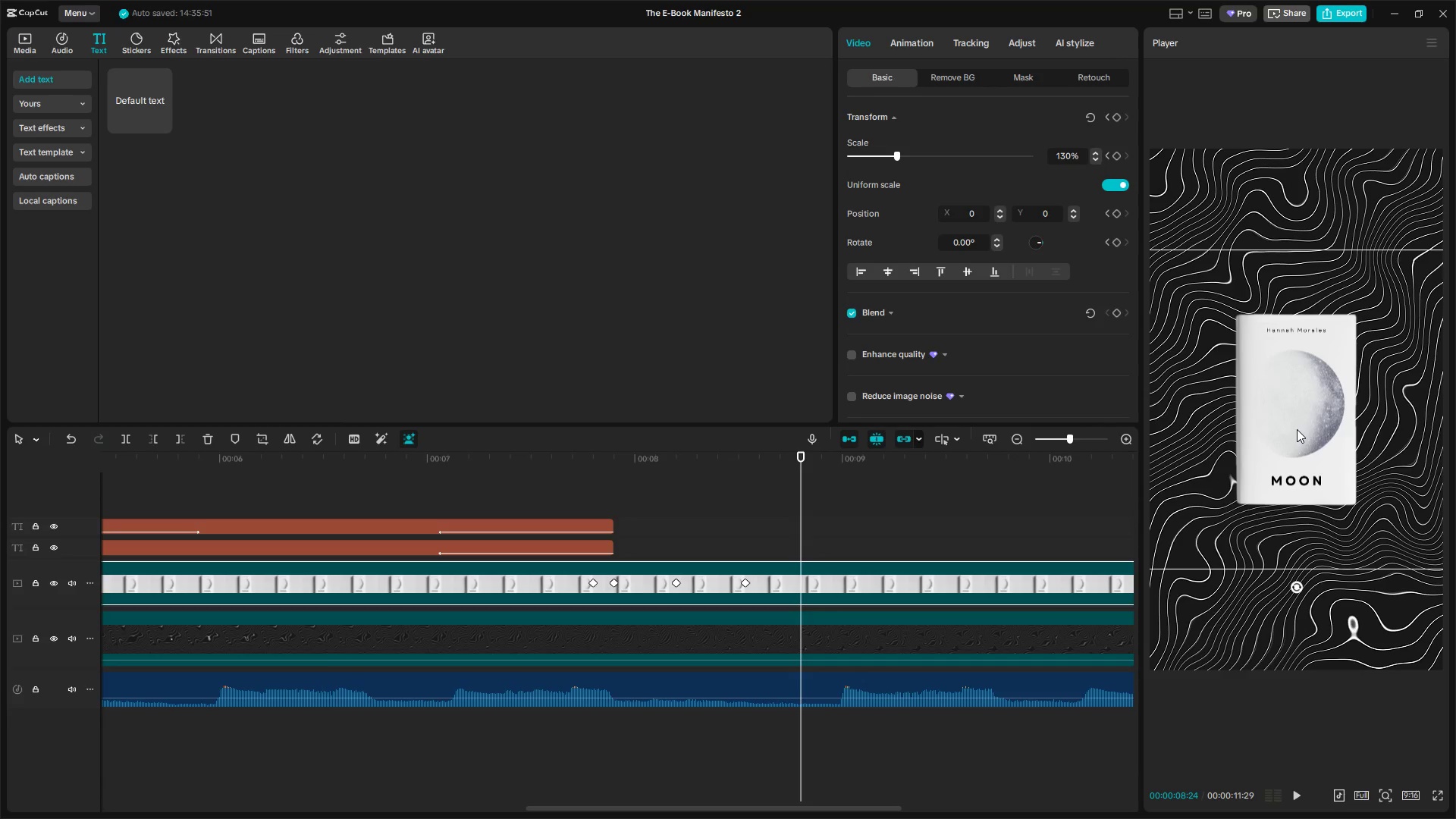 
left_click_drag(start_coordinate=[1297, 429], to_coordinate=[1295, 549])
 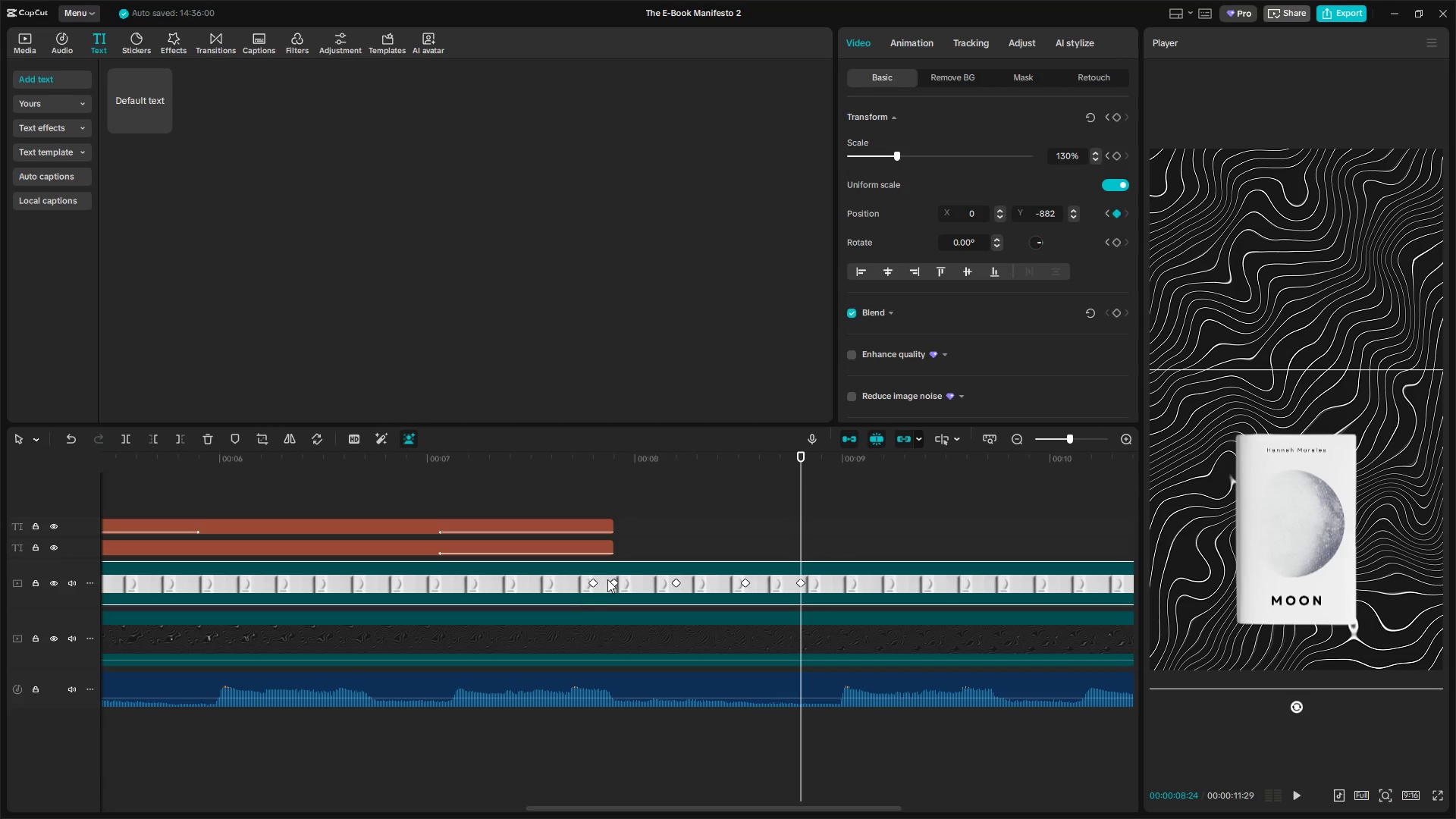 
left_click([595, 584])
 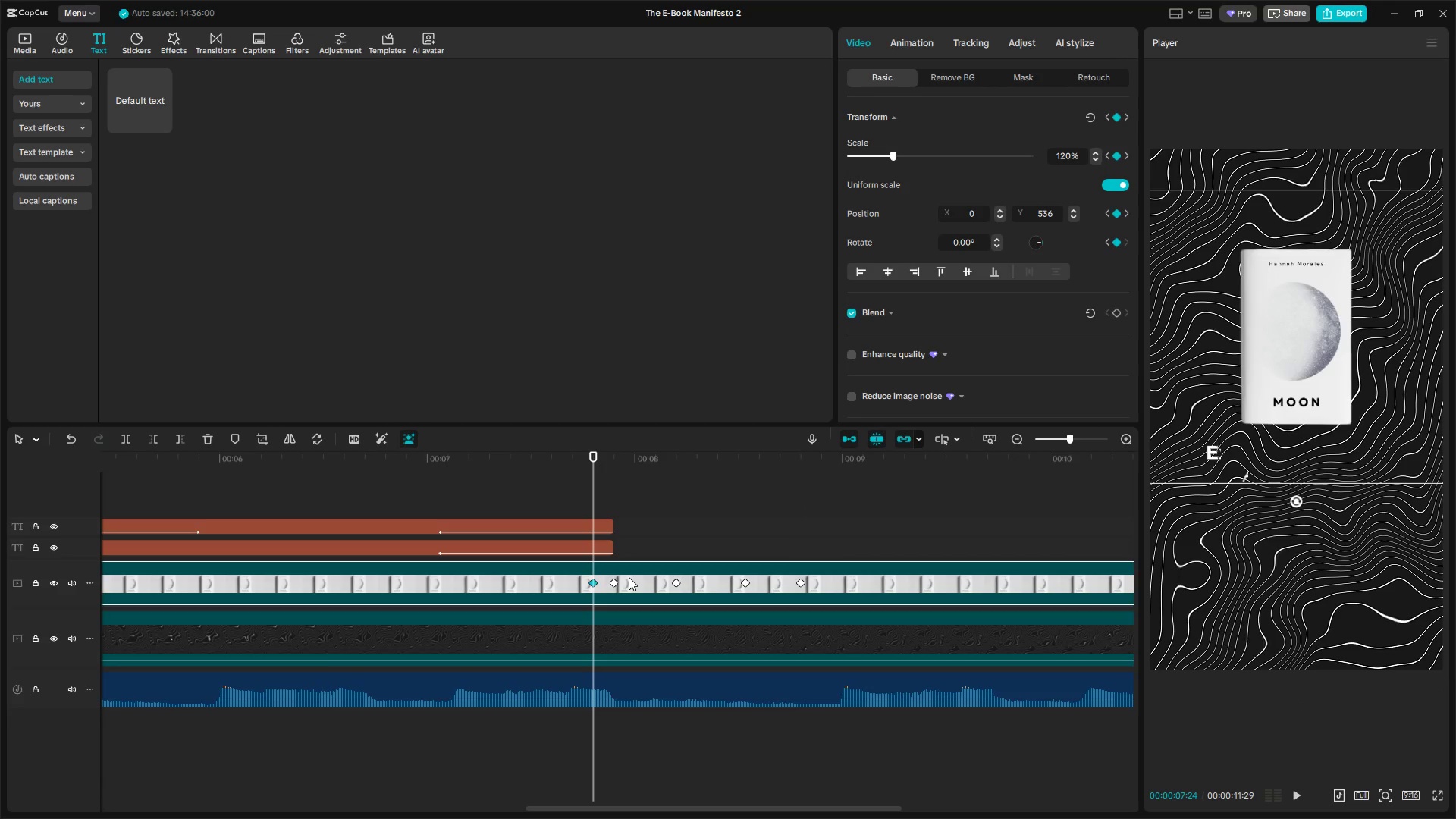 
key(Alt+K)
 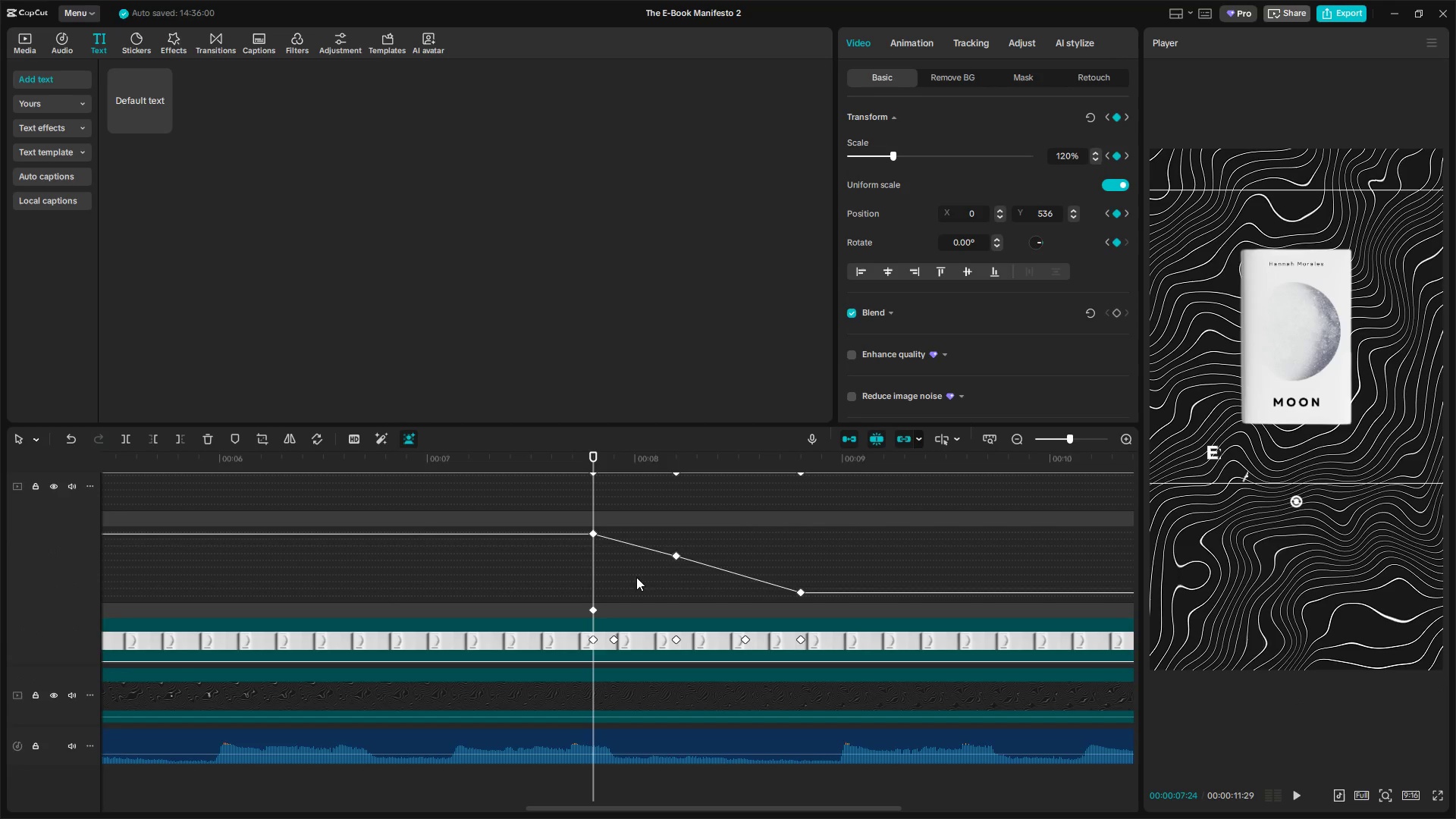 
hold_key(key=ControlLeft, duration=1.23)
scroll: coordinate [724, 617], scroll_direction: down, amount: 20.0
 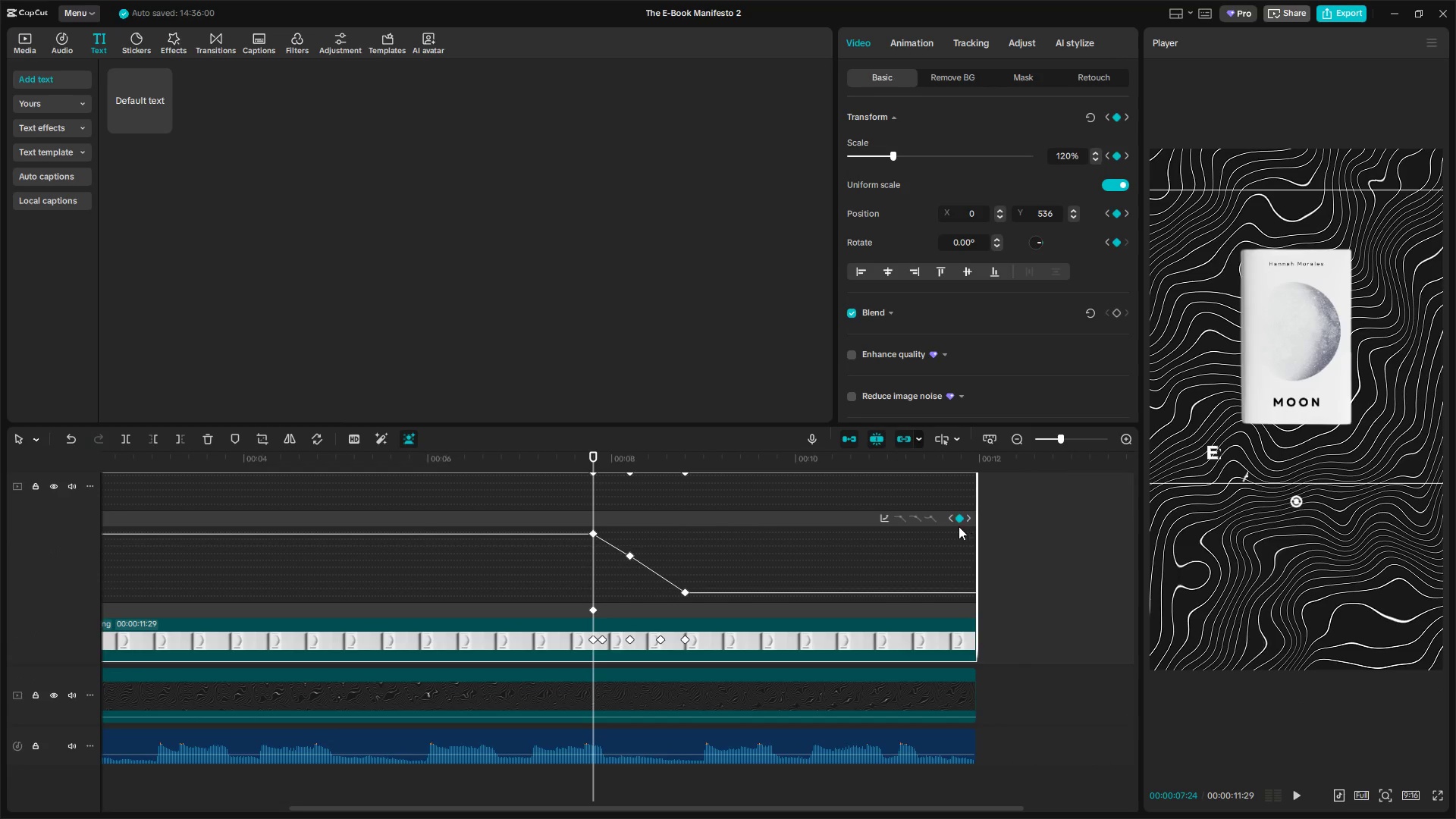 
left_click([884, 519])
 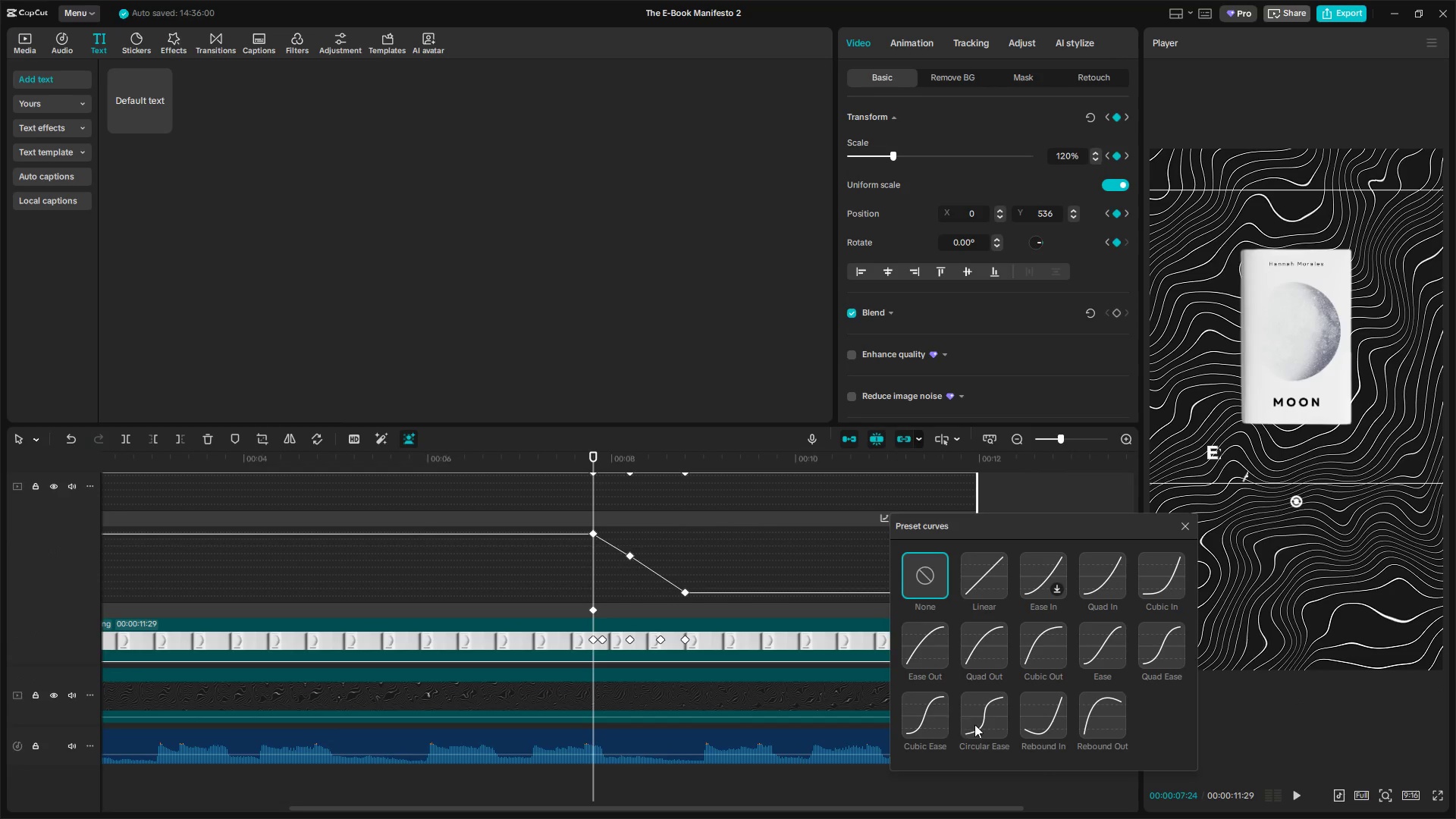 
left_click([933, 718])
 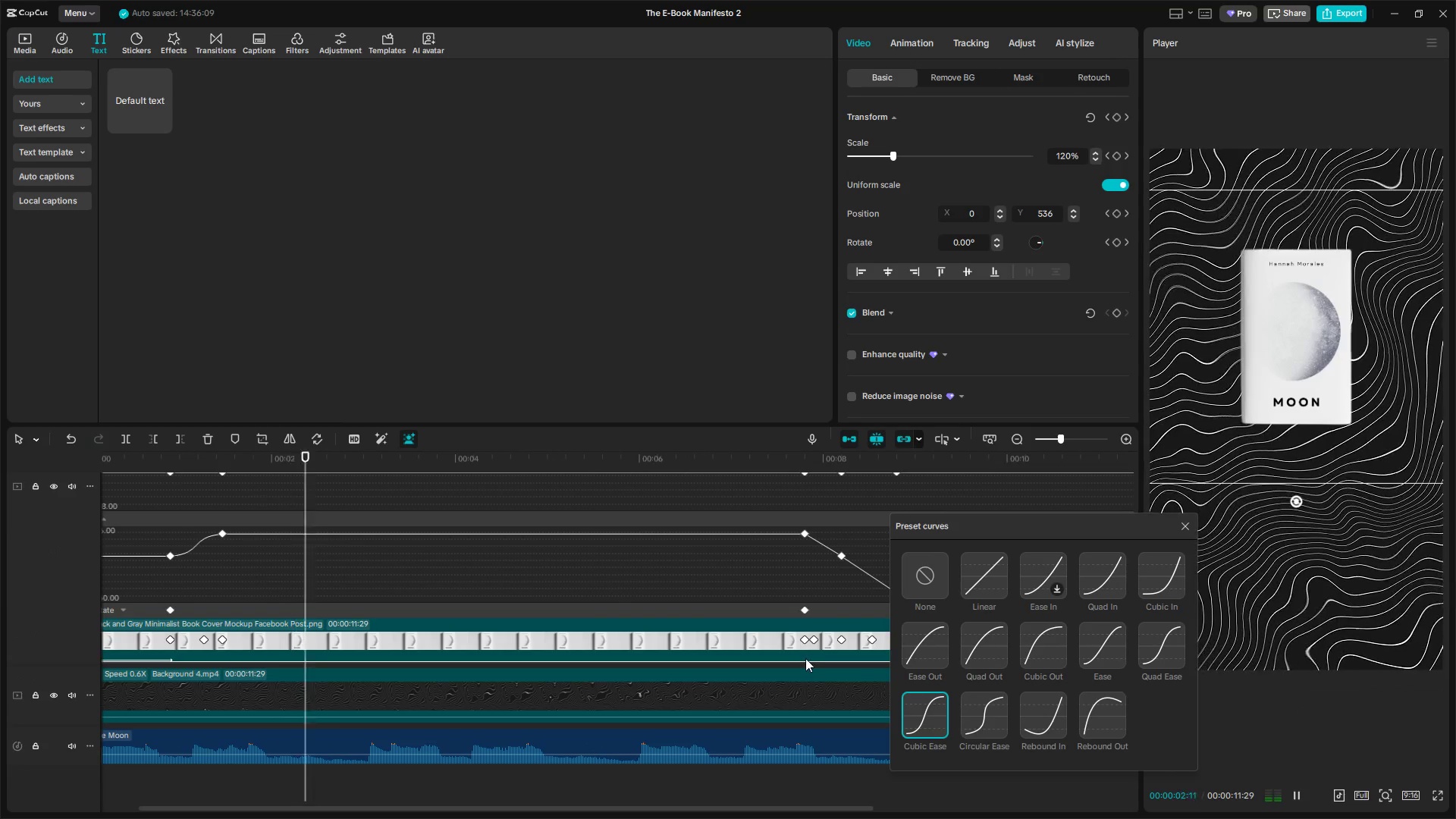 
hold_key(key=ControlLeft, duration=1.52)
scroll: coordinate [805, 656], scroll_direction: down, amount: 14.0
 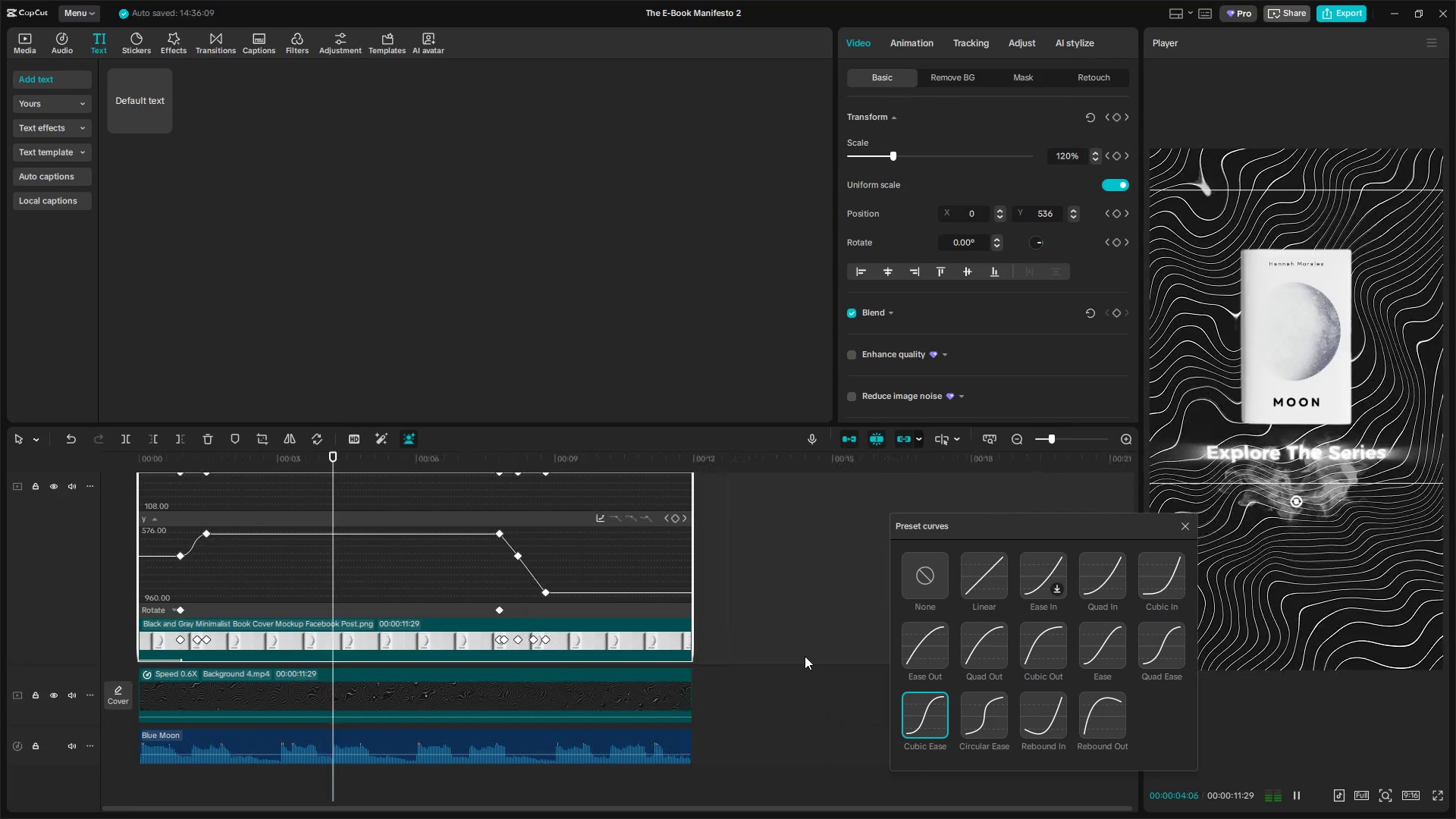 
key(Control+ControlLeft)
 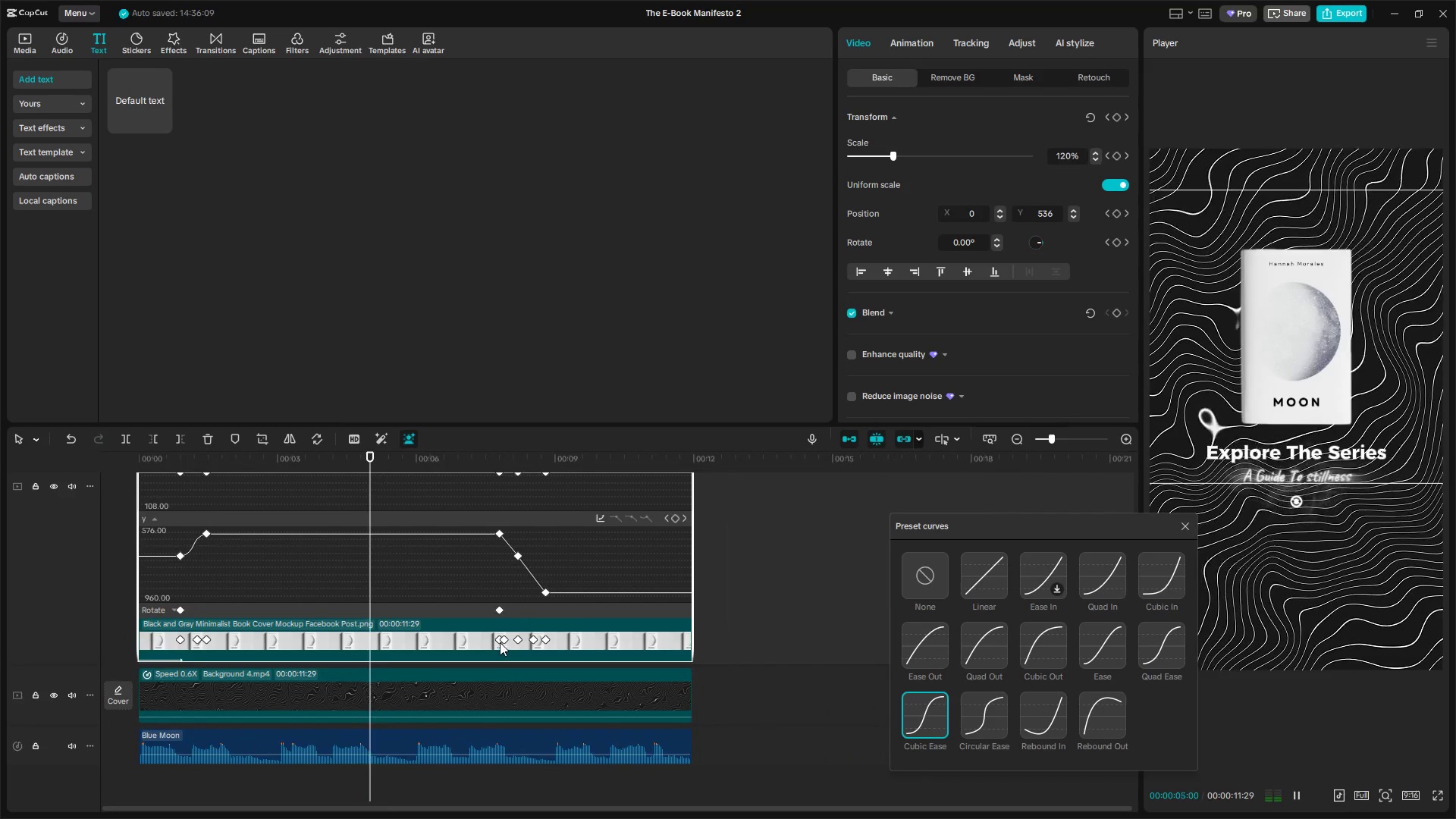 
left_click([498, 640])
 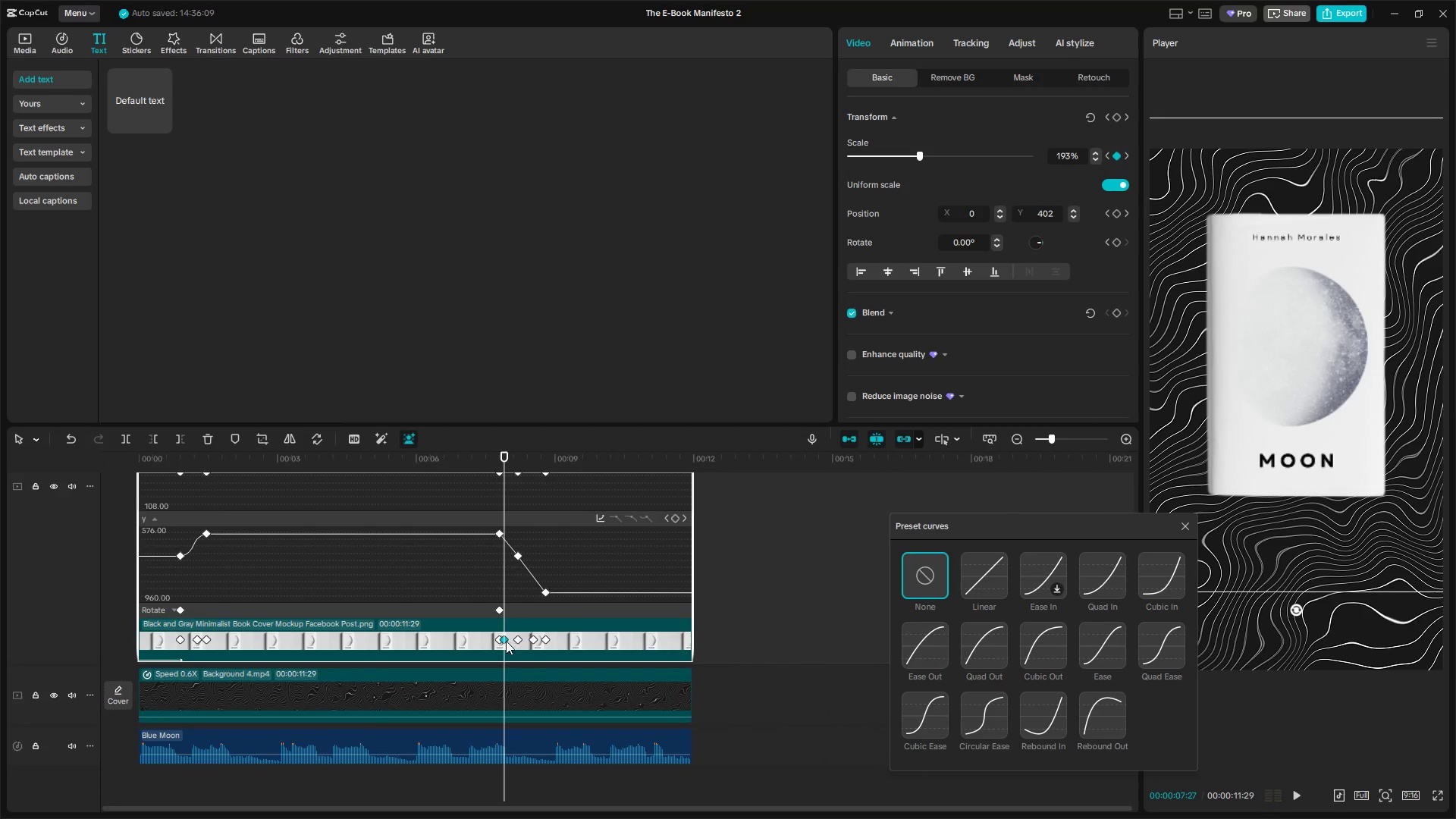 
hold_key(key=ControlLeft, duration=1.05)
scroll: coordinate [622, 677], scroll_direction: up, amount: 13.0
 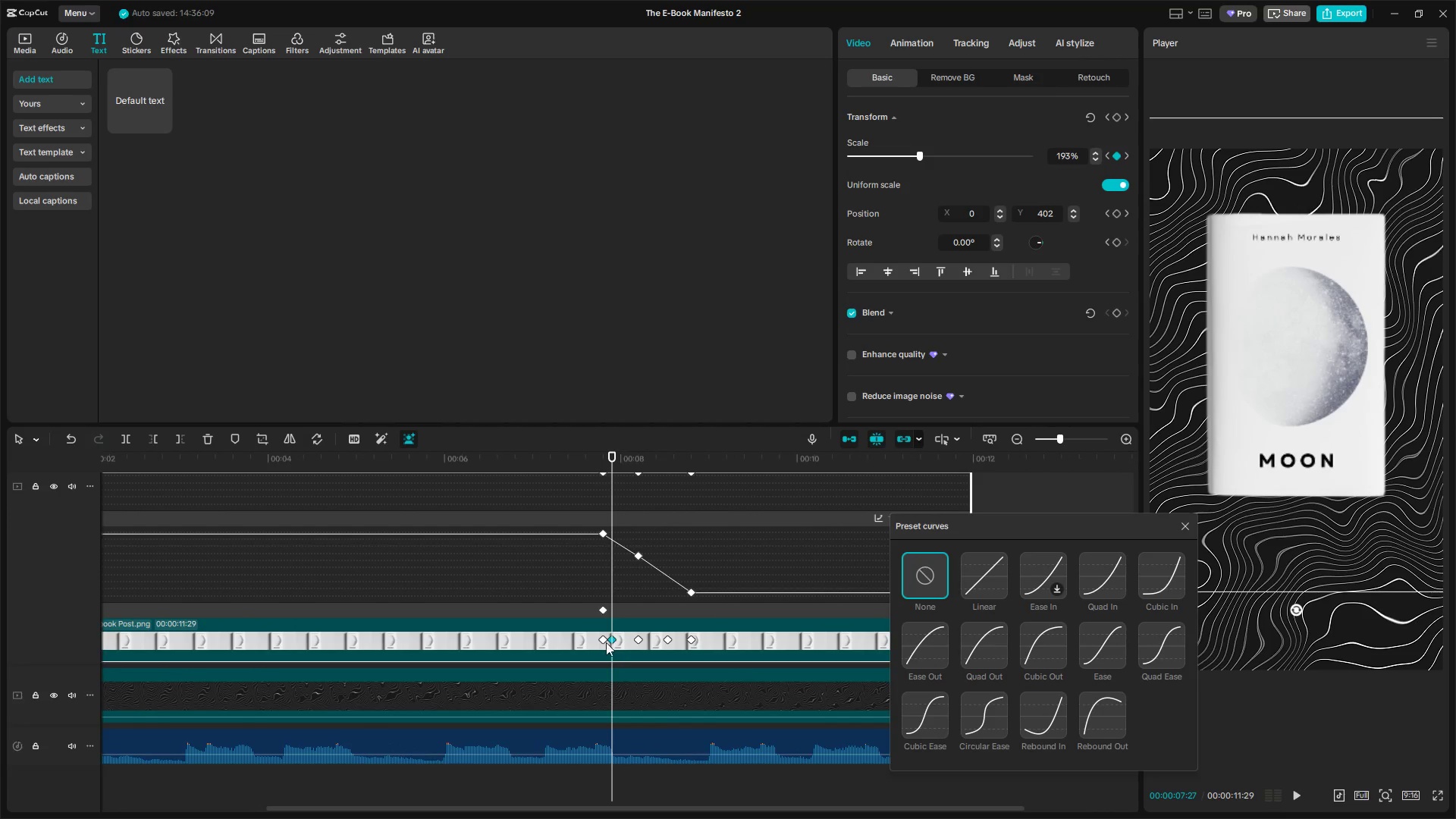 
left_click([603, 641])
 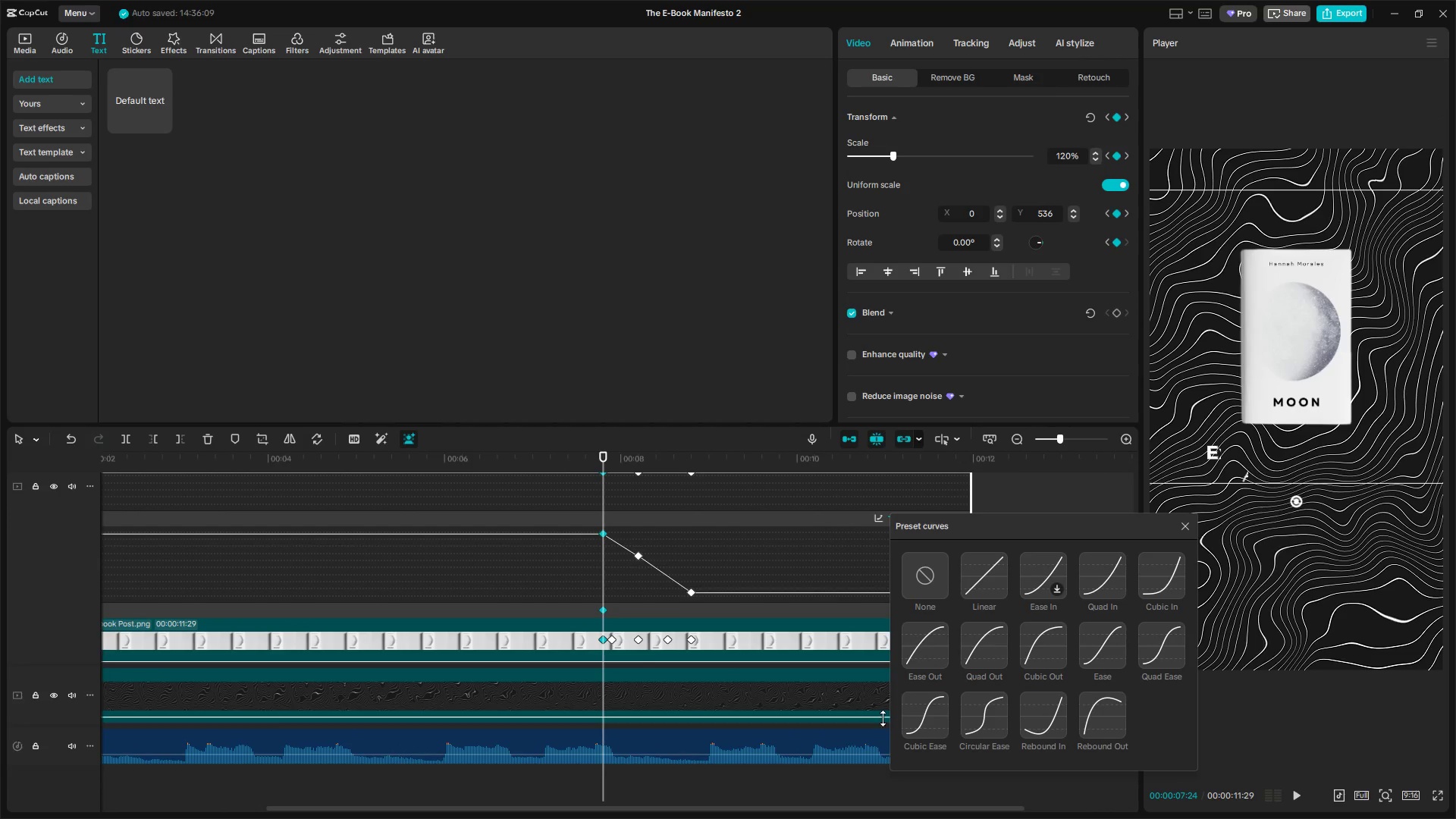 
left_click([927, 723])
 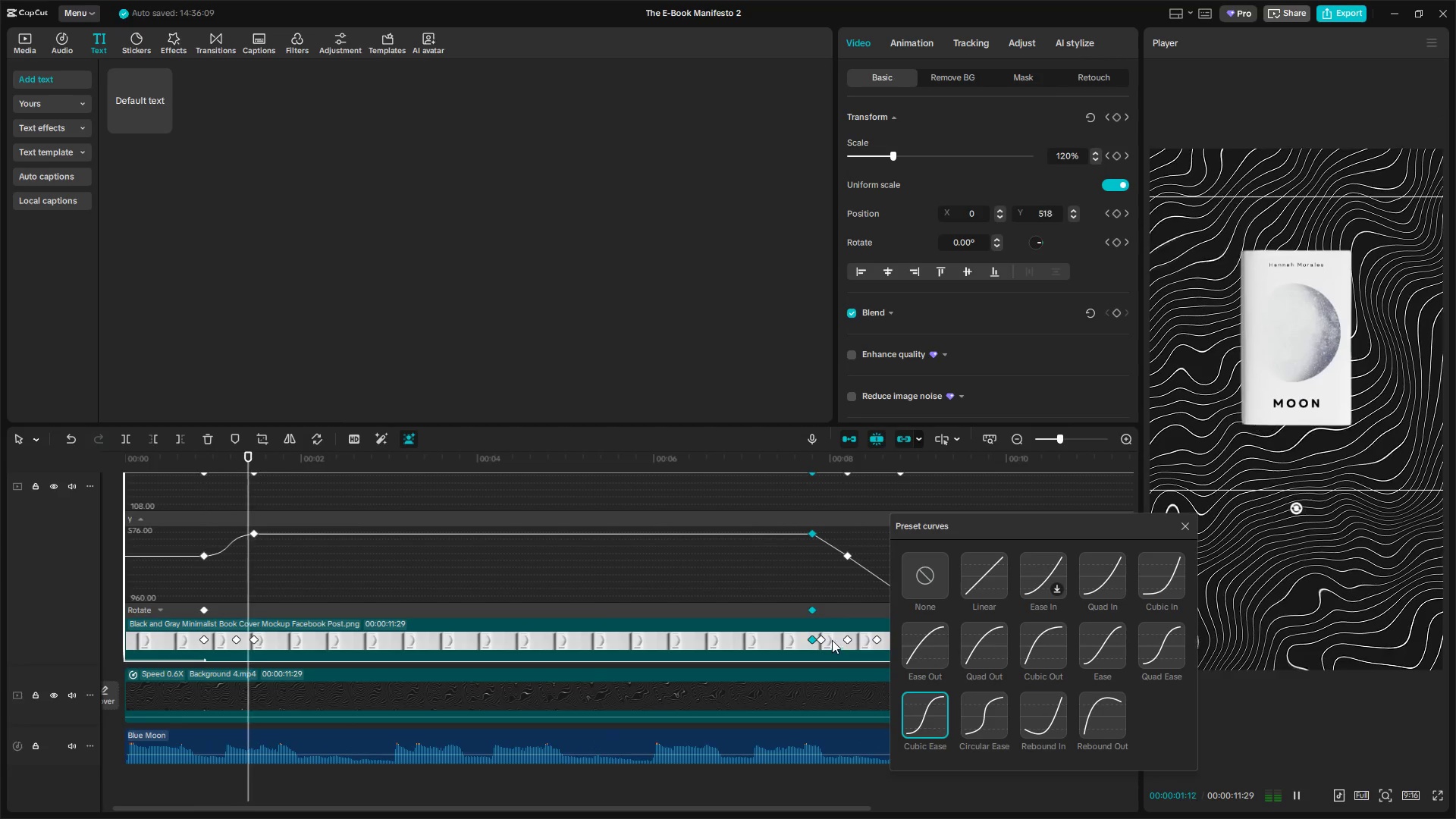 
left_click([821, 637])
 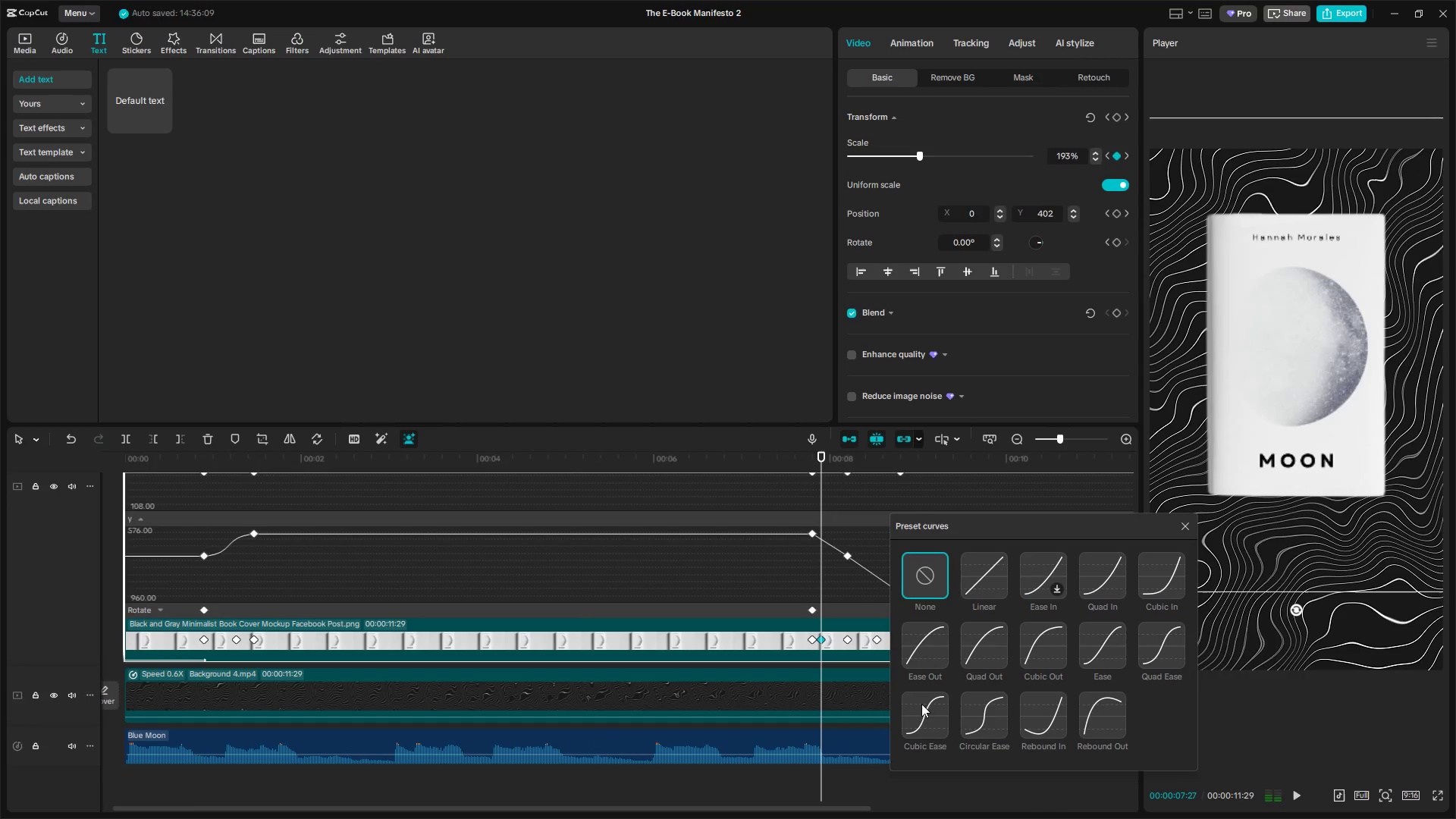 
left_click([927, 713])
 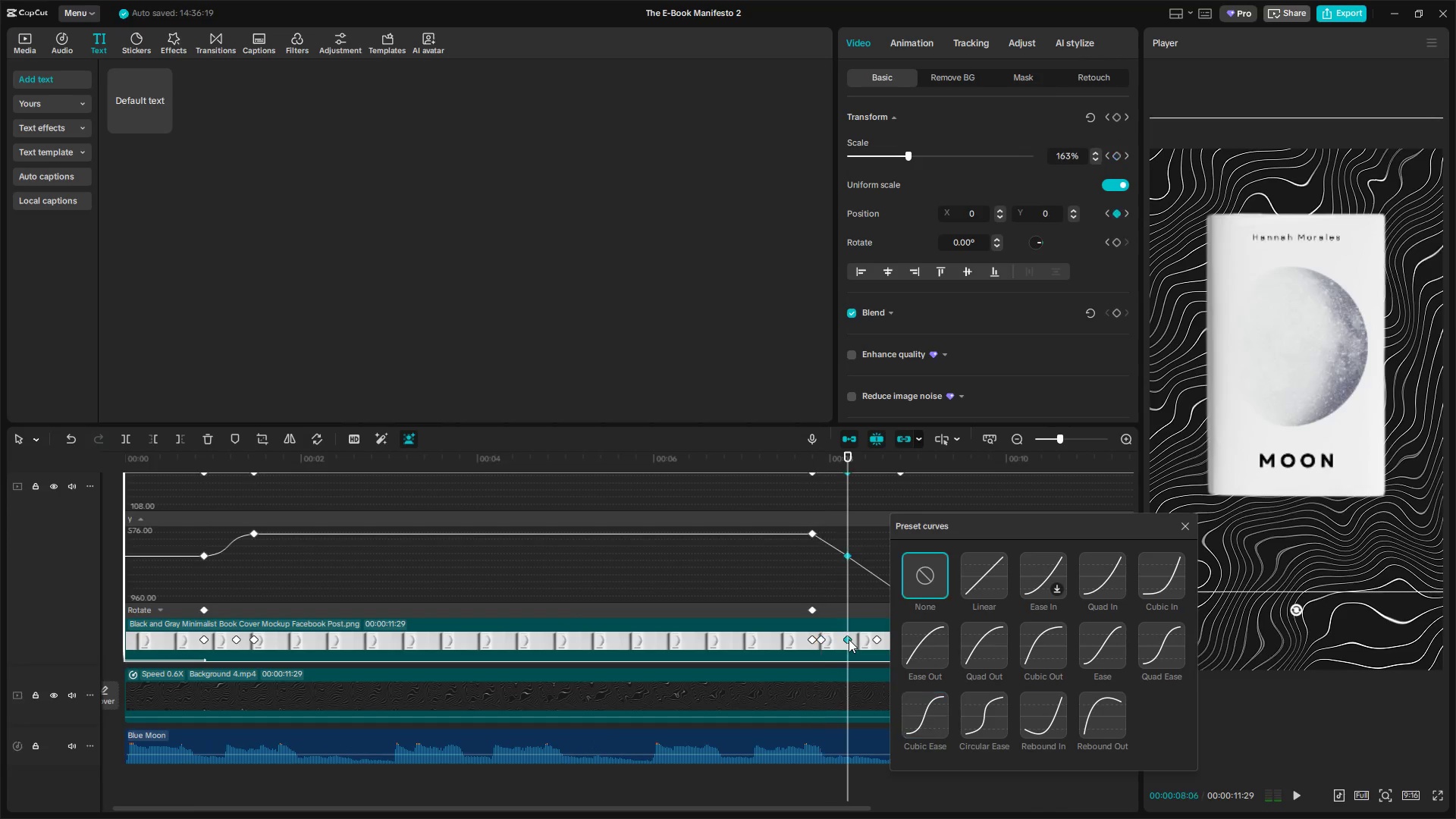 
double_click([925, 702])
 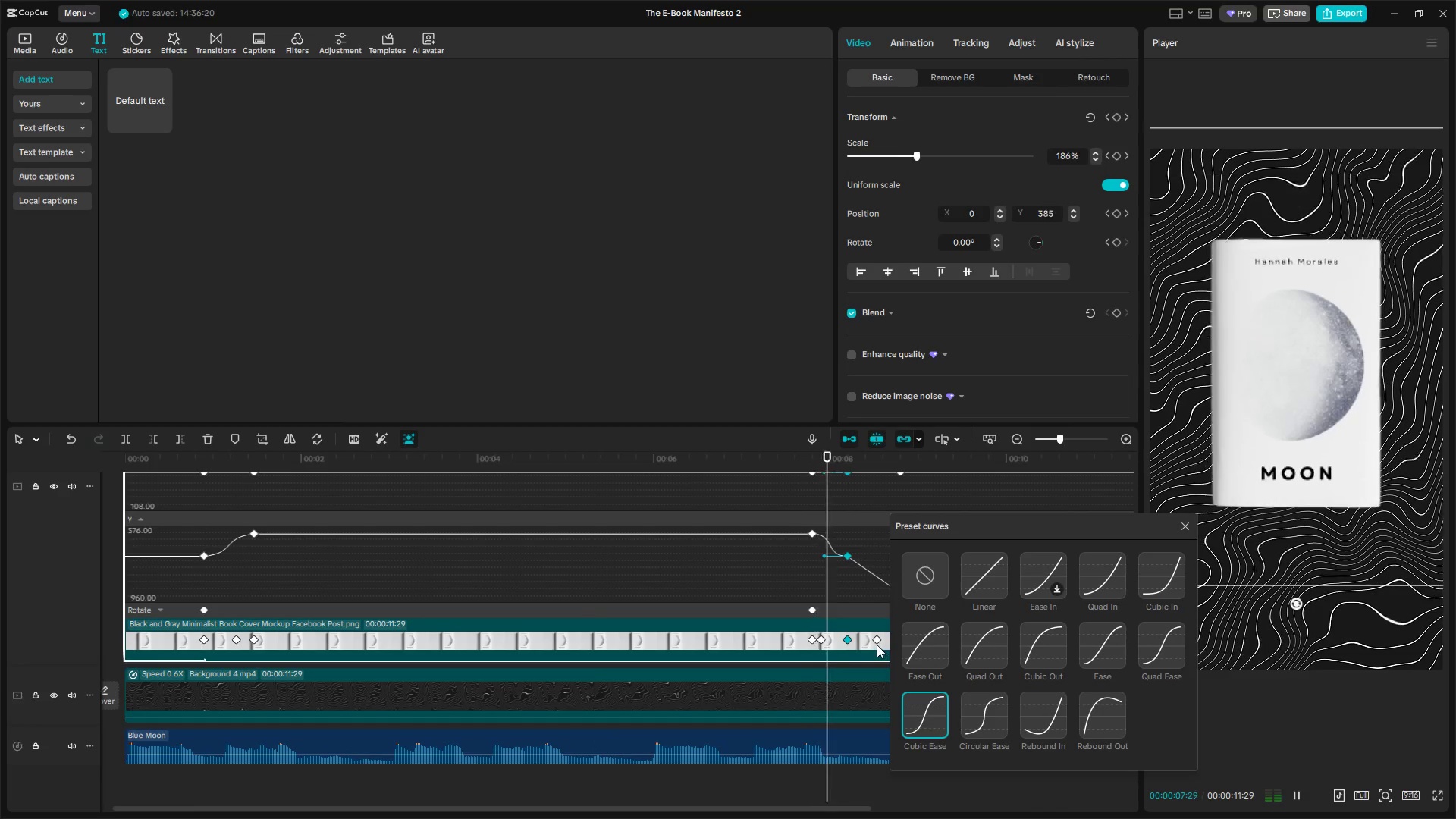 
left_click([878, 641])
 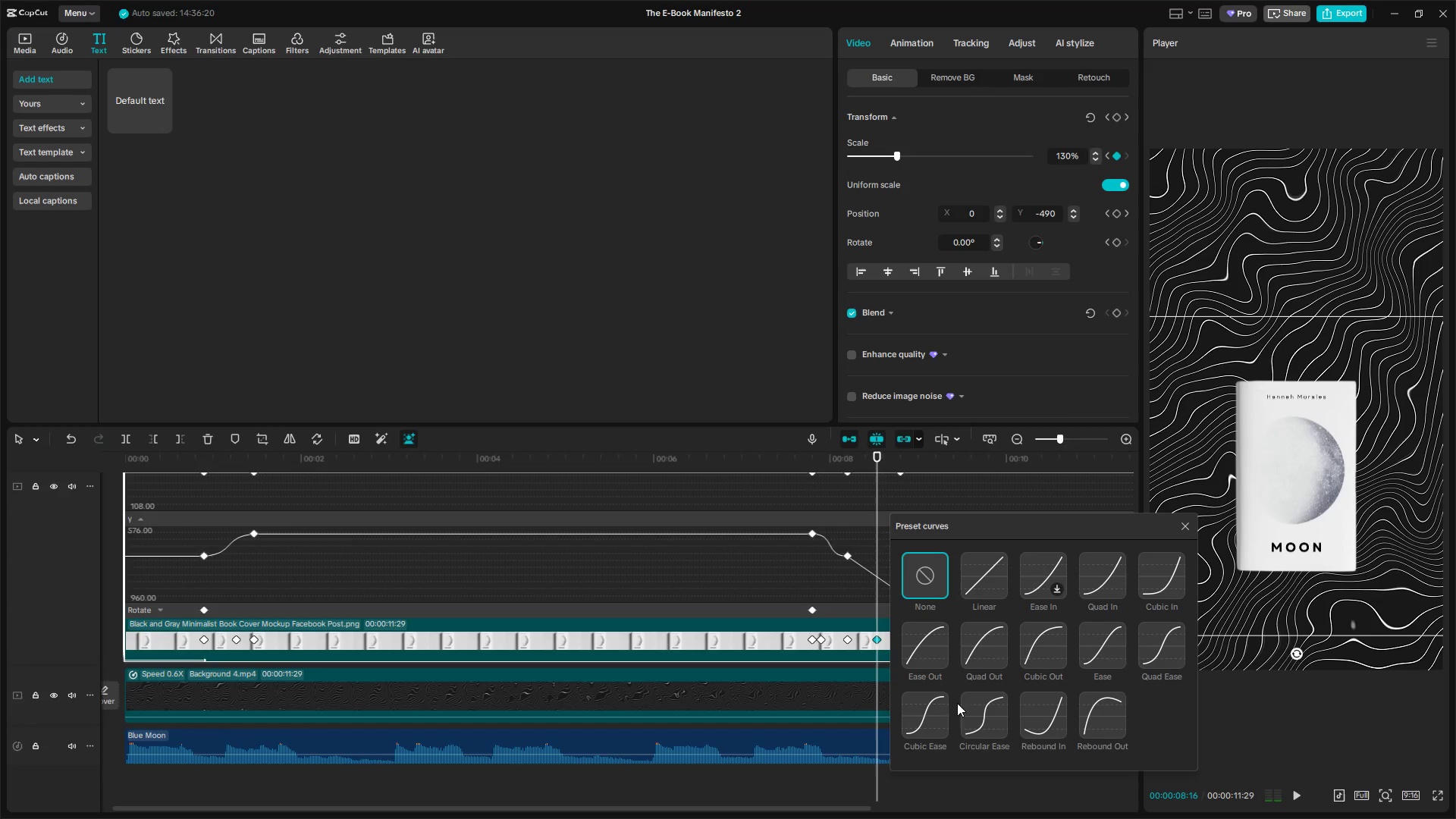 
left_click([934, 706])
 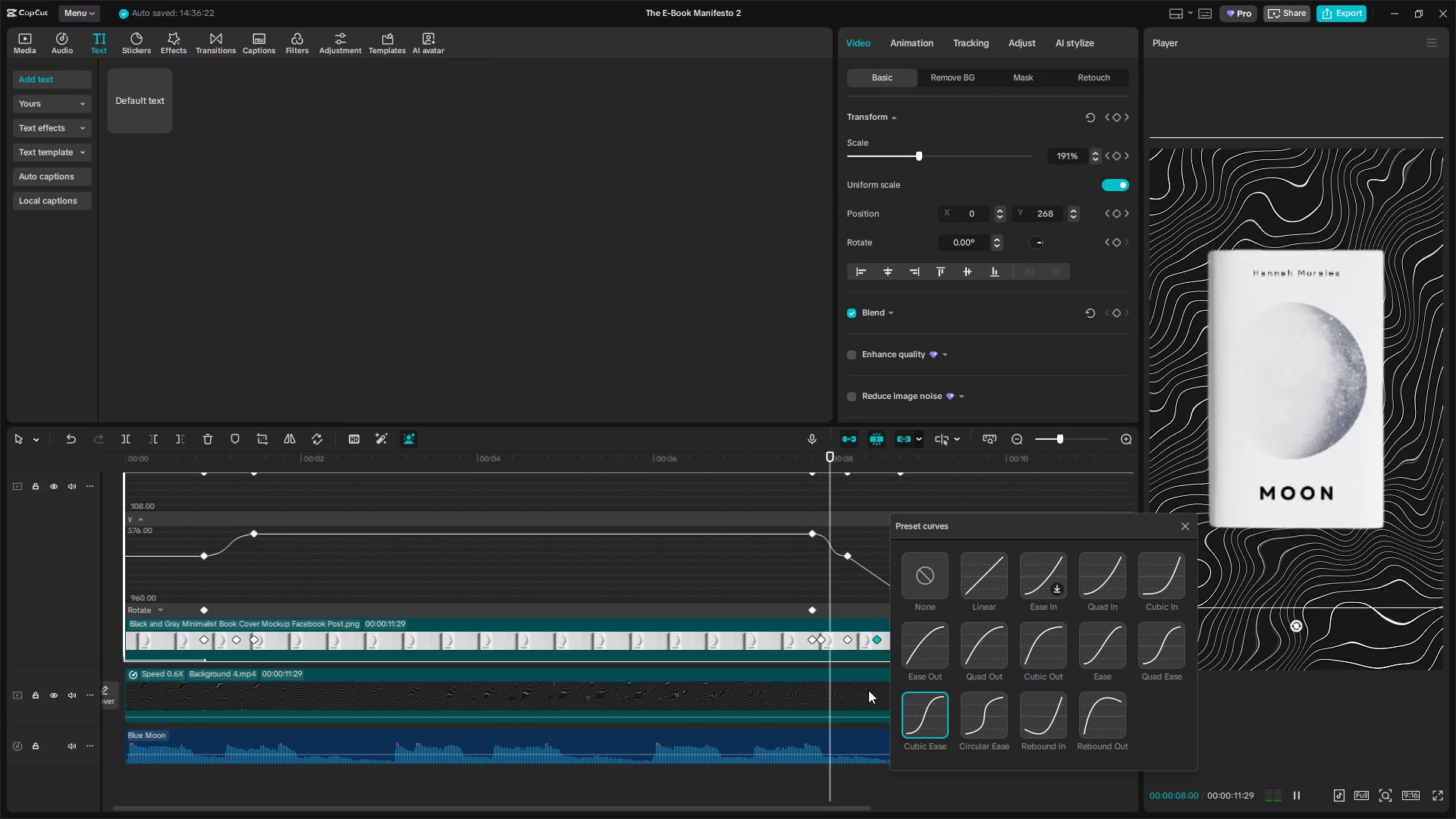 
hold_key(key=AltLeft, duration=0.55)
scroll: coordinate [817, 679], scroll_direction: down, amount: 3.0
 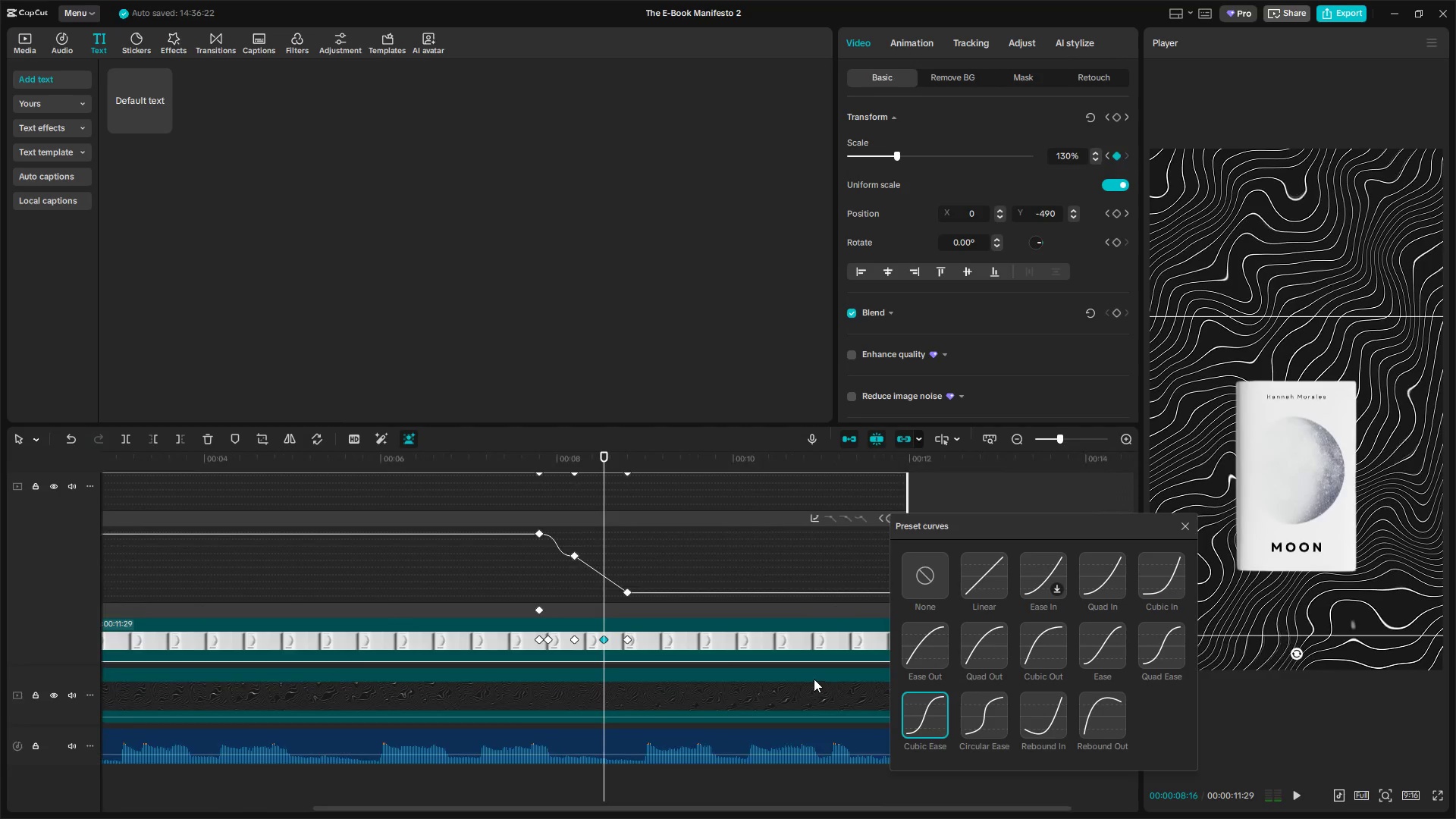 
left_click([632, 639])
 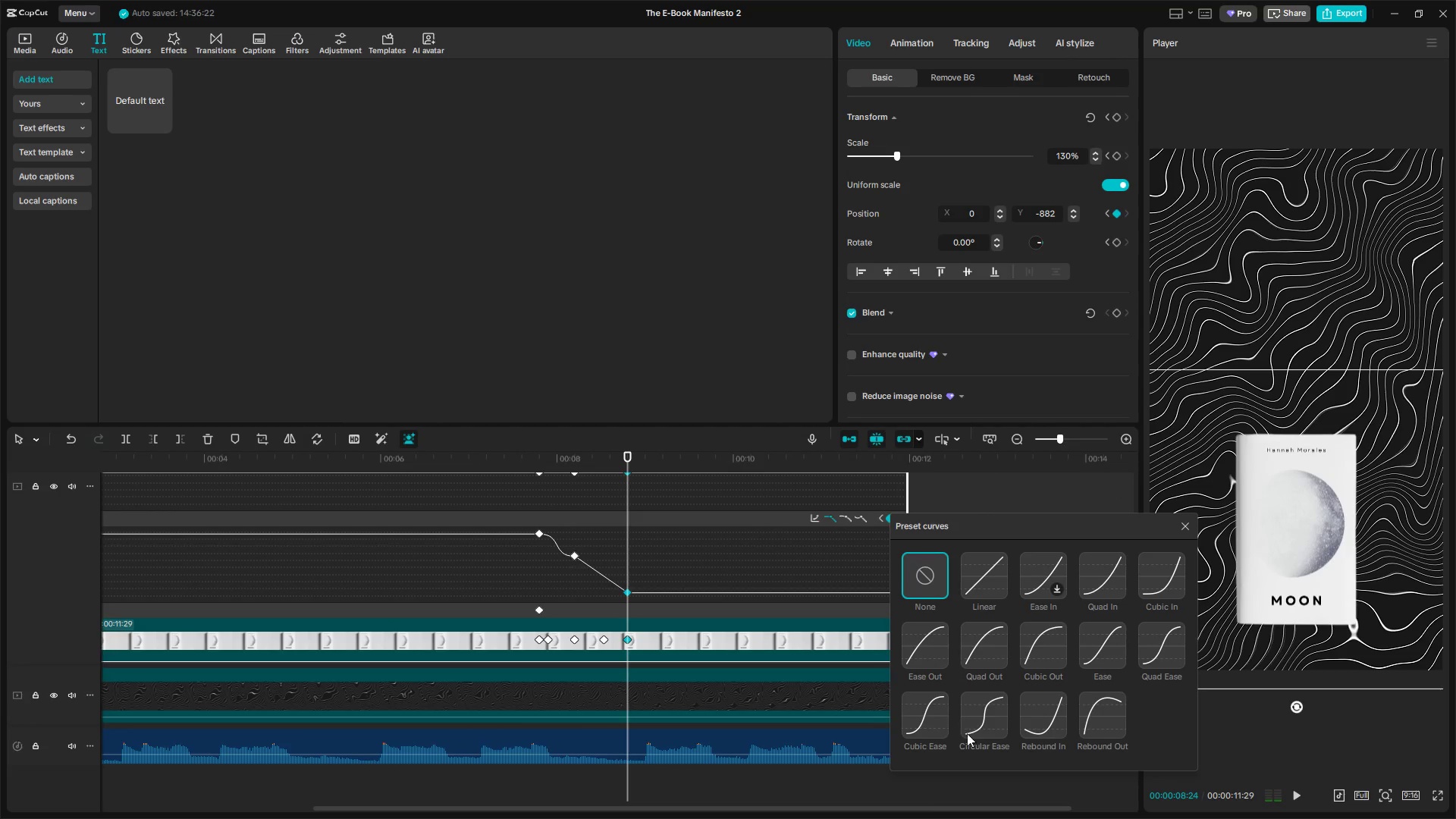 
left_click([986, 732])
 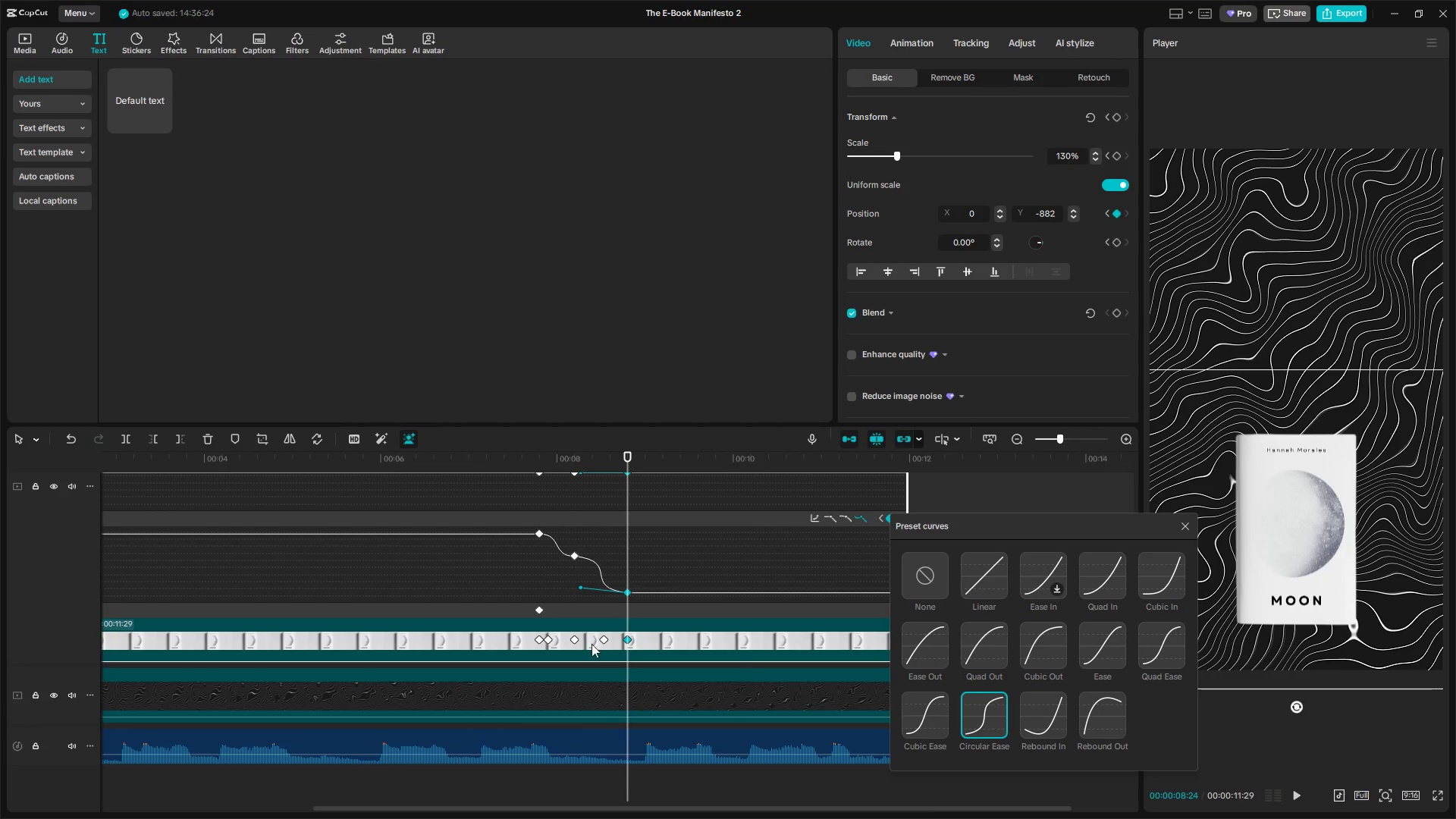 
left_click([605, 639])
 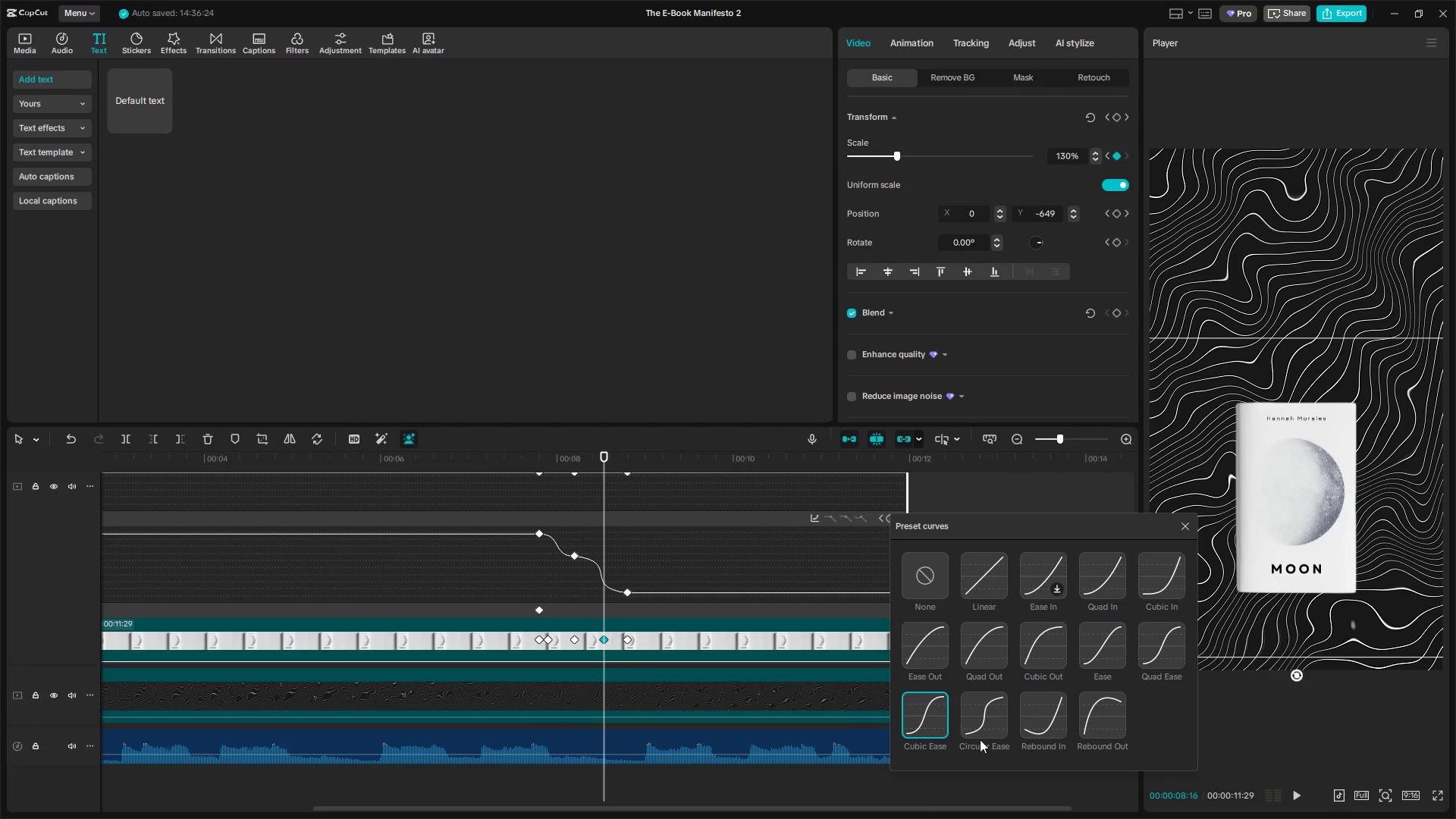 
left_click([984, 736])
 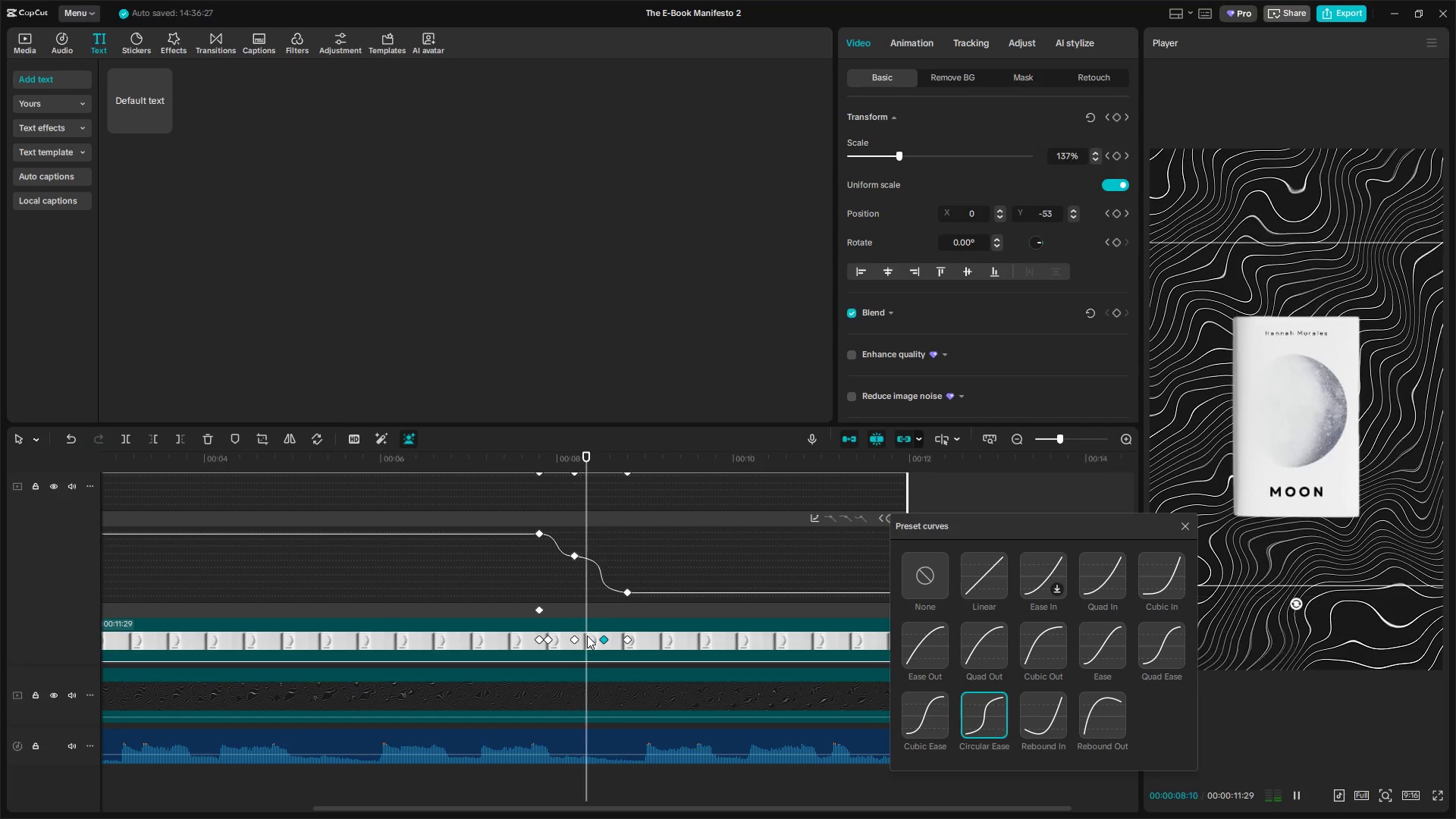 
left_click([579, 635])
 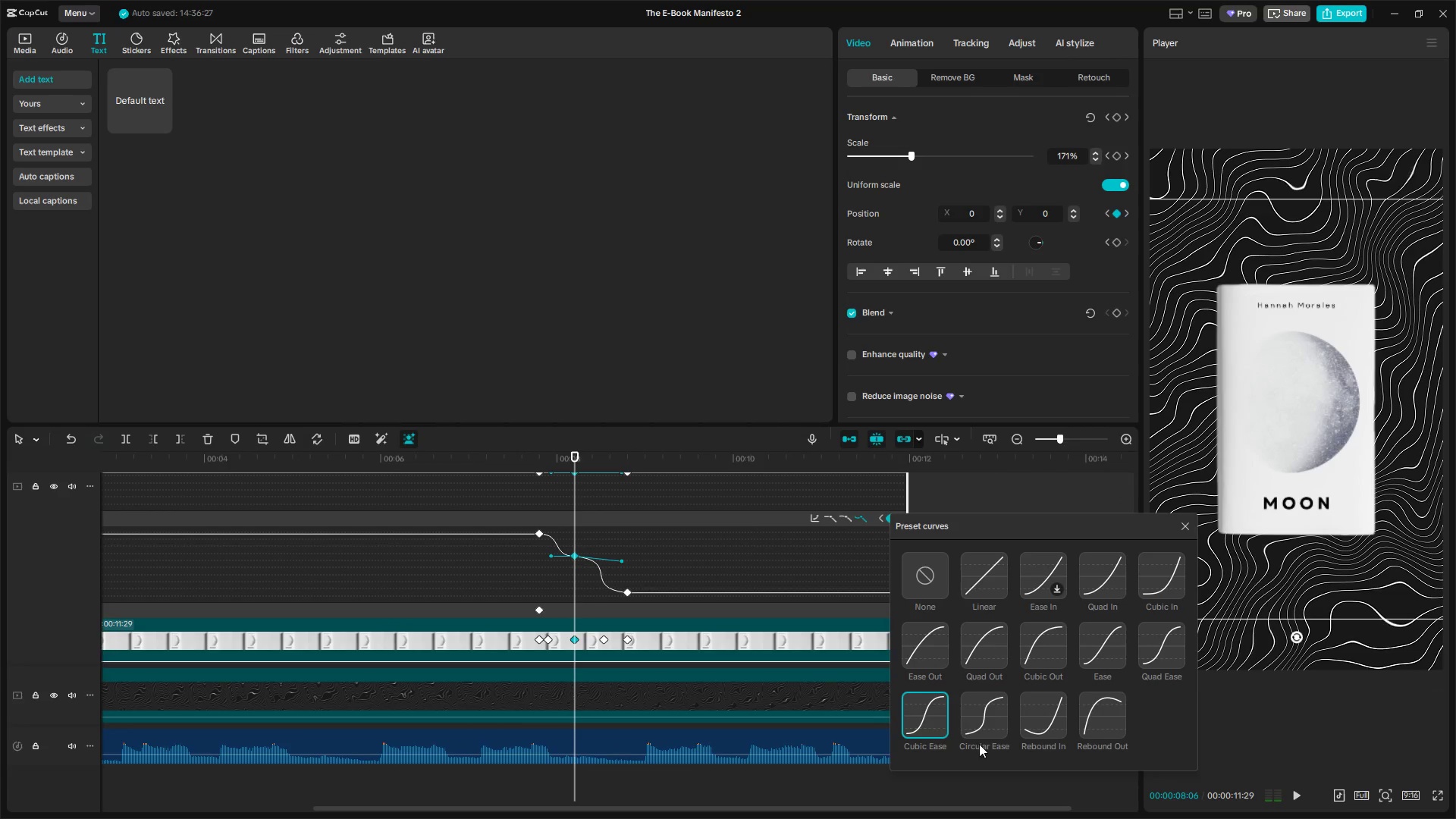 
left_click([989, 725])
 